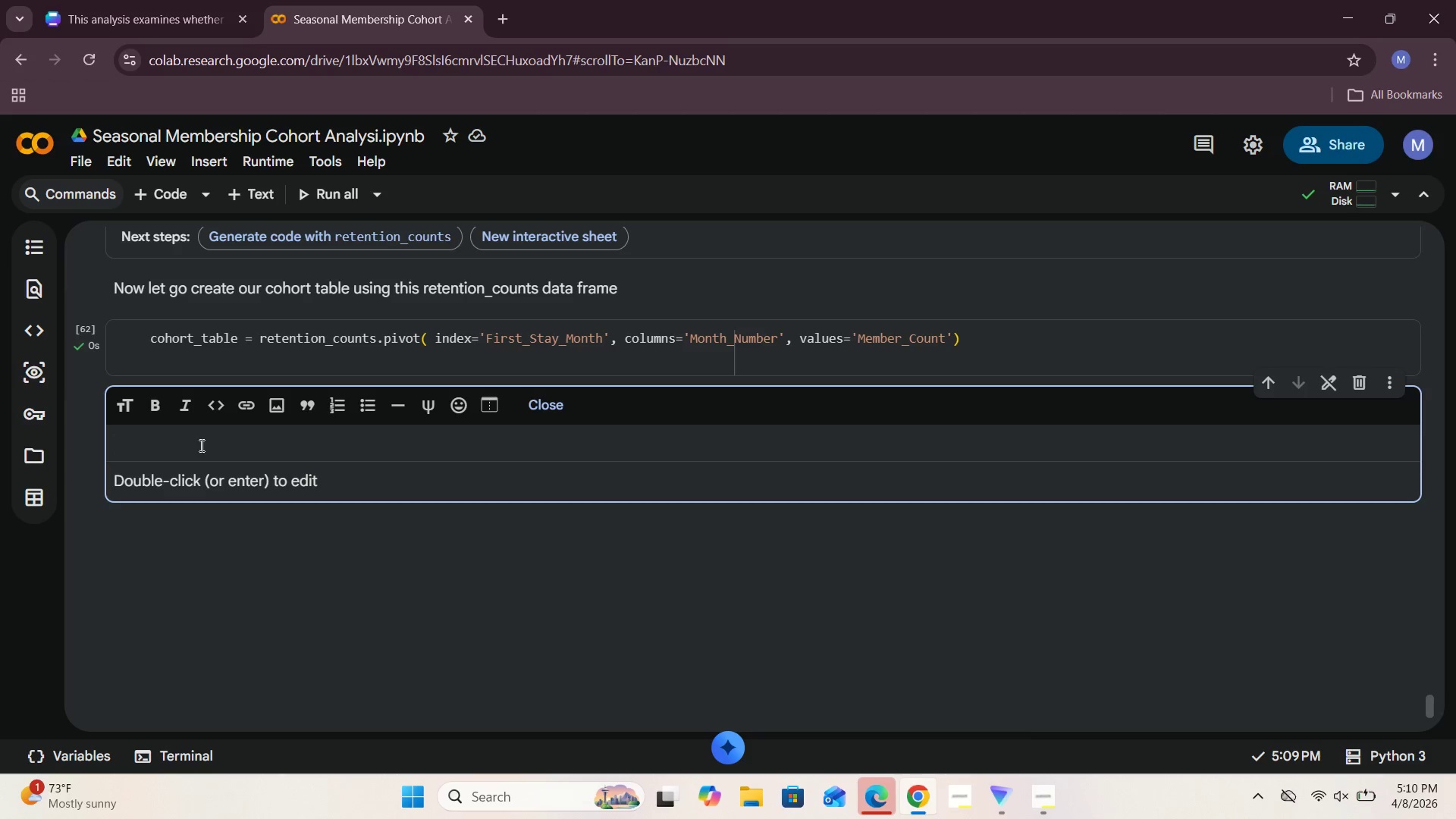 
type(we have created our cohort table )
 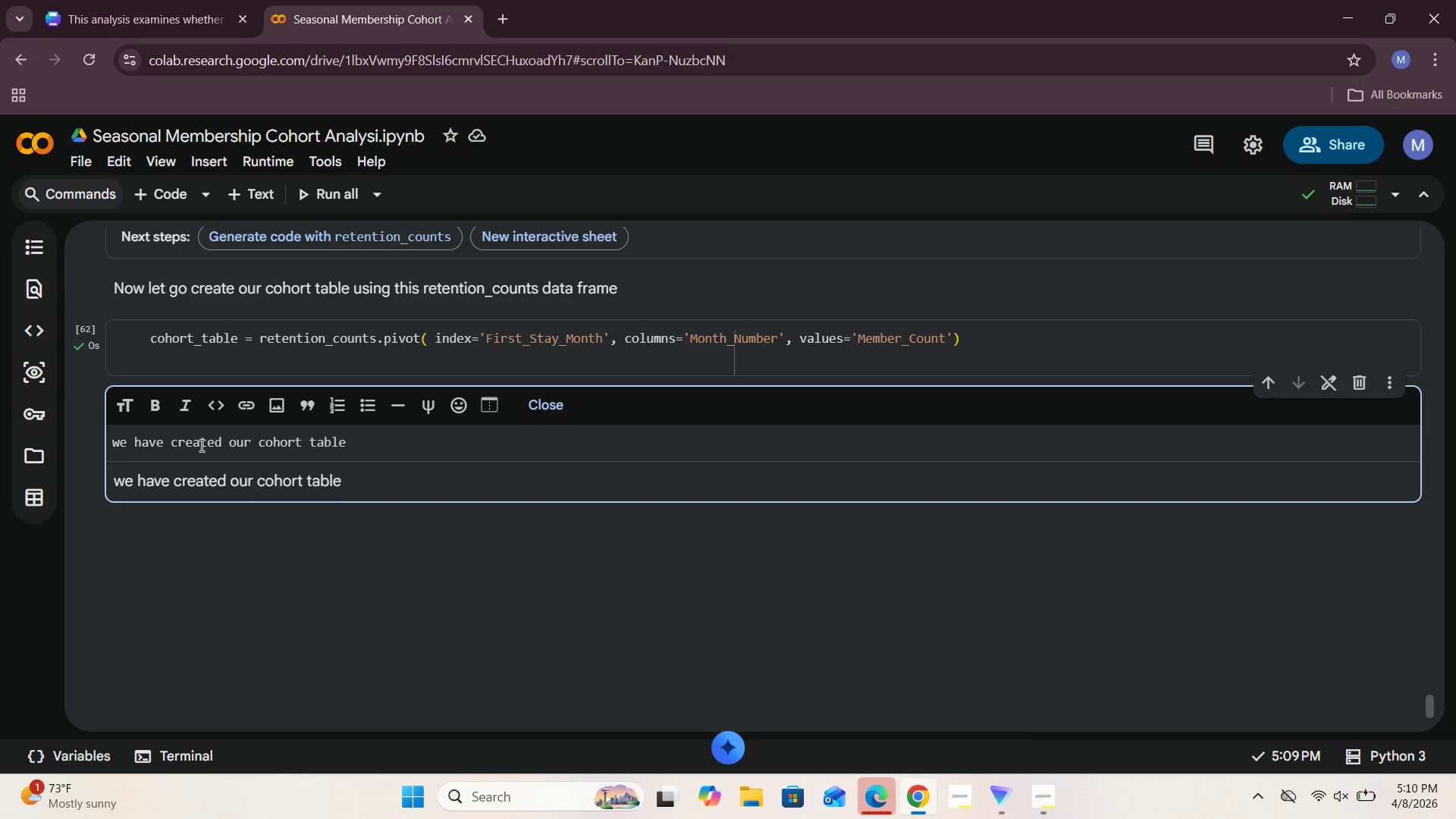 
wait(9.86)
 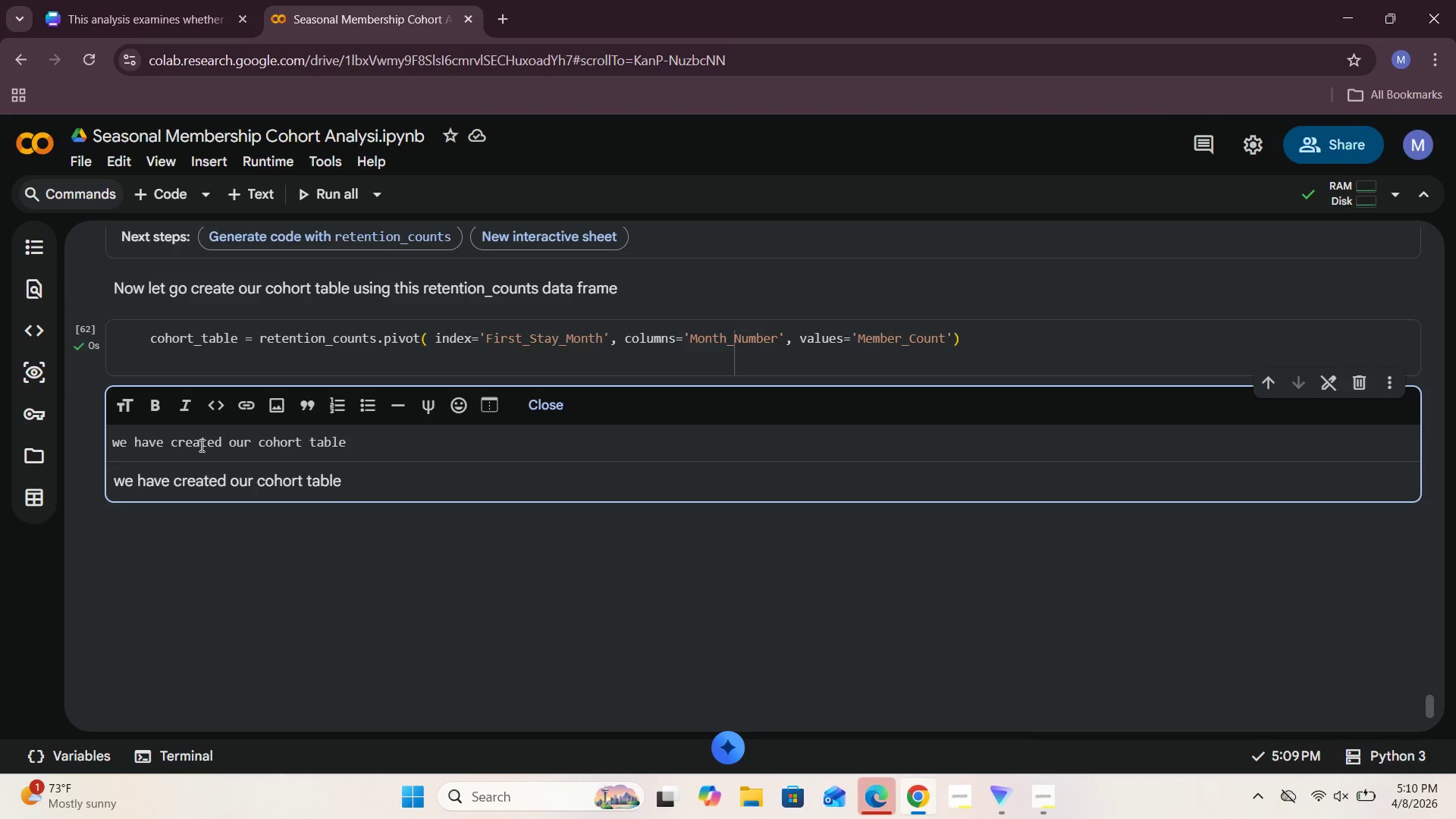 
type(now let us check it)
 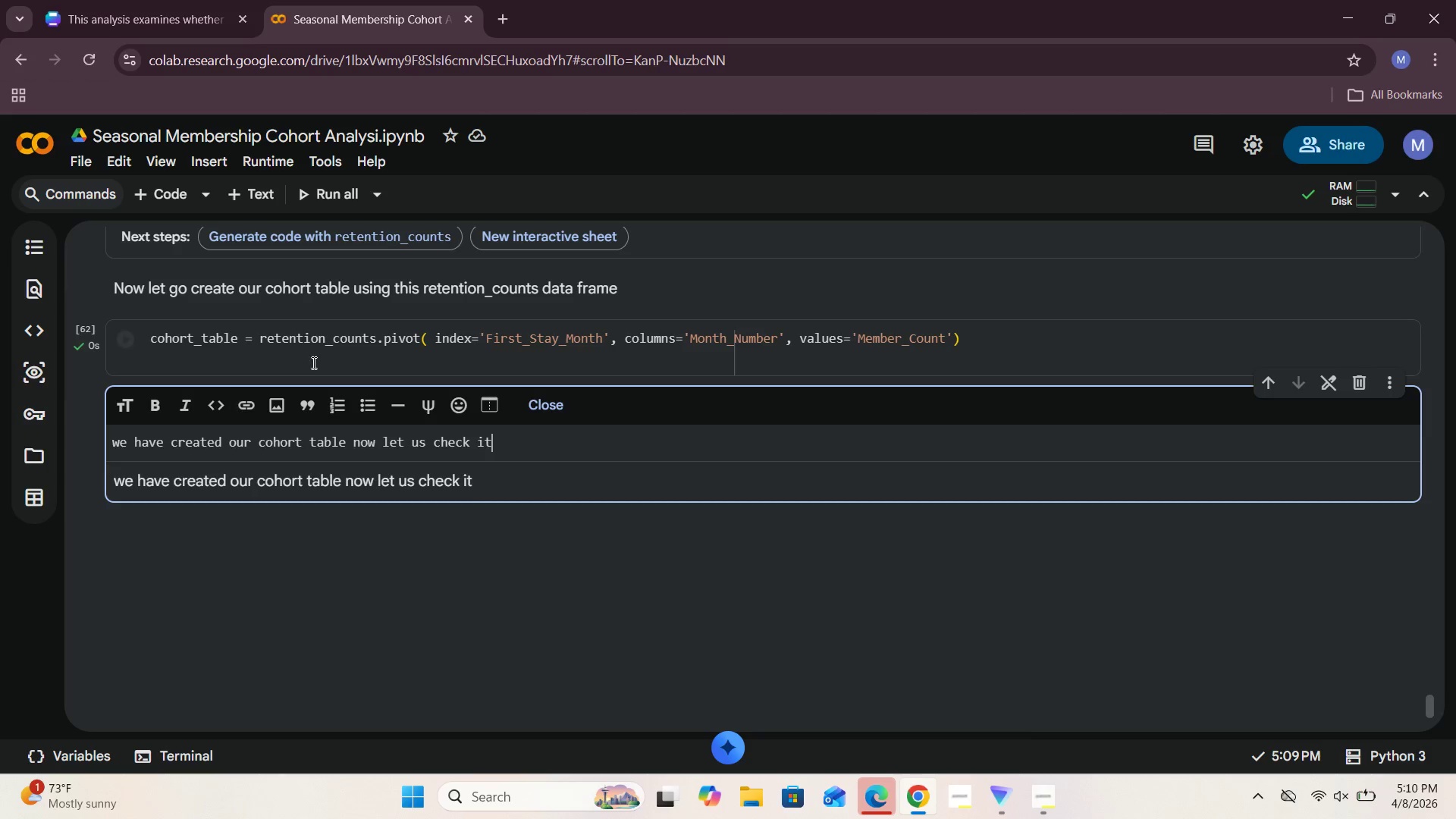 
left_click([545, 408])
 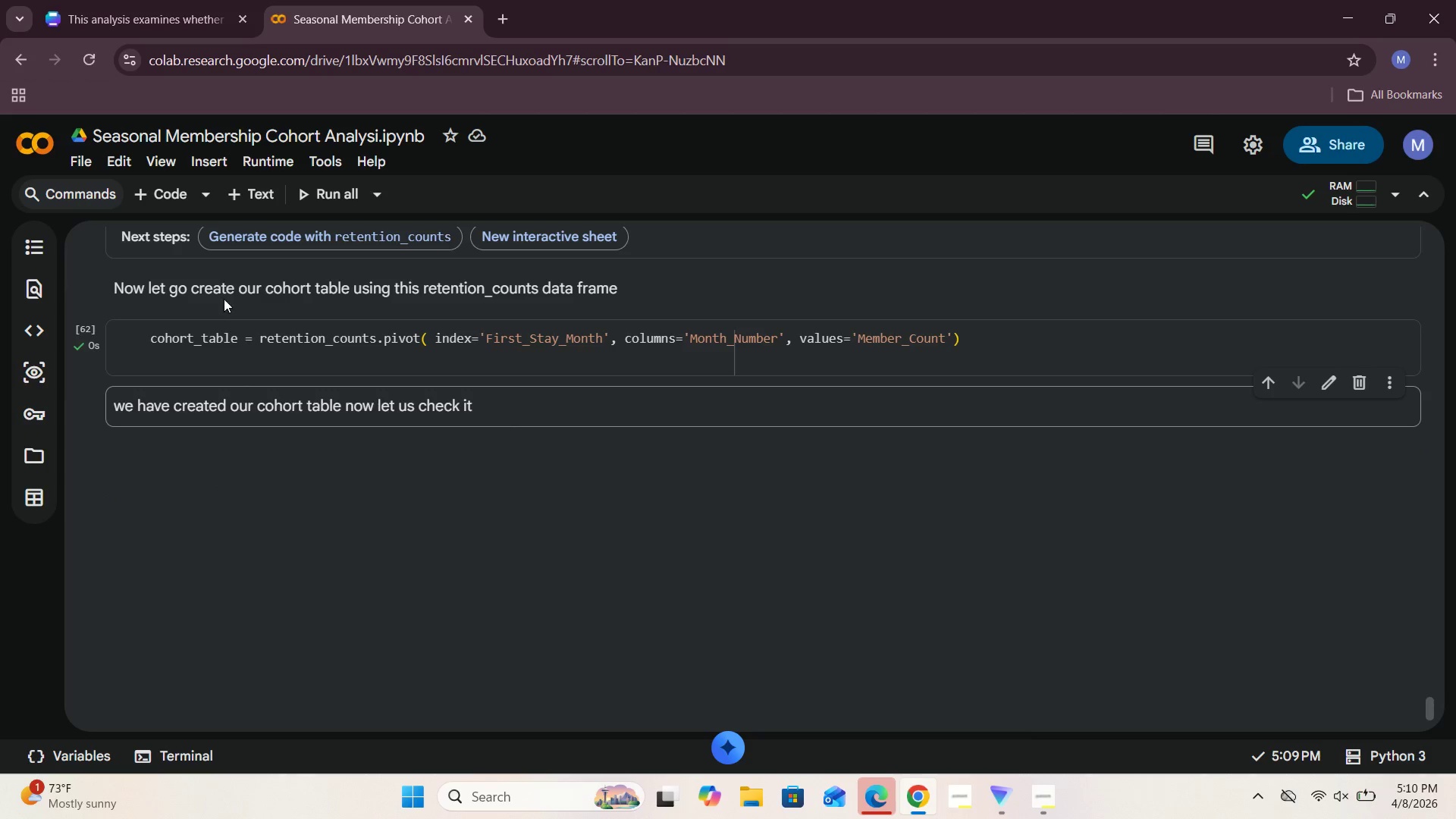 
left_click([184, 199])
 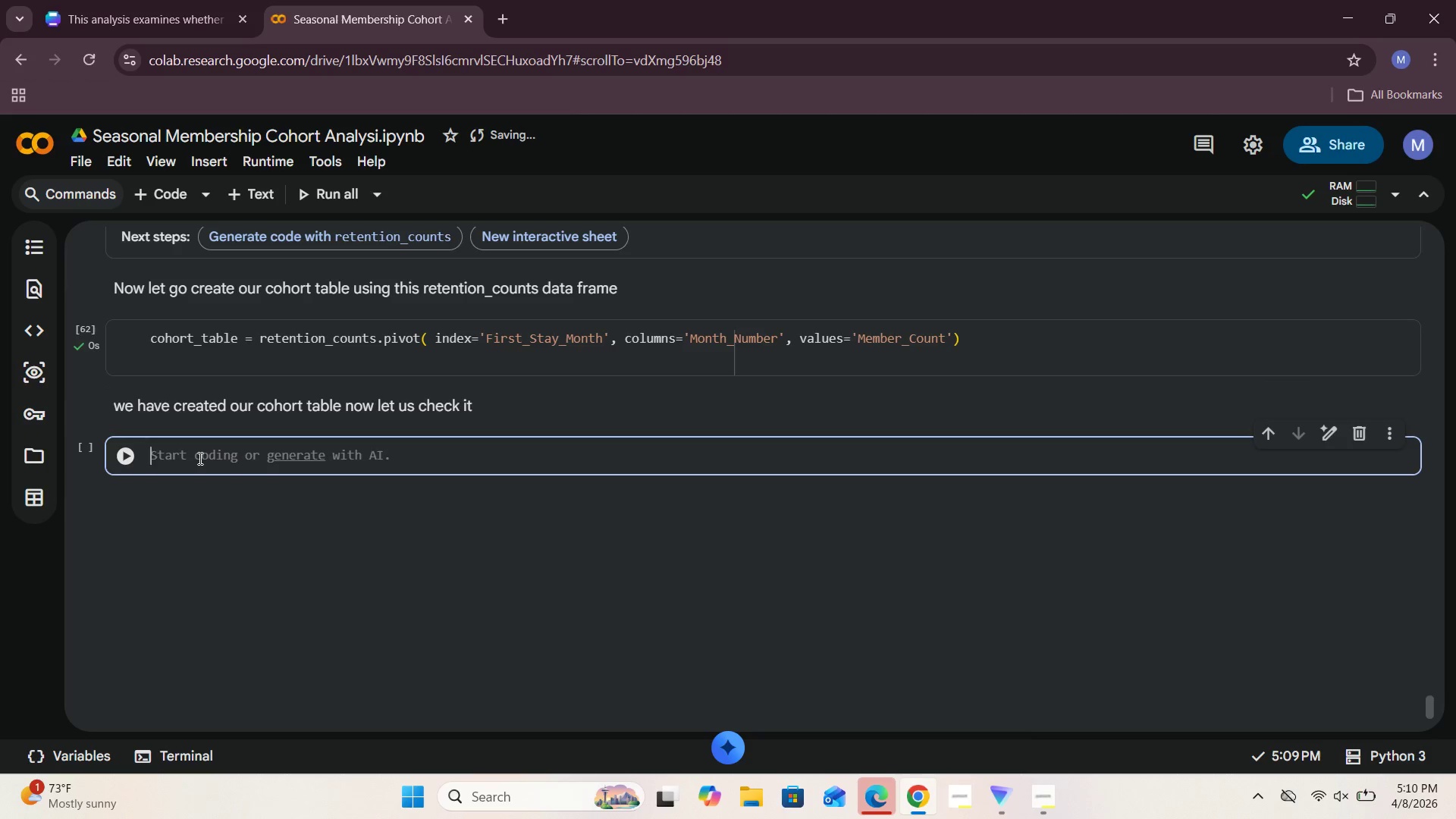 
type(cohort_table)
 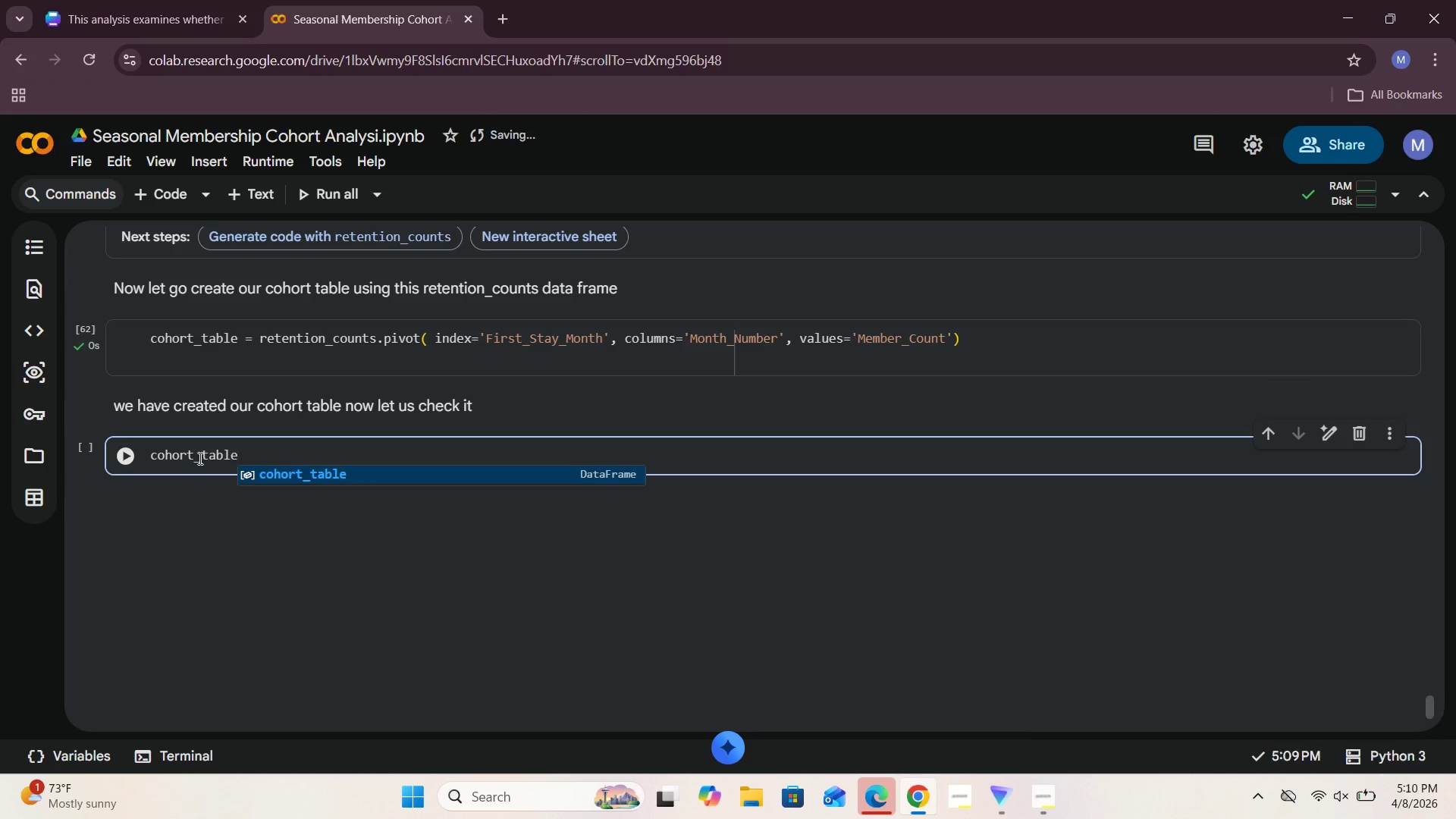 
left_click([1340, 584])
 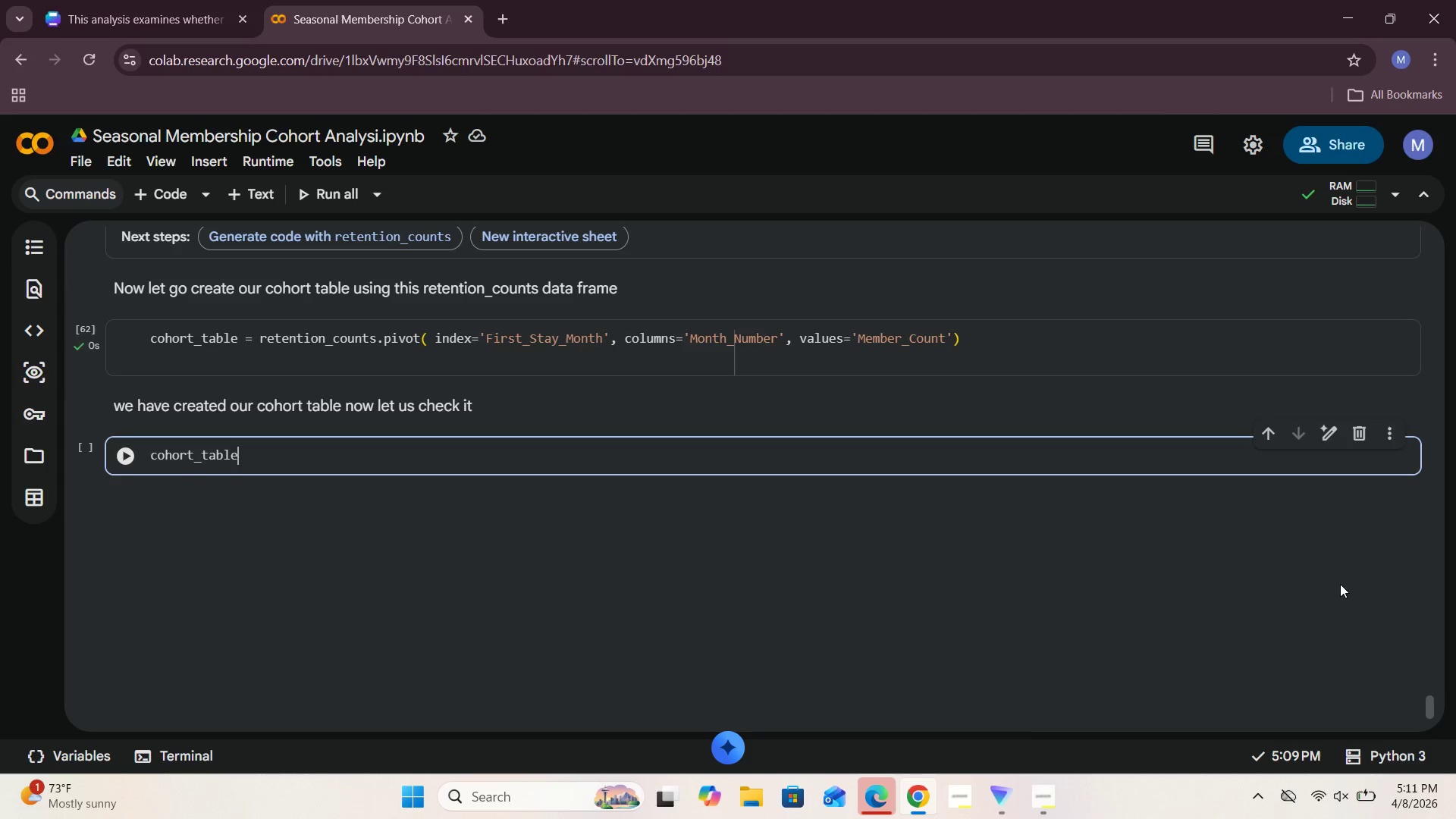 
wait(24.61)
 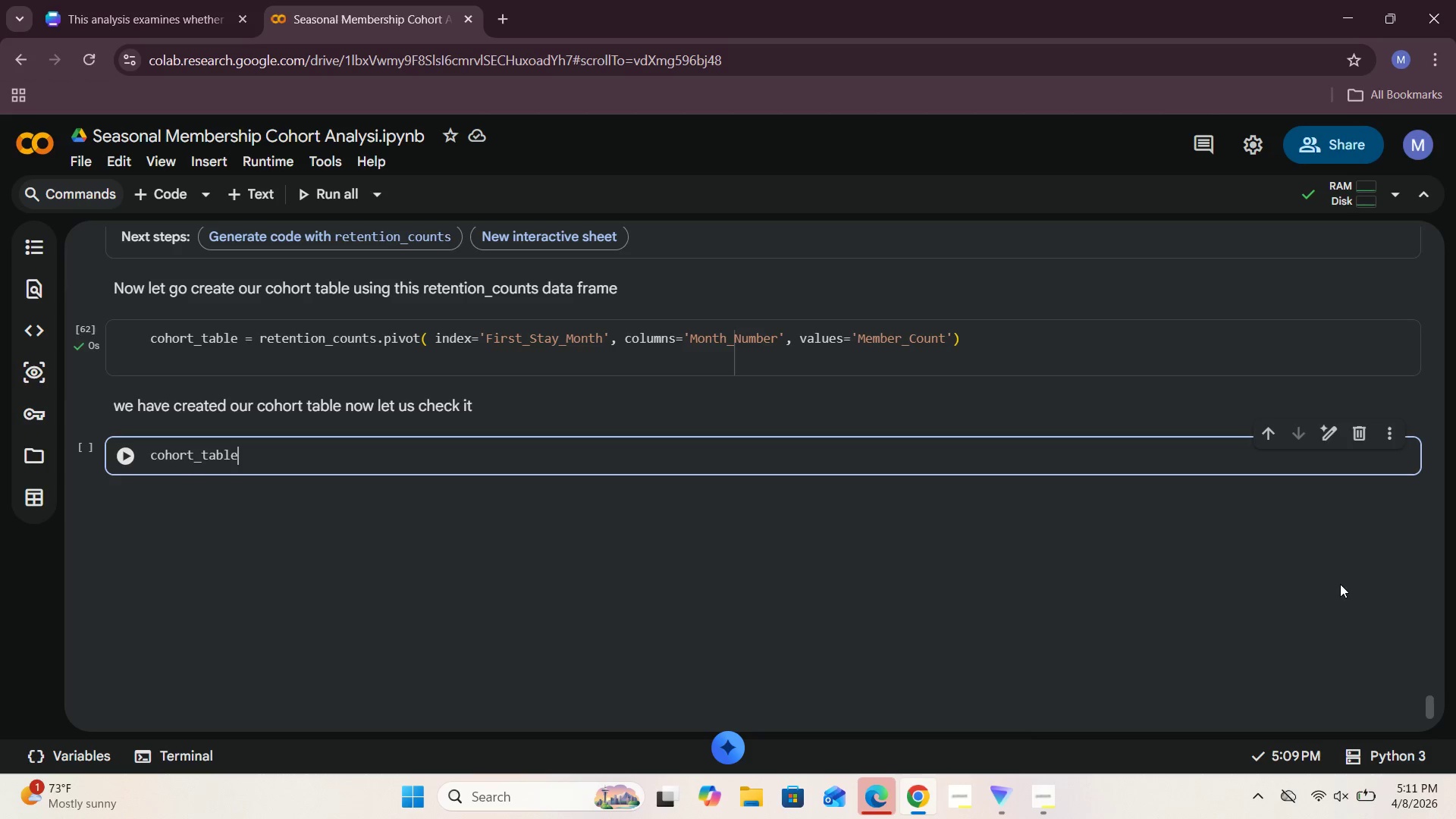 
key(Enter)
 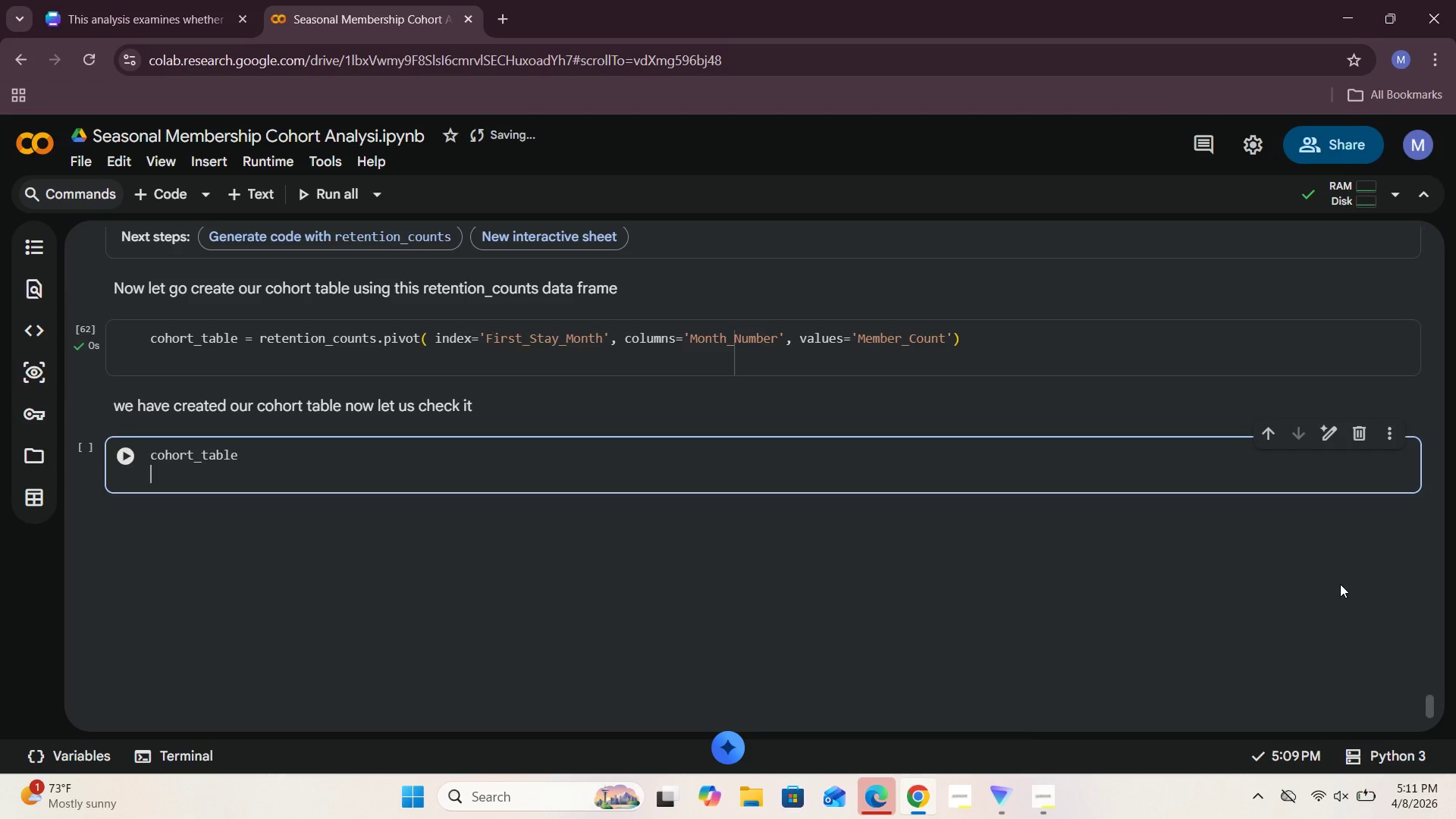 
key(Shift+ShiftRight)
 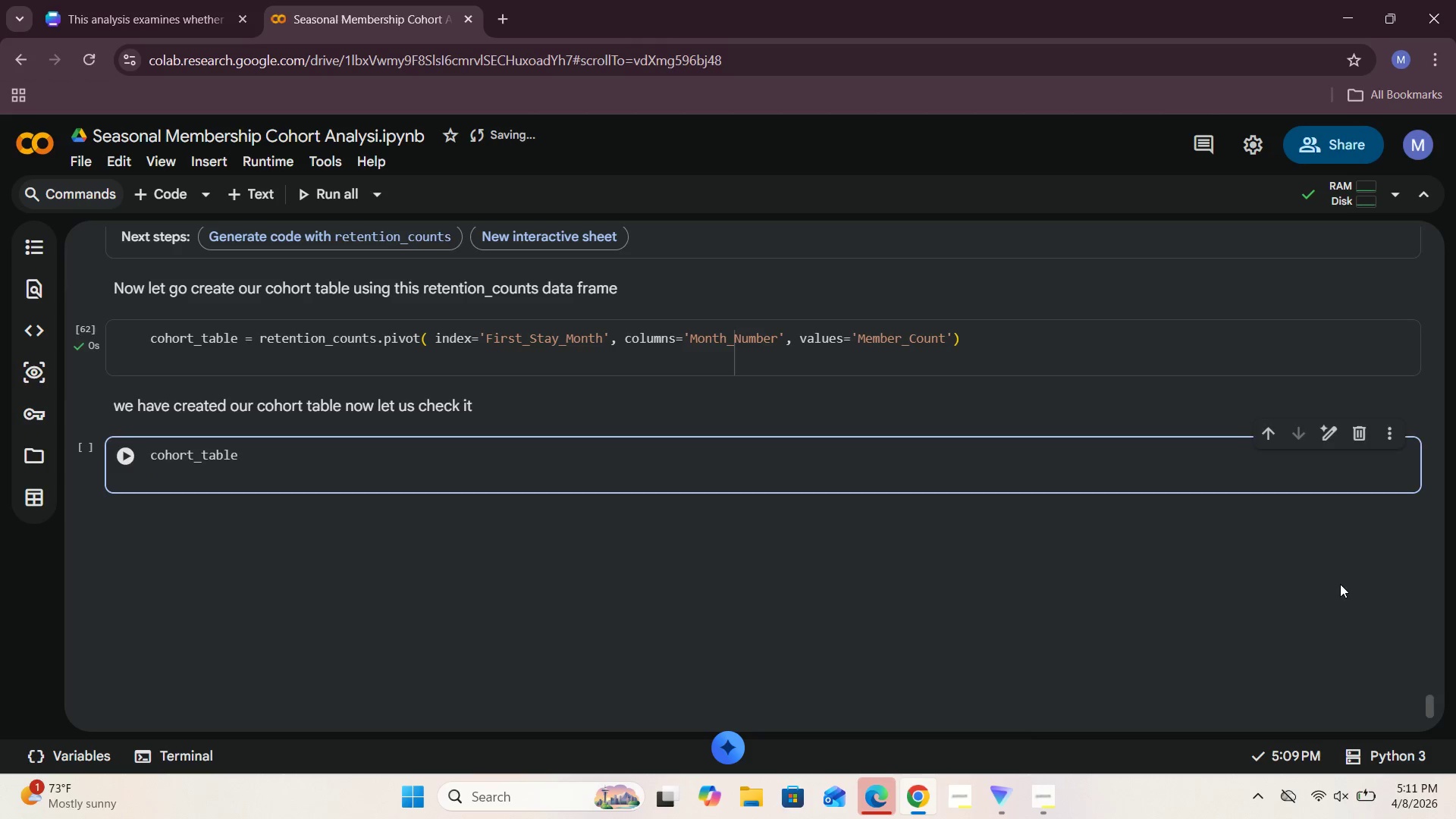 
key(Shift+Enter)
 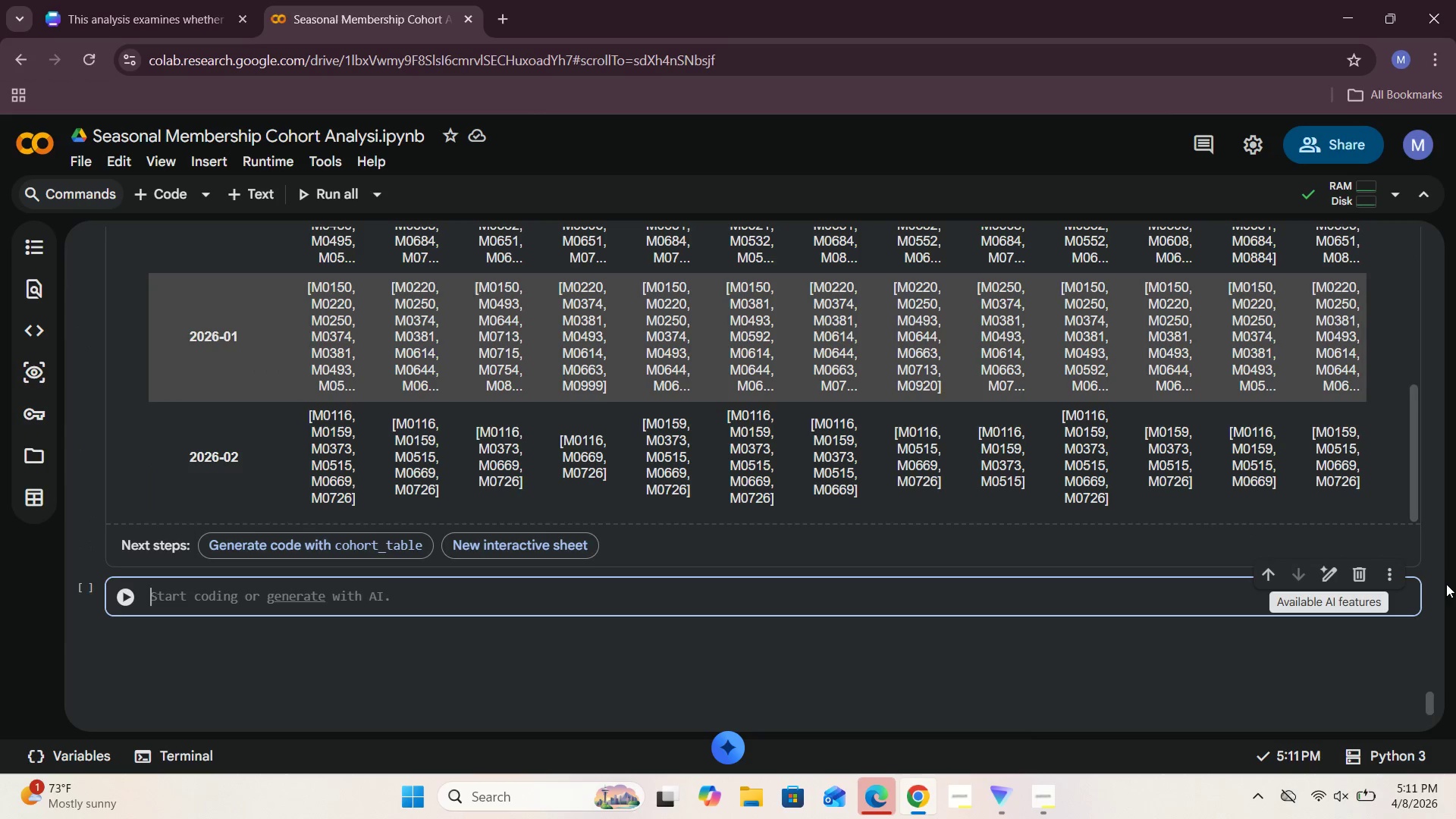 
scroll: coordinate [1008, 510], scroll_direction: up, amount: 53.0
 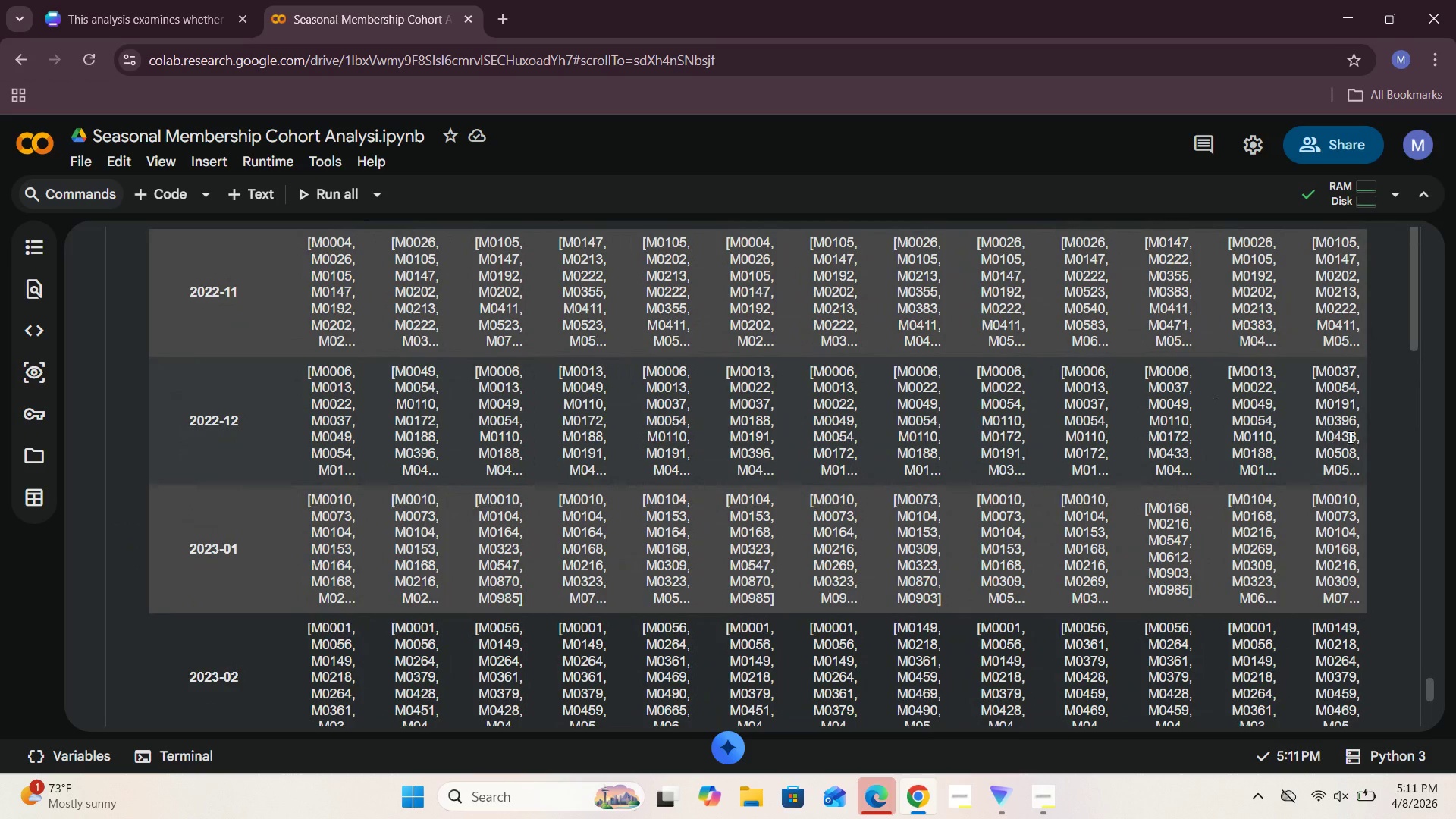 
scroll: coordinate [1102, 516], scroll_direction: up, amount: 22.0
 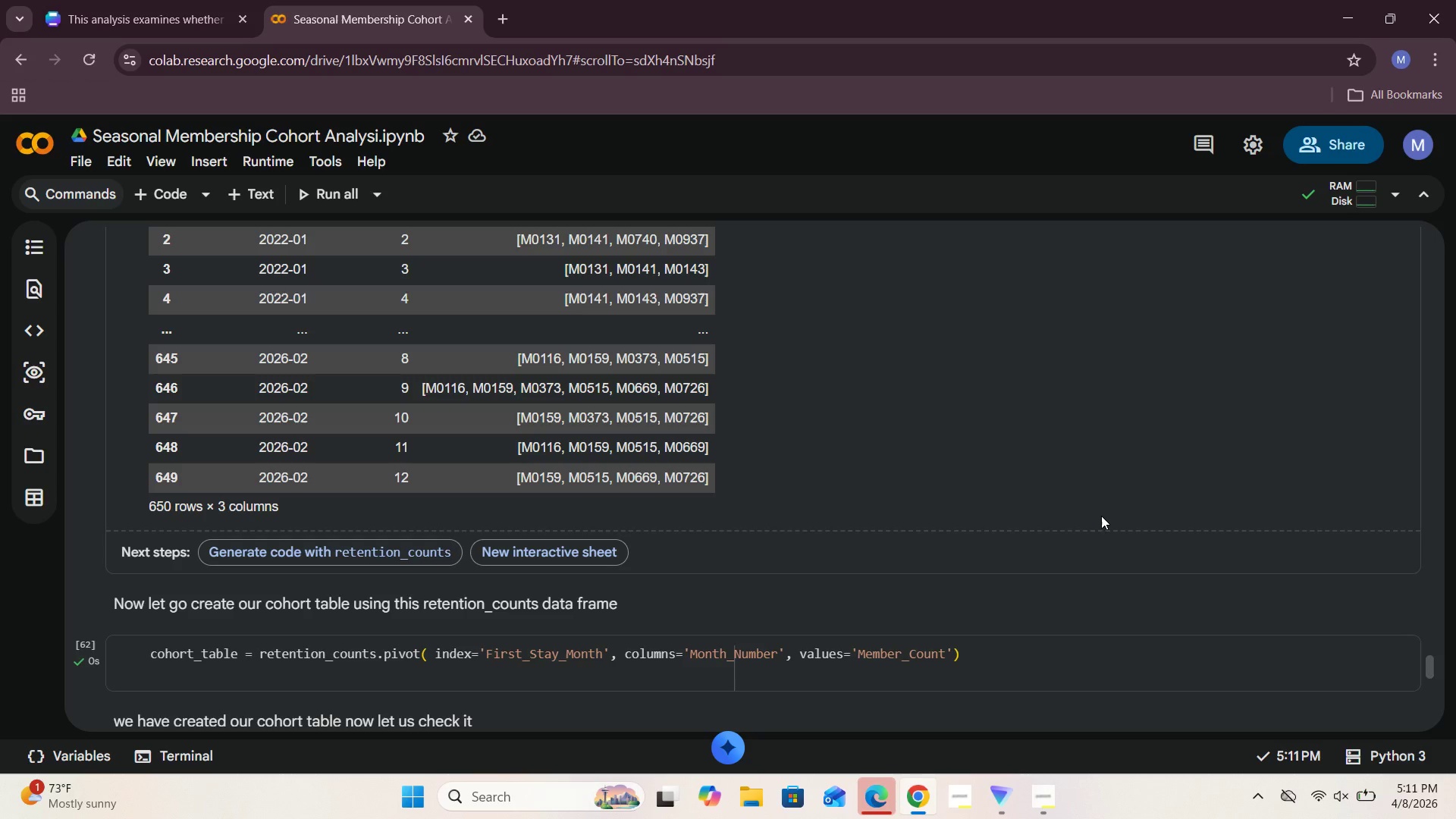 
wait(11.95)
 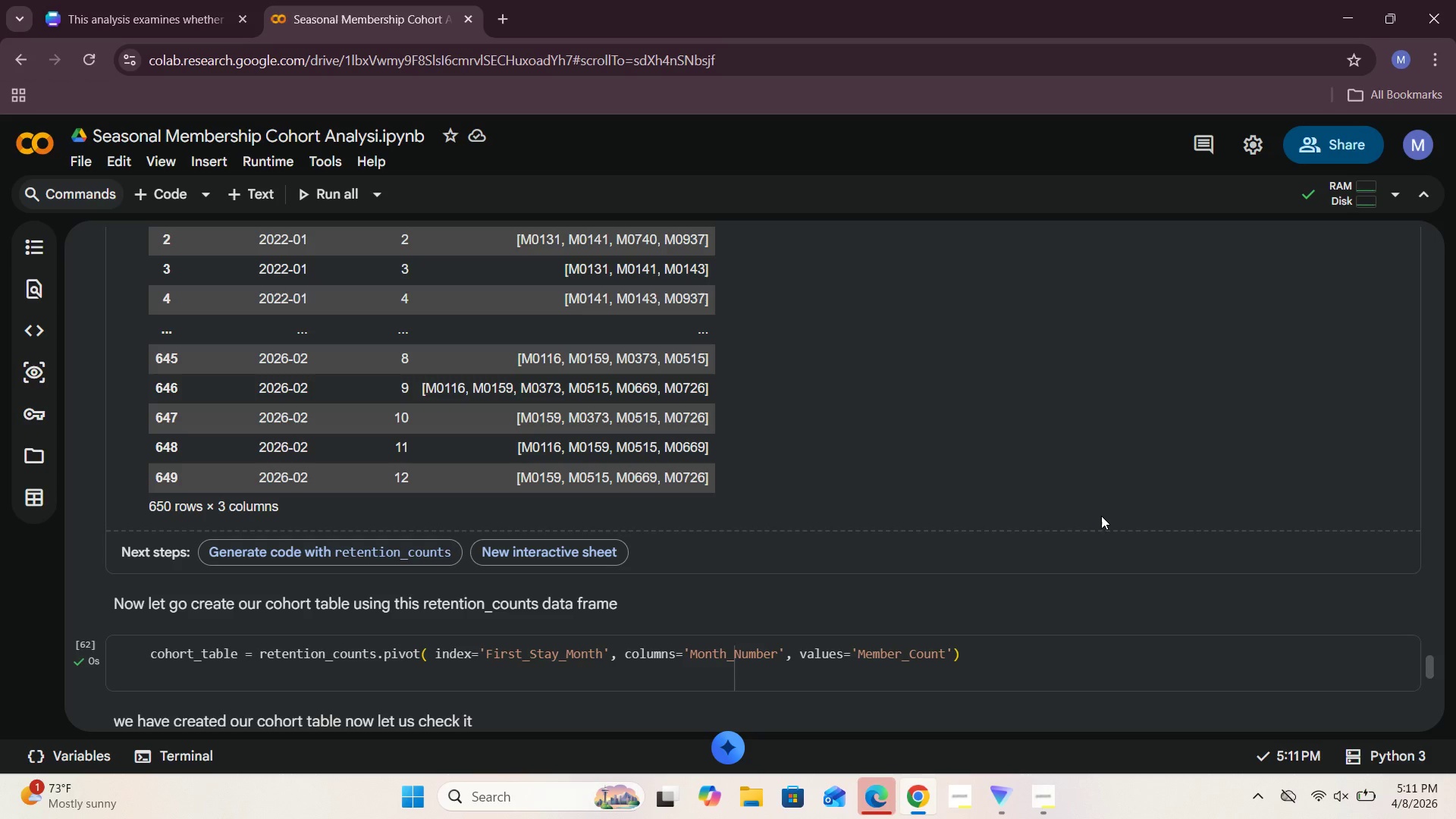 
scroll: coordinate [1122, 481], scroll_direction: down, amount: 4.0
 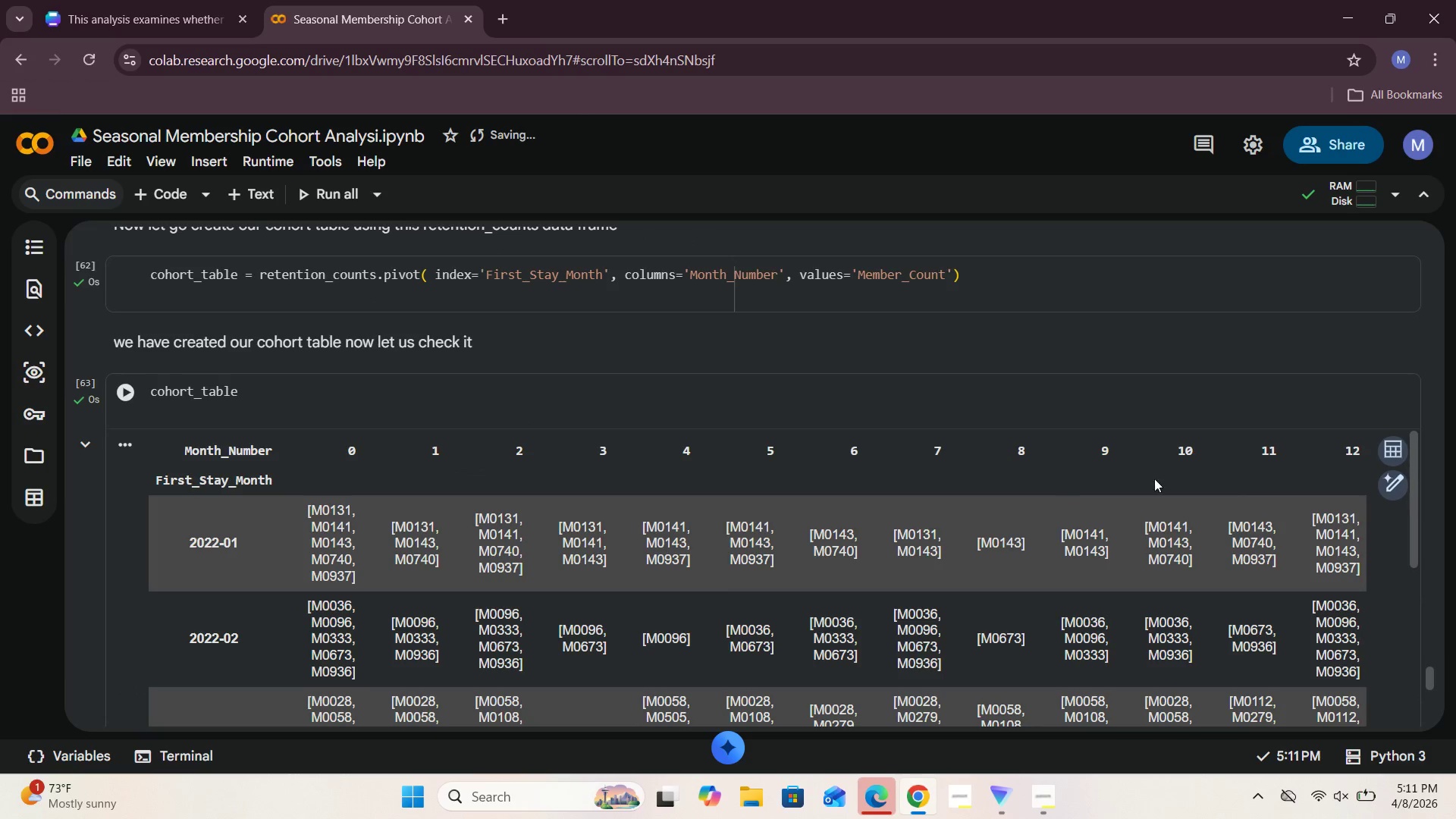 
scroll: coordinate [486, 482], scroll_direction: up, amount: 3.0
 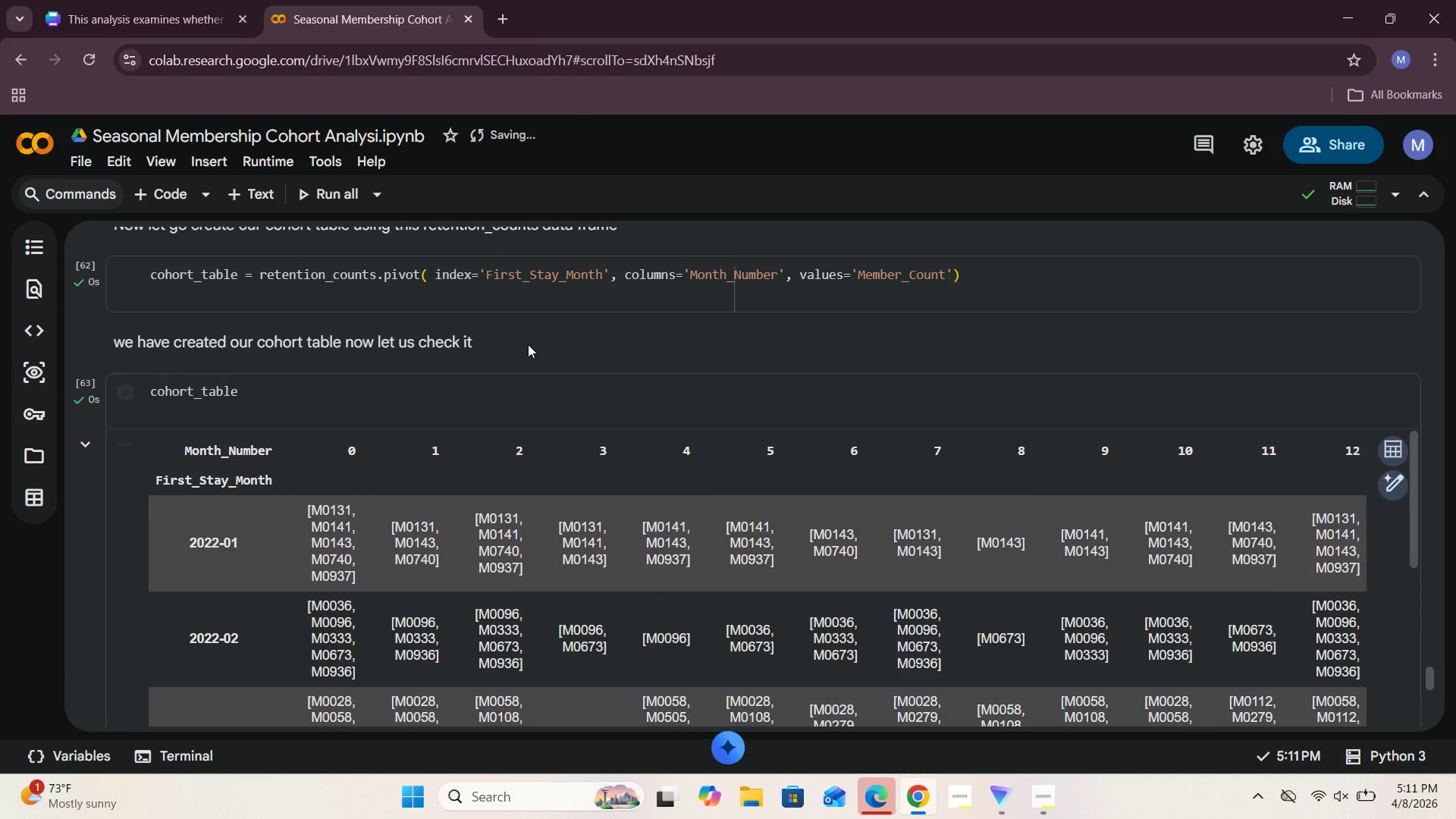 
double_click([528, 344])
 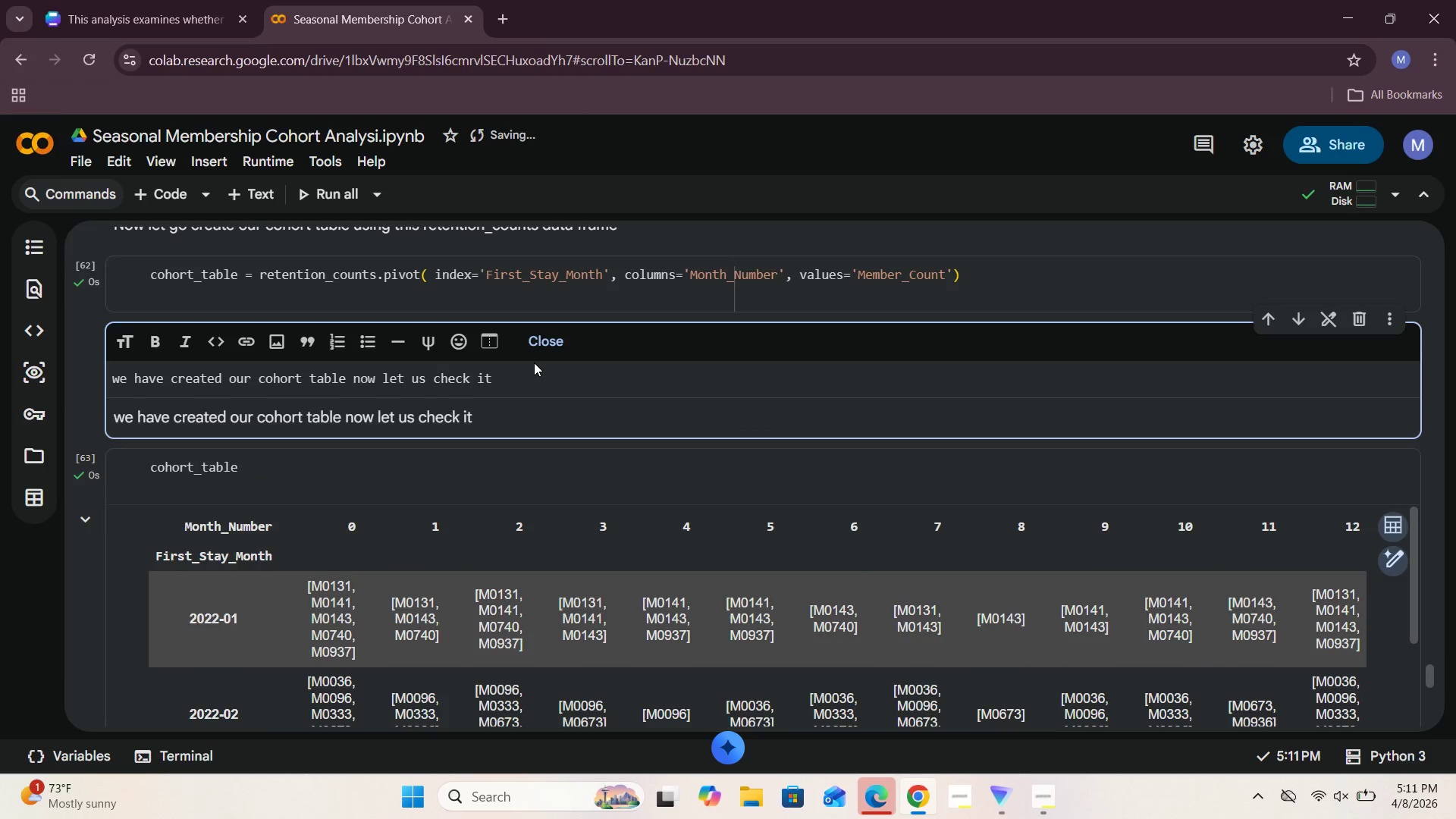 
type( . As we can see the columns are the epla)
key(Backspace)
key(Backspace)
key(Backspace)
type(lapseed )
key(Backspace)
key(Backspace)
key(Backspace)
type(d month length of each )
key(Backspace)
key(Backspace)
key(Backspace)
key(Backspace)
key(Backspace)
key(Backspace)
key(Backspace)
key(Backspace)
type(and the rows each months in our data)
 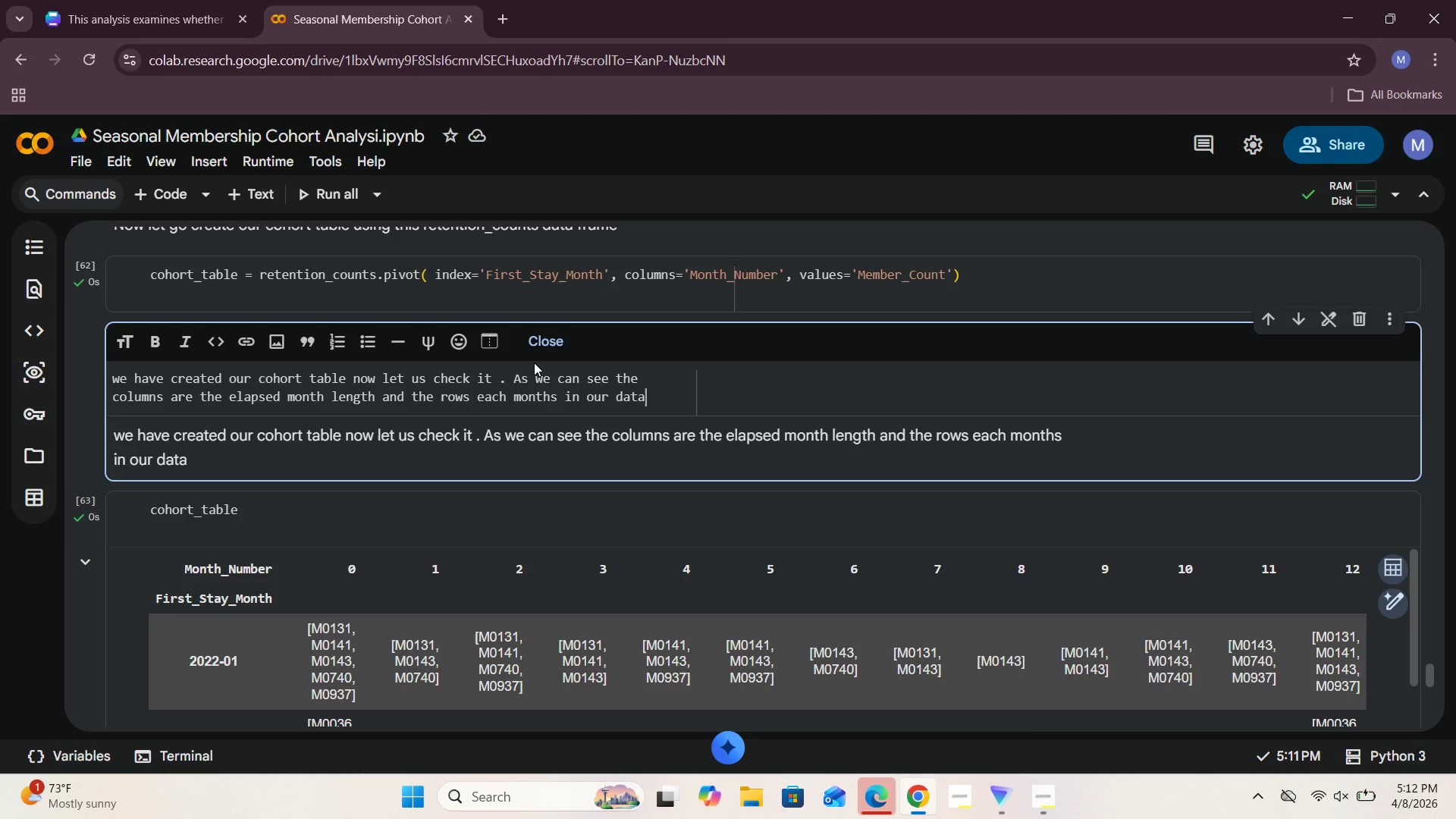 
wait(13.08)
 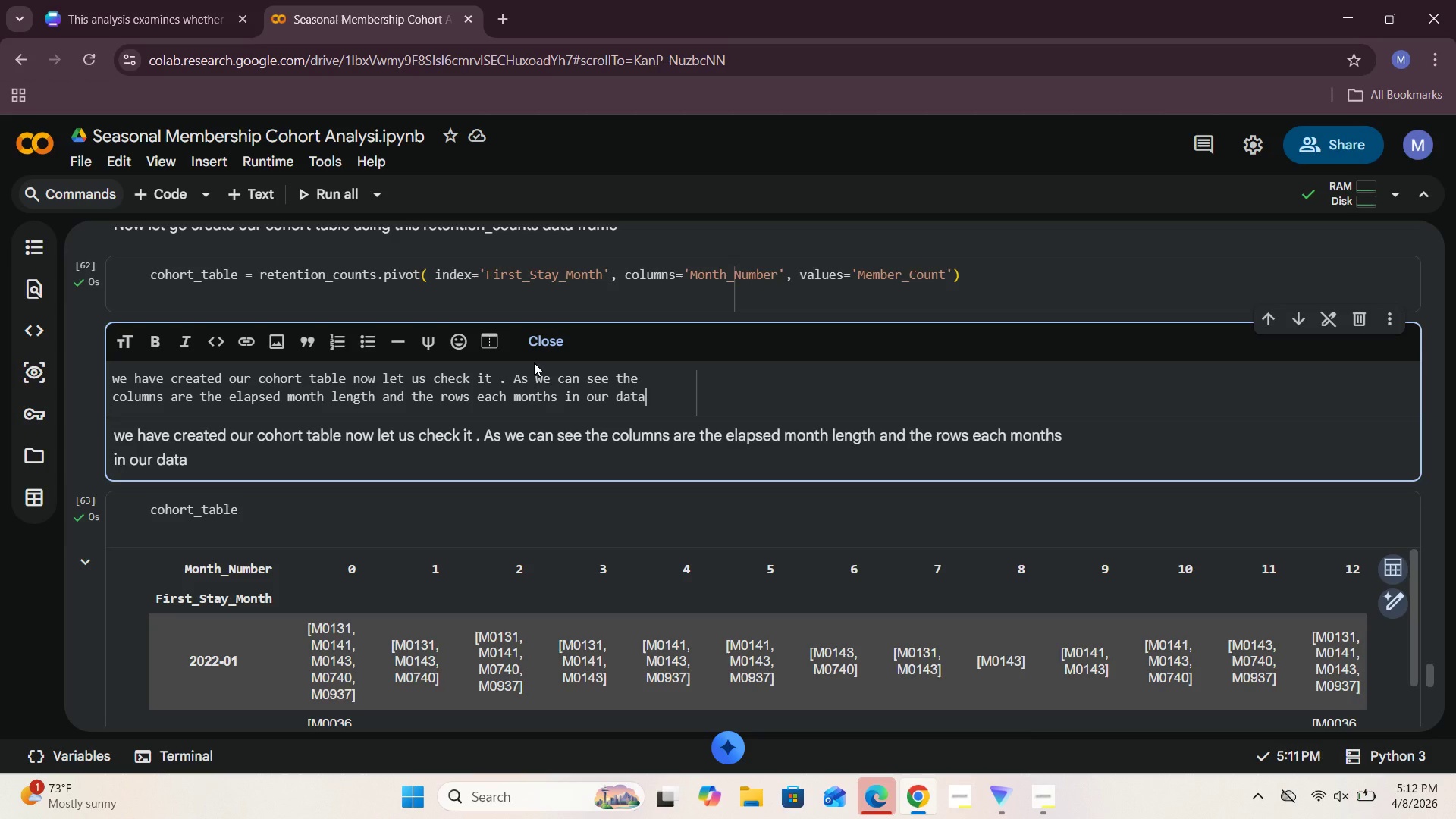 
type( dt)
key(Backspace)
type(ataste , and )
 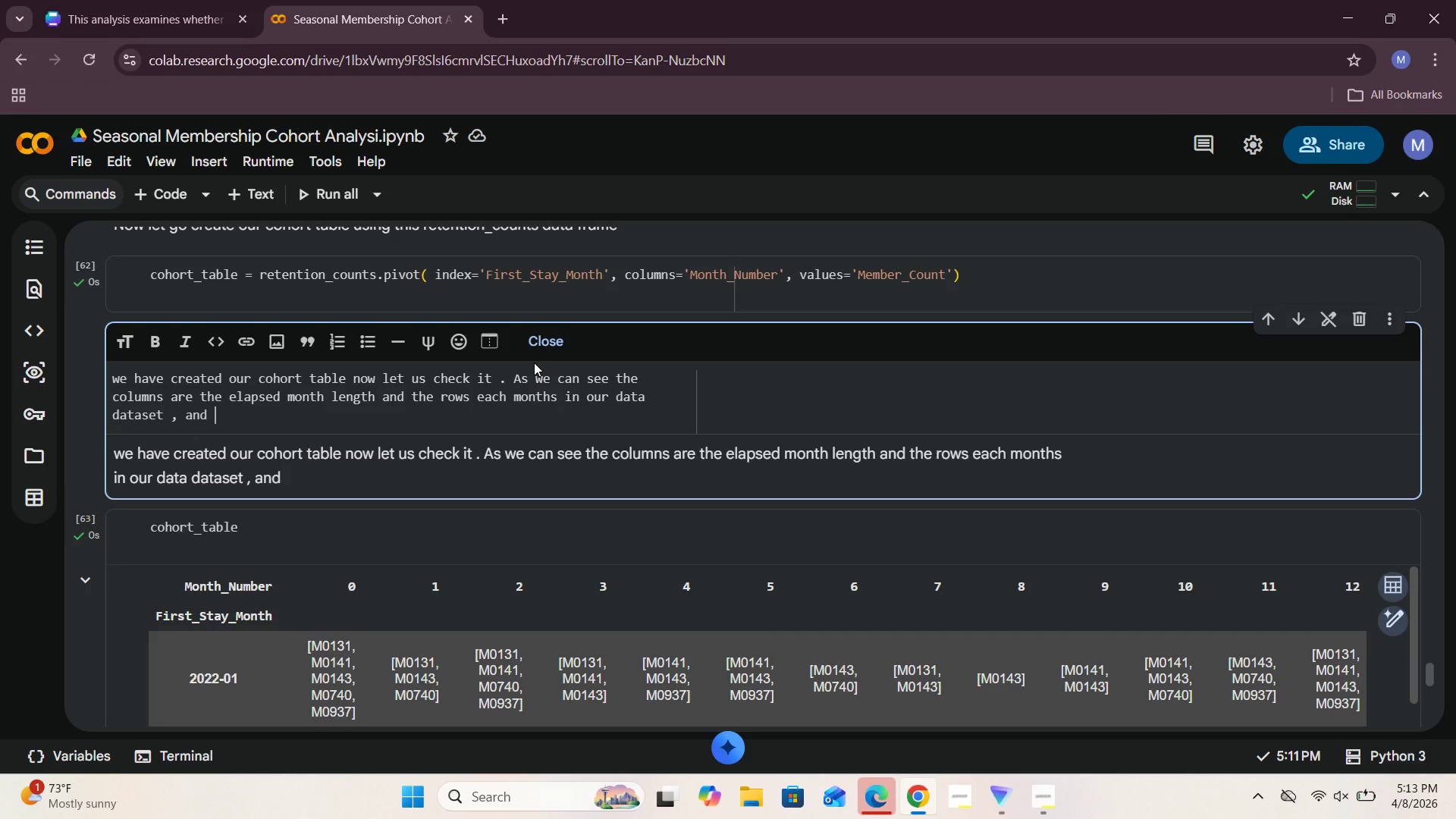 
wait(6.84)
 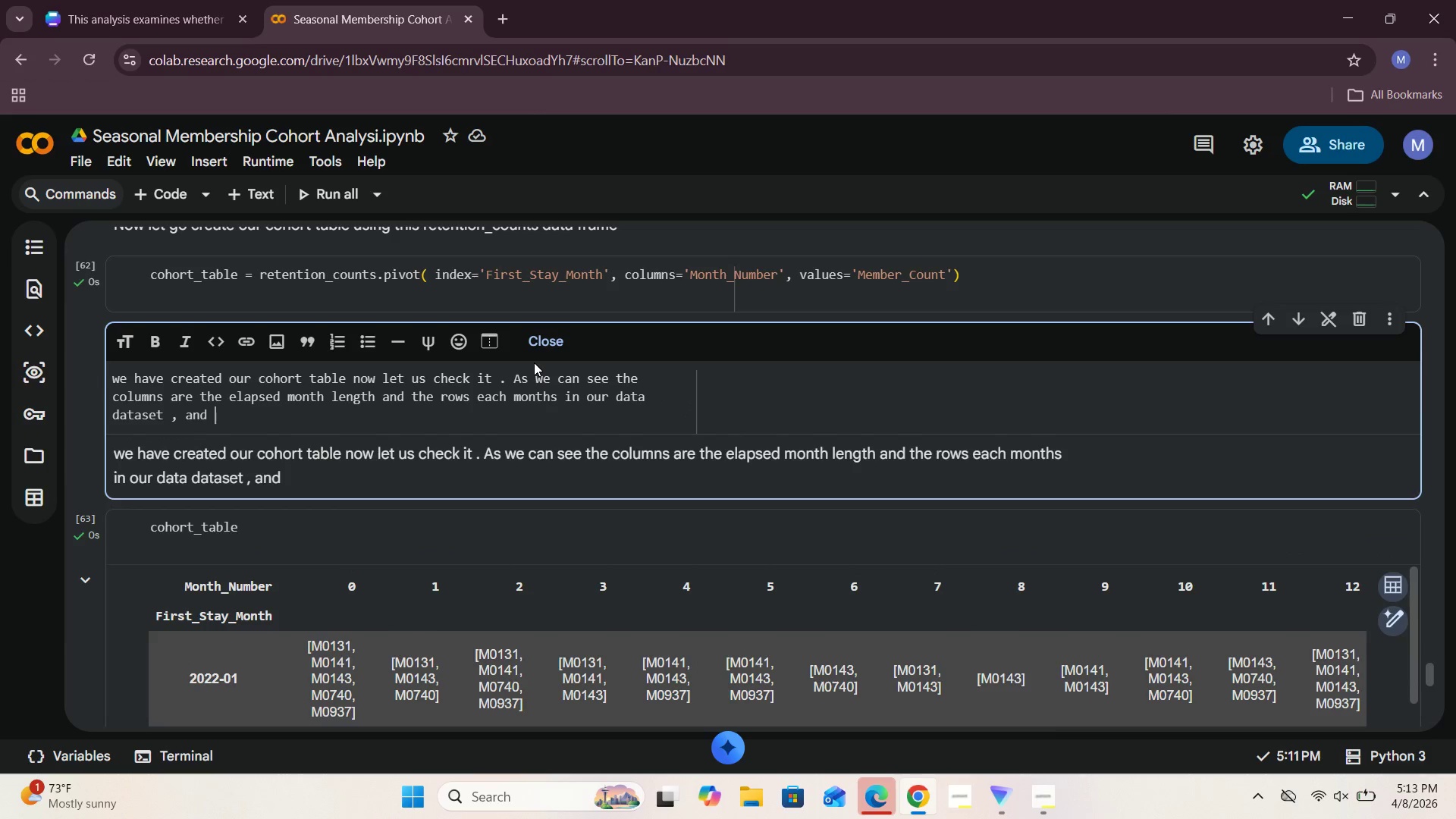 
type(there i s alist of member id )
key(Backspace)
type('s in each ceel)
key(Backspace)
key(Backspace)
type(ll which )
key(Backspace)
key(Backspace)
key(Backspace)
key(Backspace)
key(Backspace)
key(Backspace)
 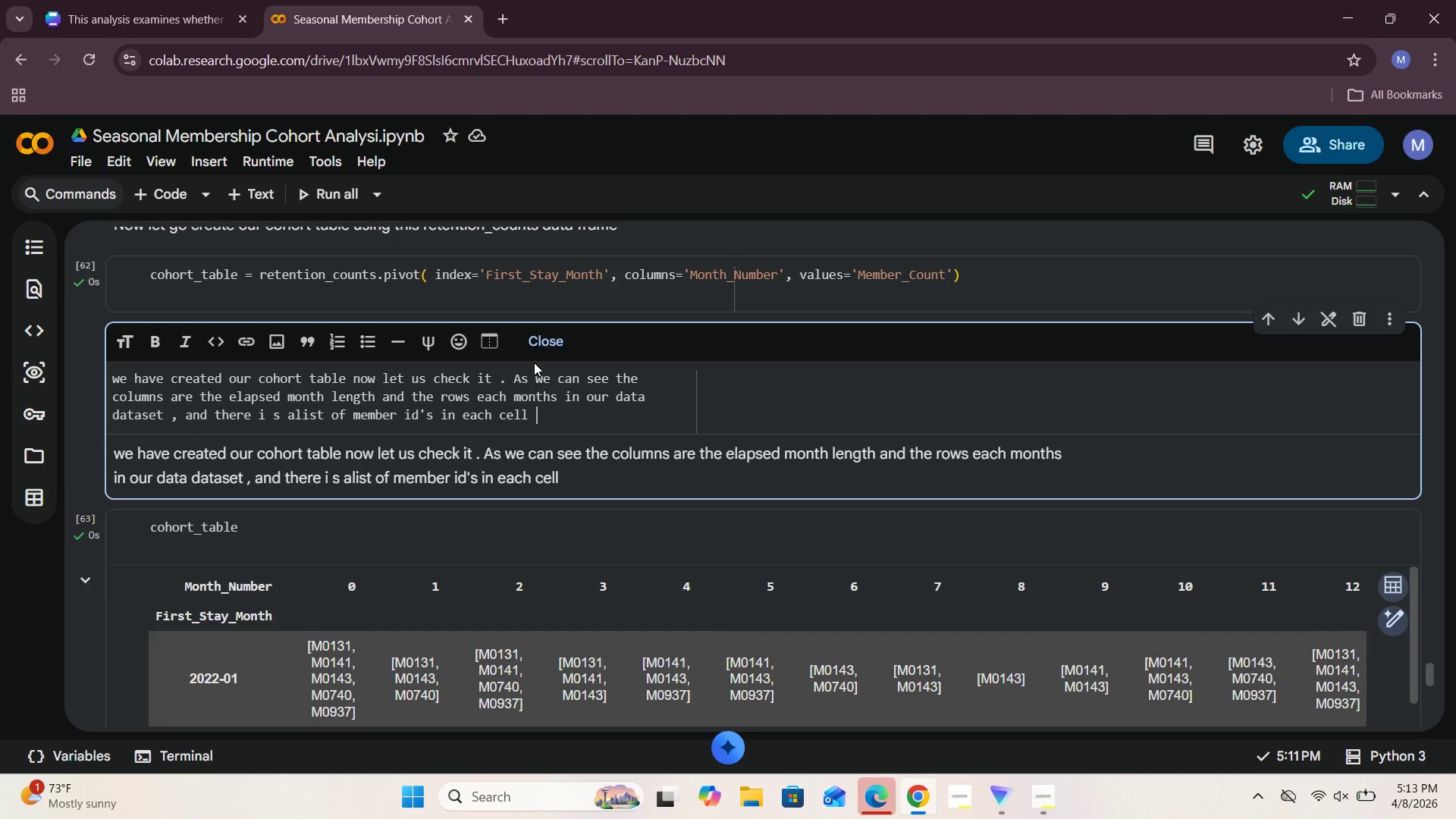 
wait(22.0)
 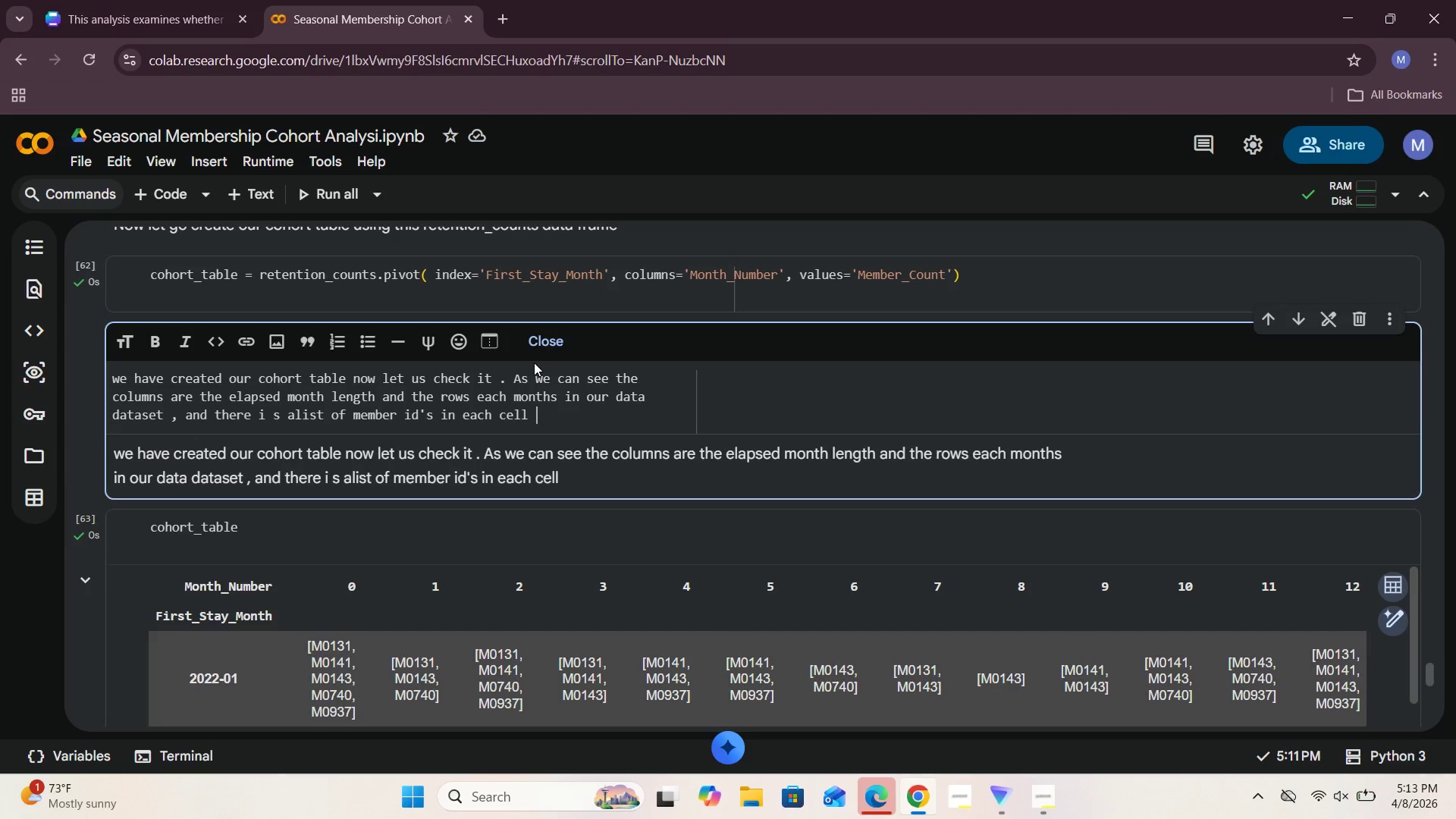 
left_click_drag(start_coordinate=[1428, 663], to_coordinate=[1455, 99])
 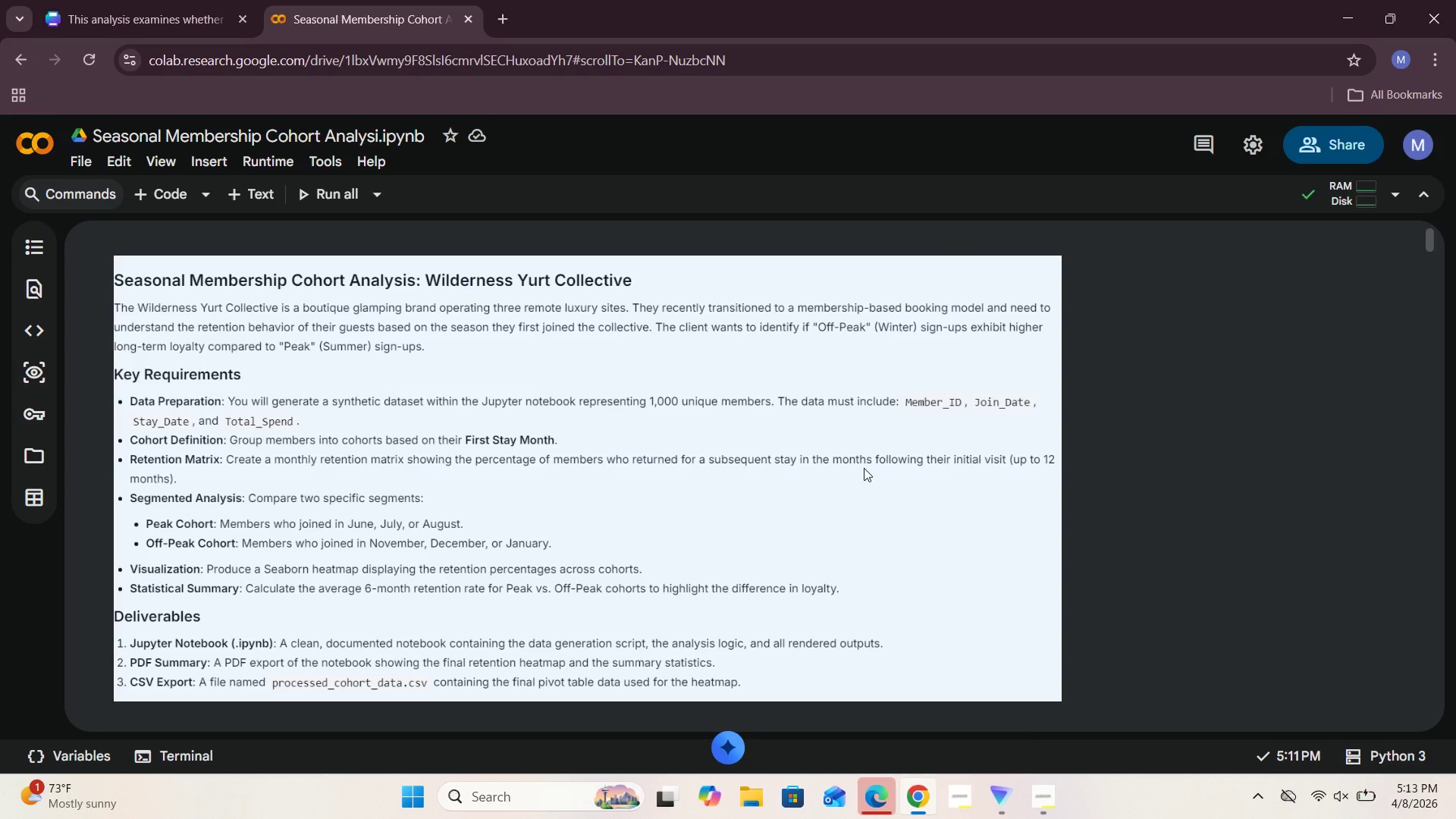 
scroll: coordinate [1212, 462], scroll_direction: down, amount: 1.0
 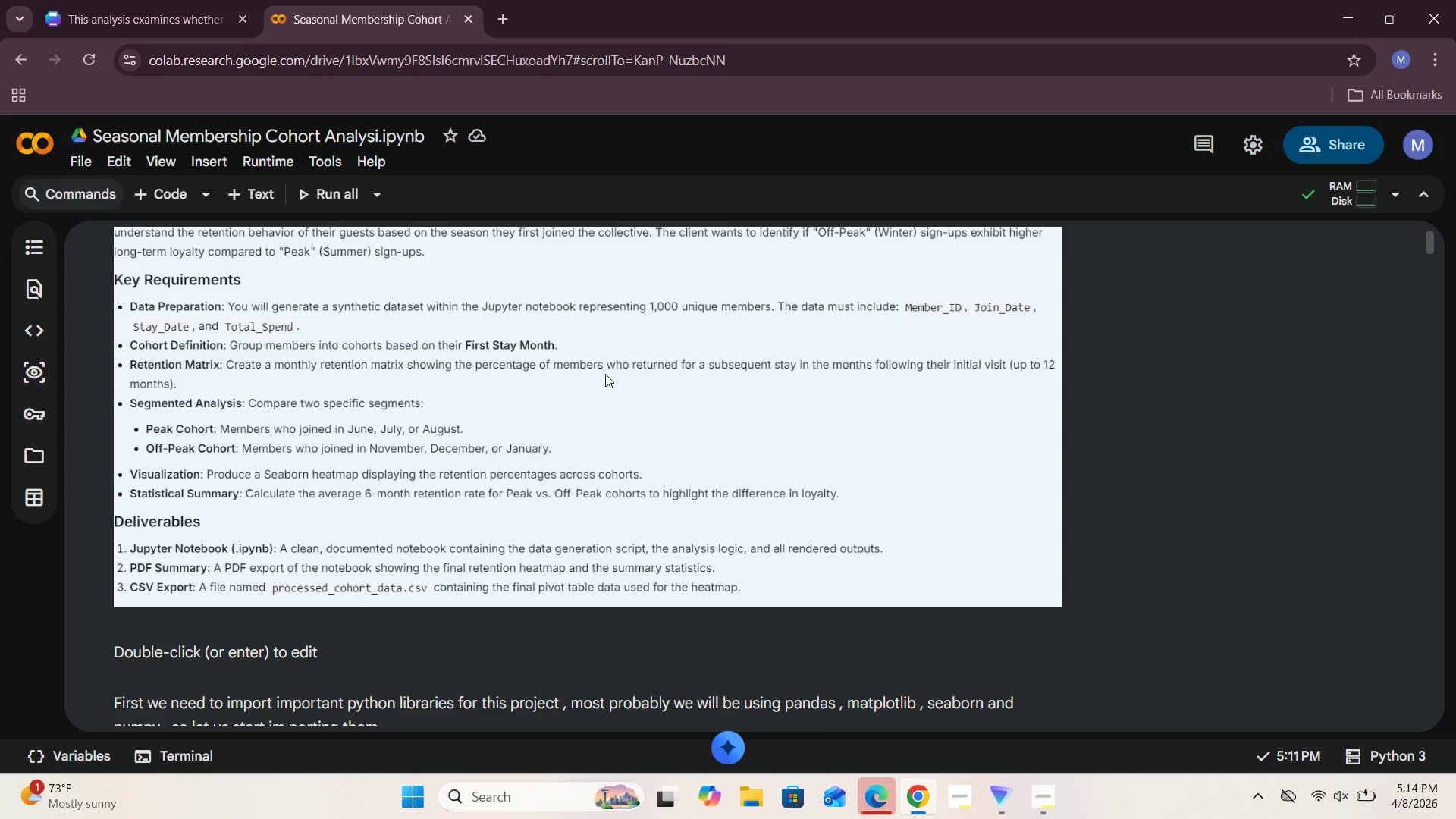 
wait(55.52)
 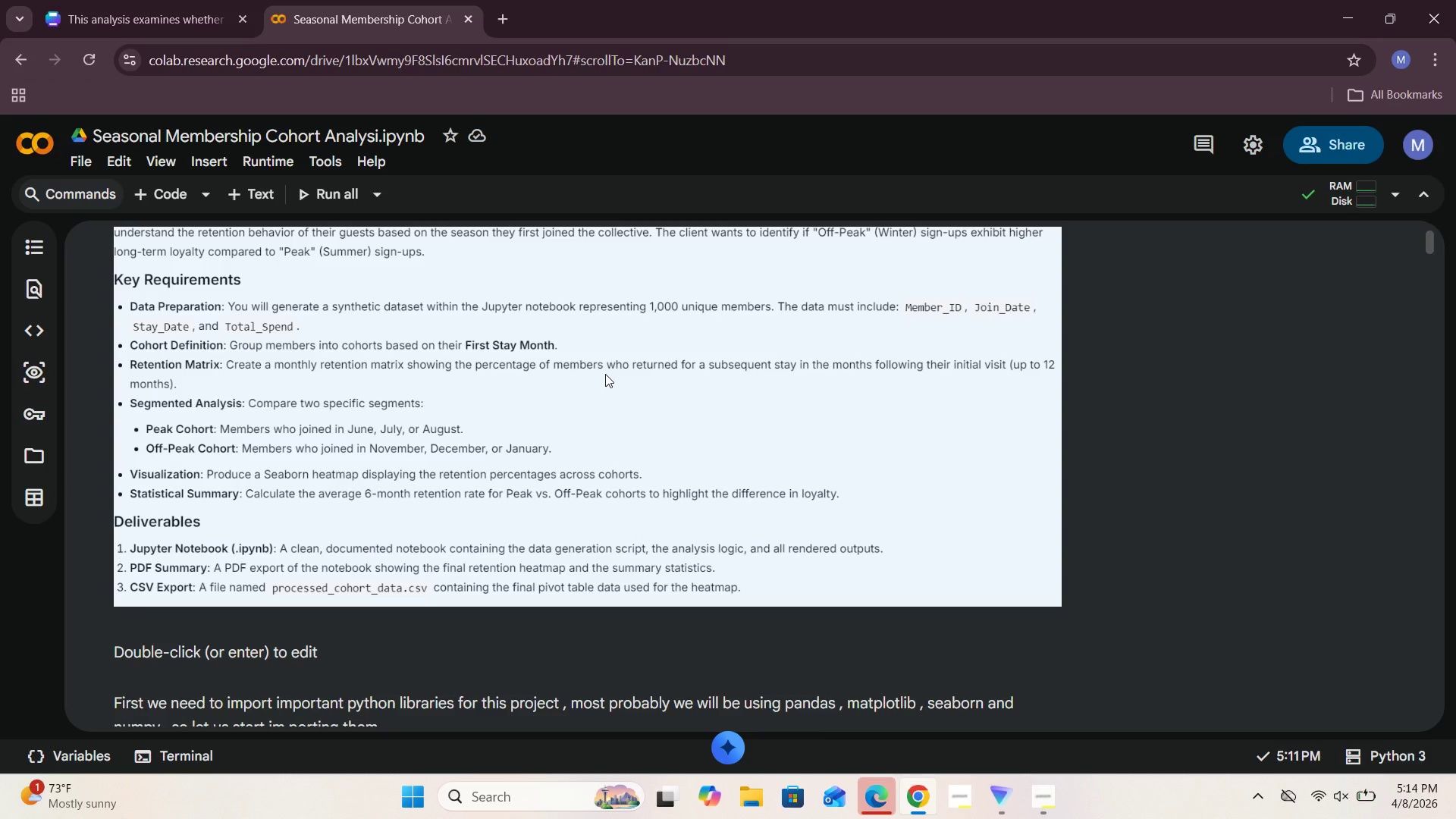 
scroll: coordinate [491, 375], scroll_direction: down, amount: 148.0
 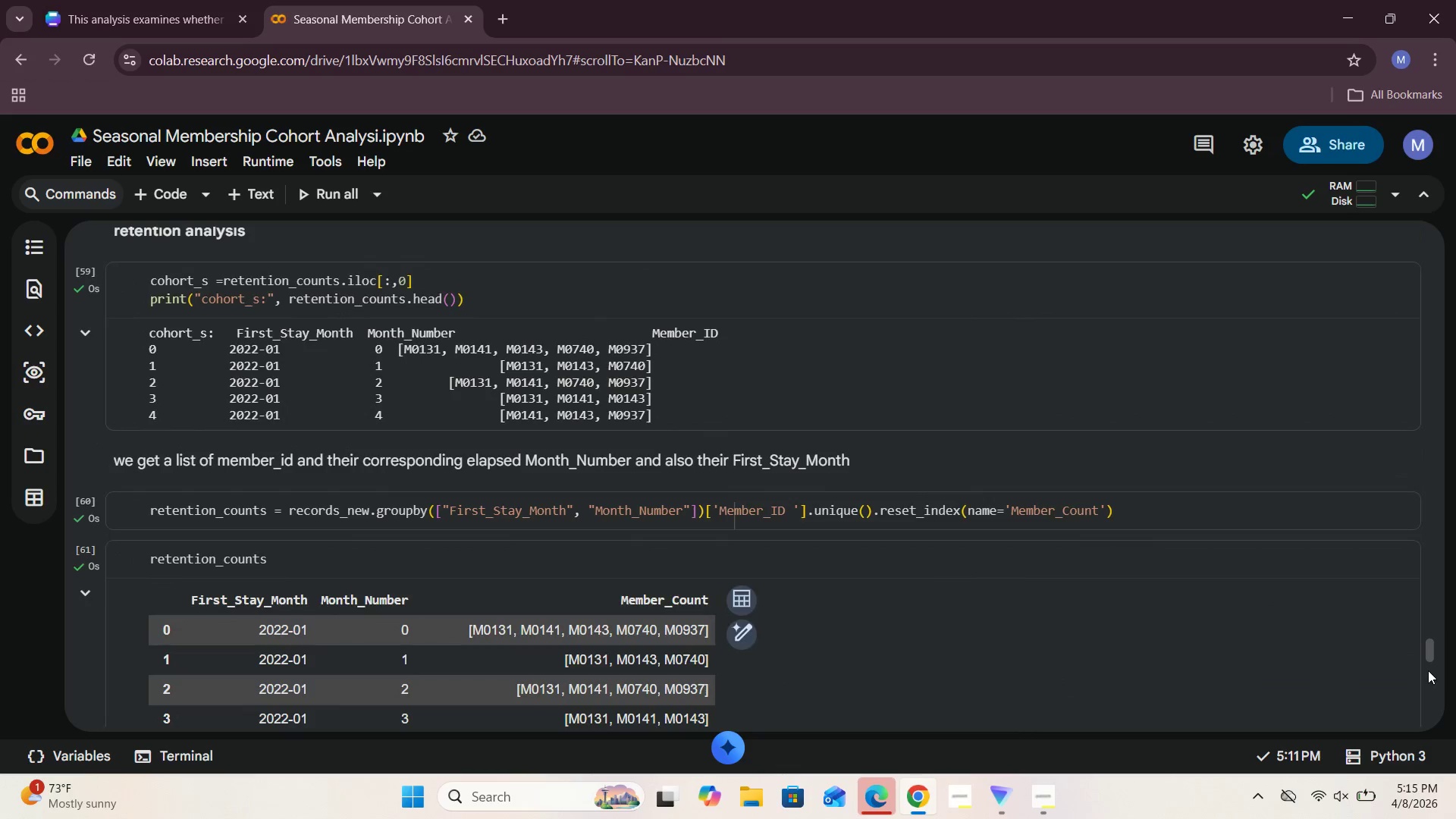 
left_click_drag(start_coordinate=[1430, 656], to_coordinate=[1430, 711])
 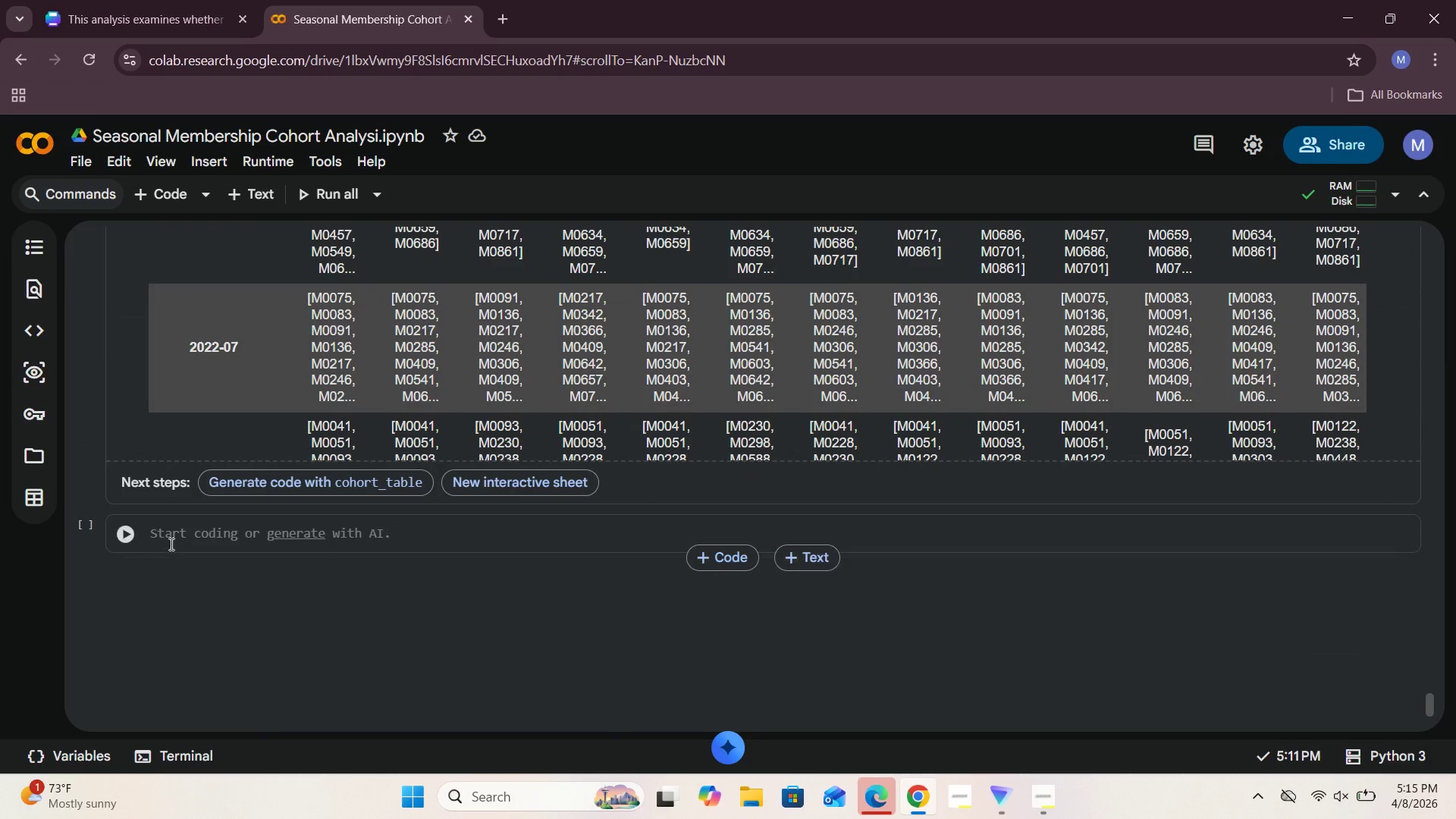 
left_click([172, 539])
 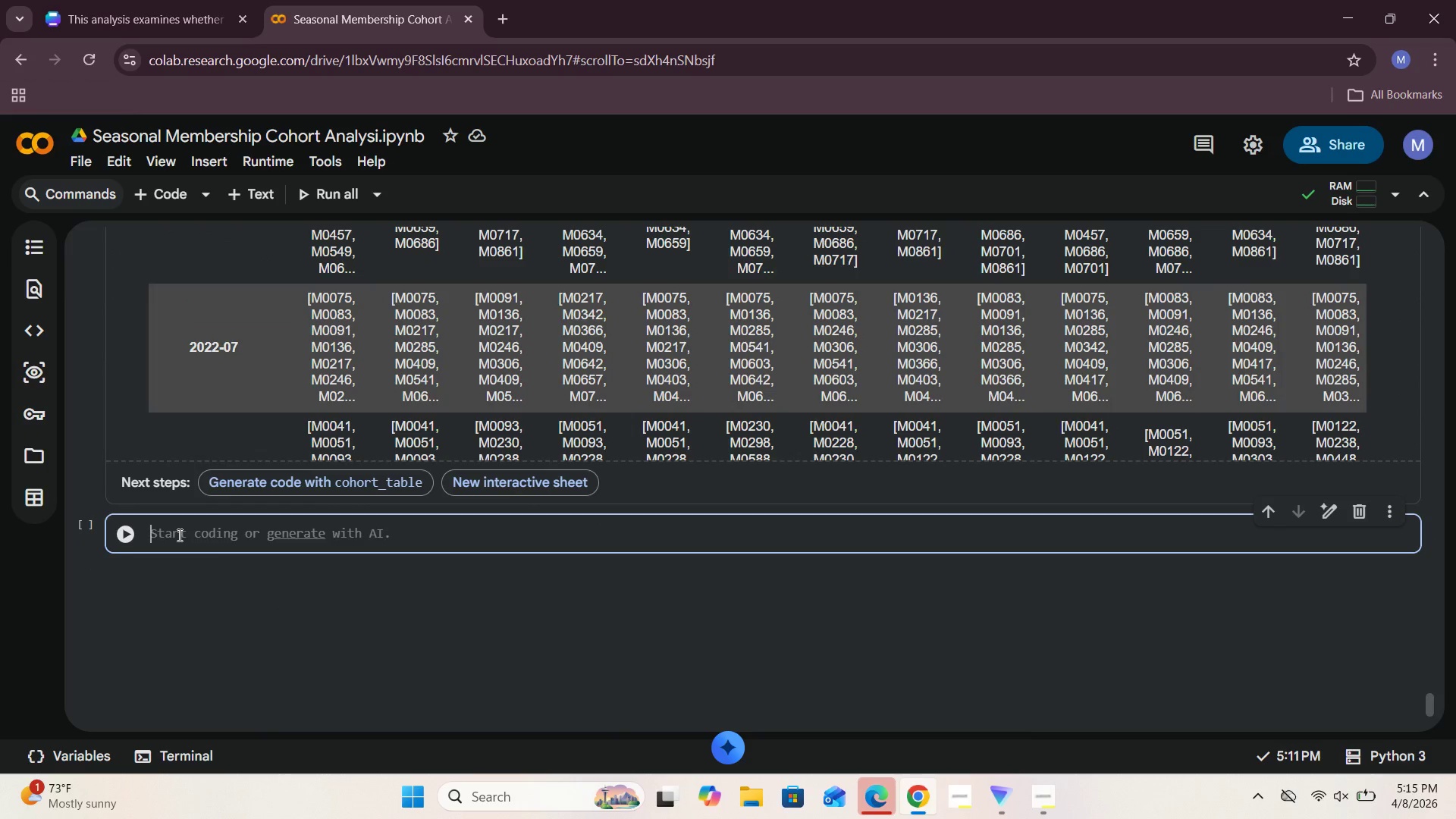 
type(let's )
key(Backspace)
key(Backspace)
key(Backspace)
key(Backspace)
 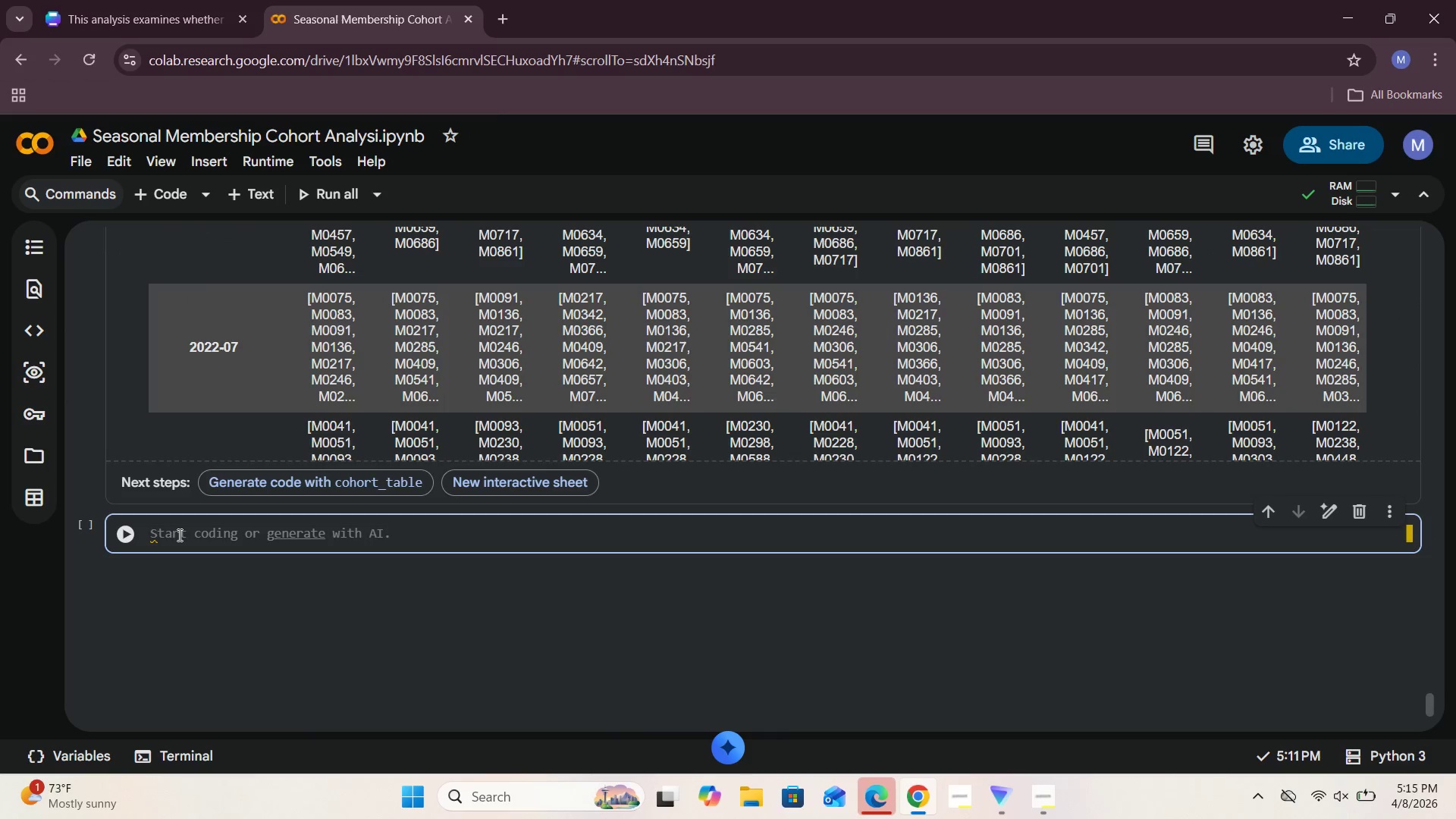 
left_click([249, 201])
 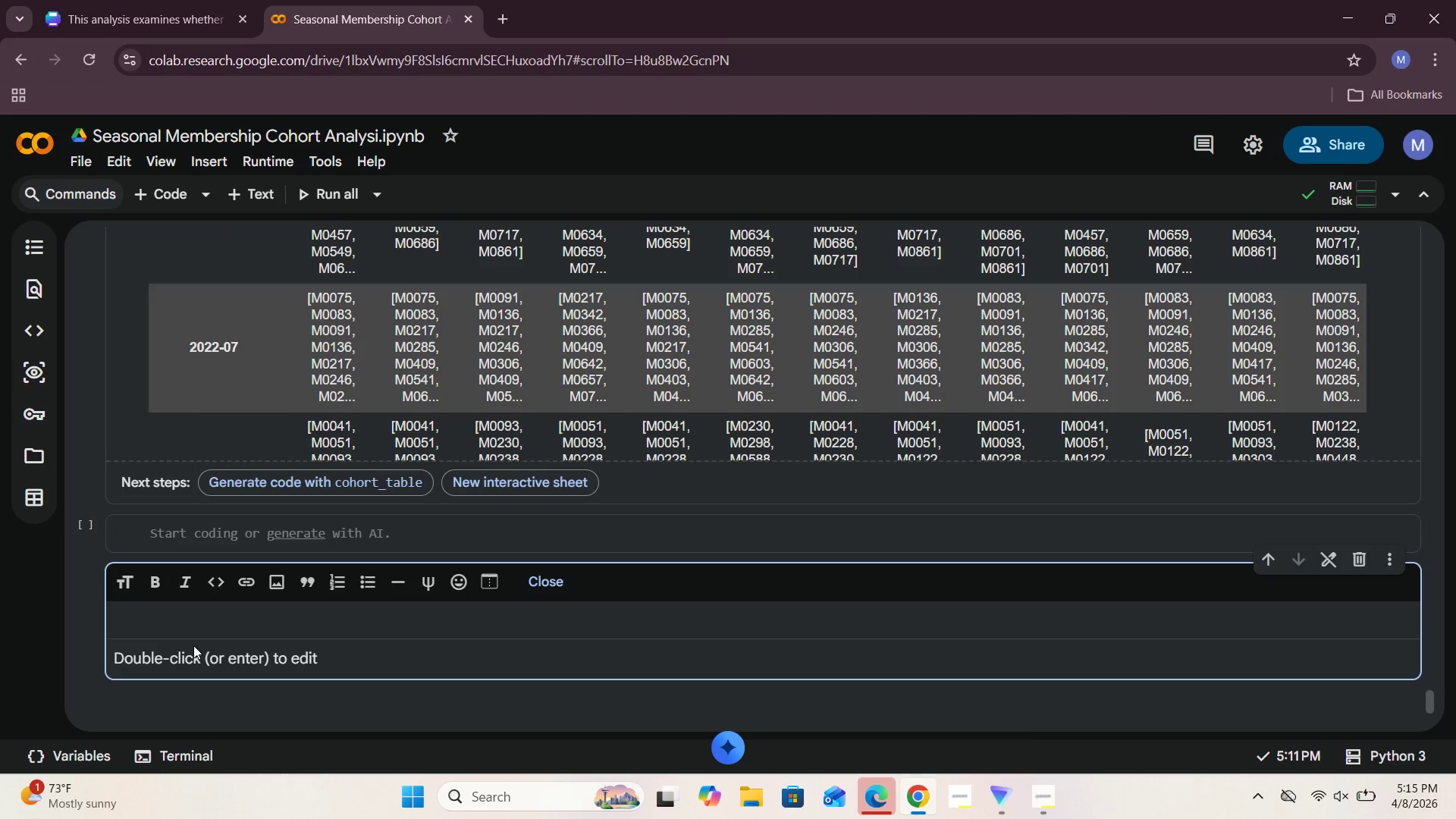 
double_click([194, 627])
 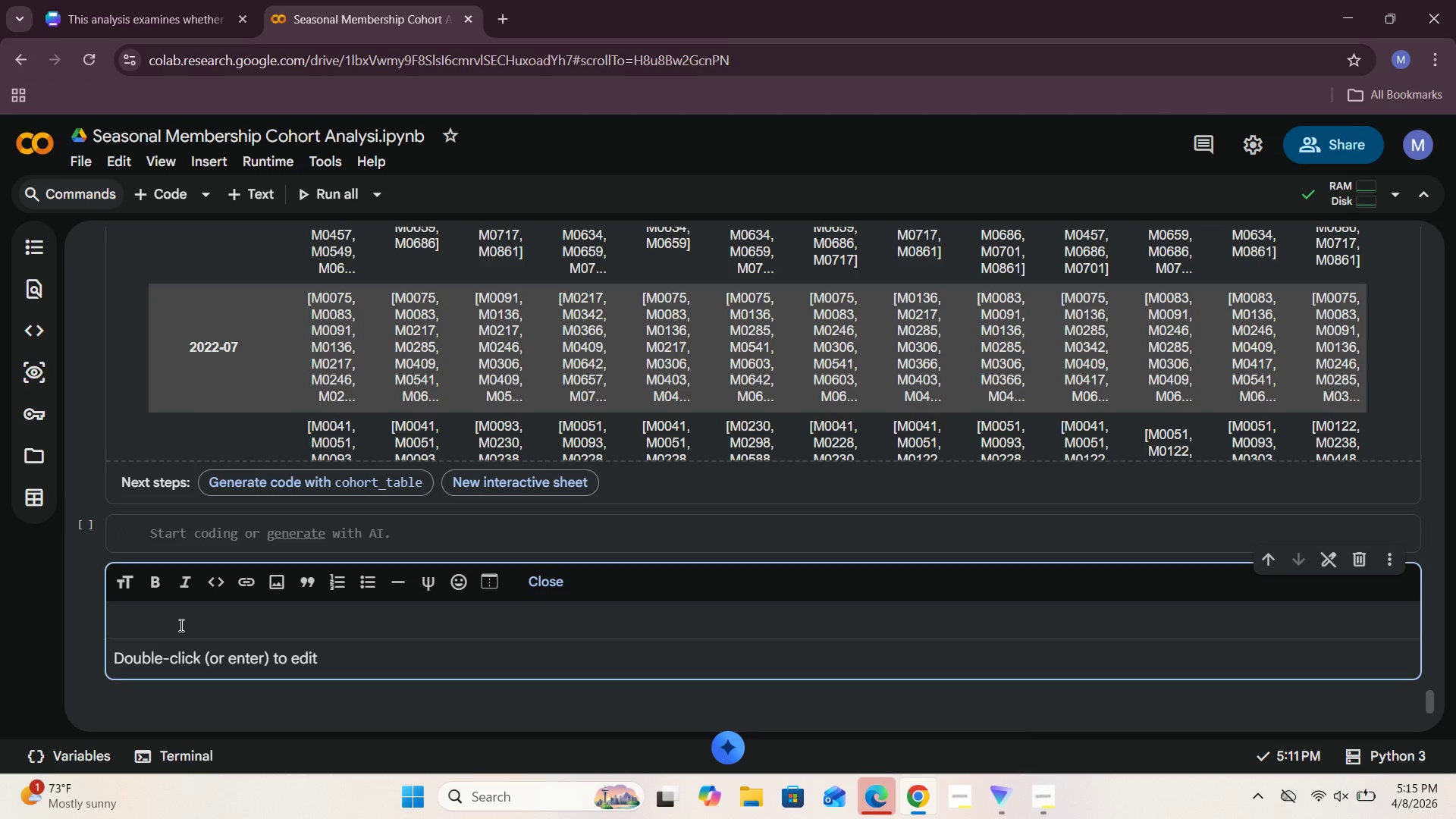 
type(let us now create our retention matric)
 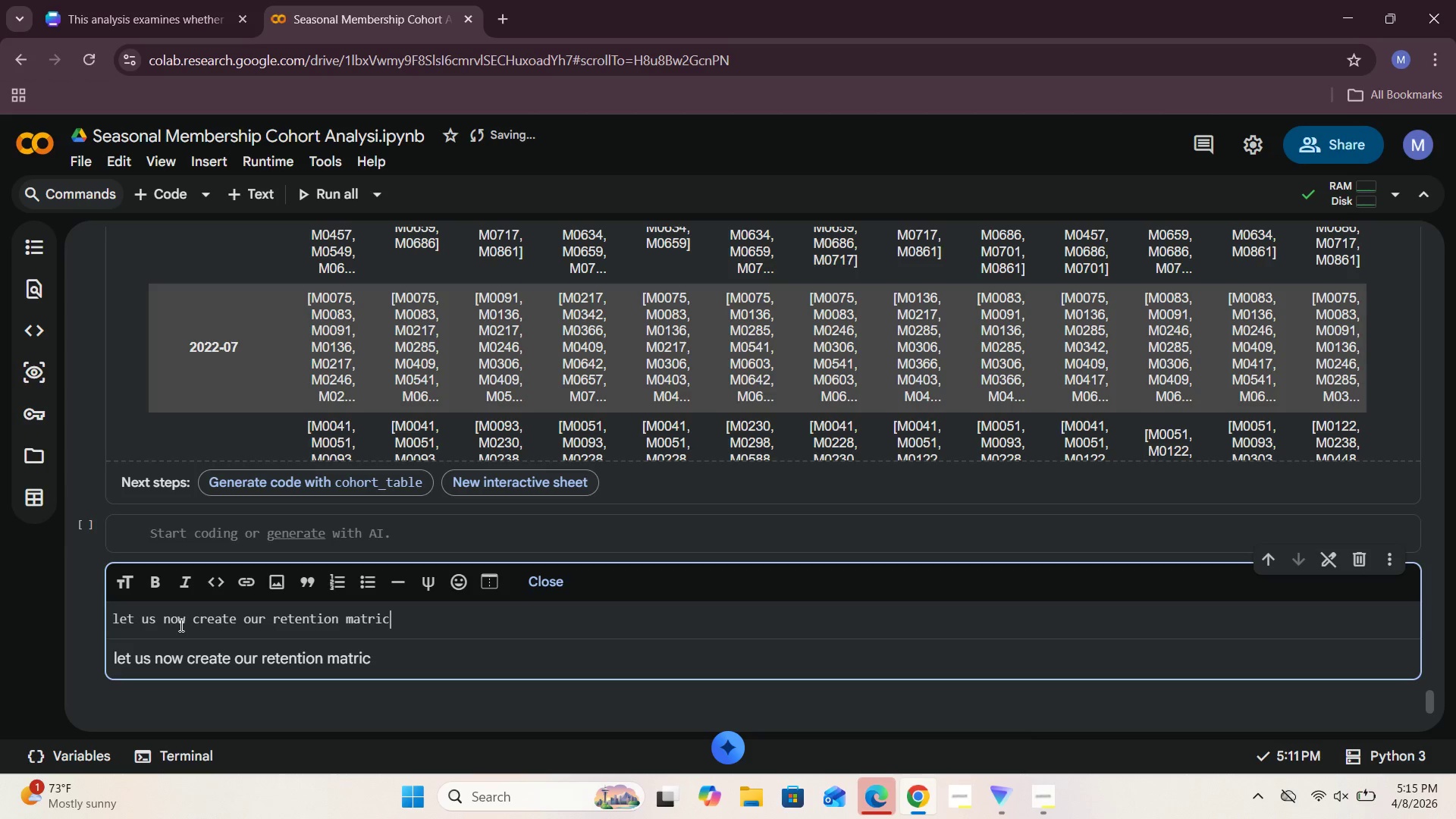 
wait(14.11)
 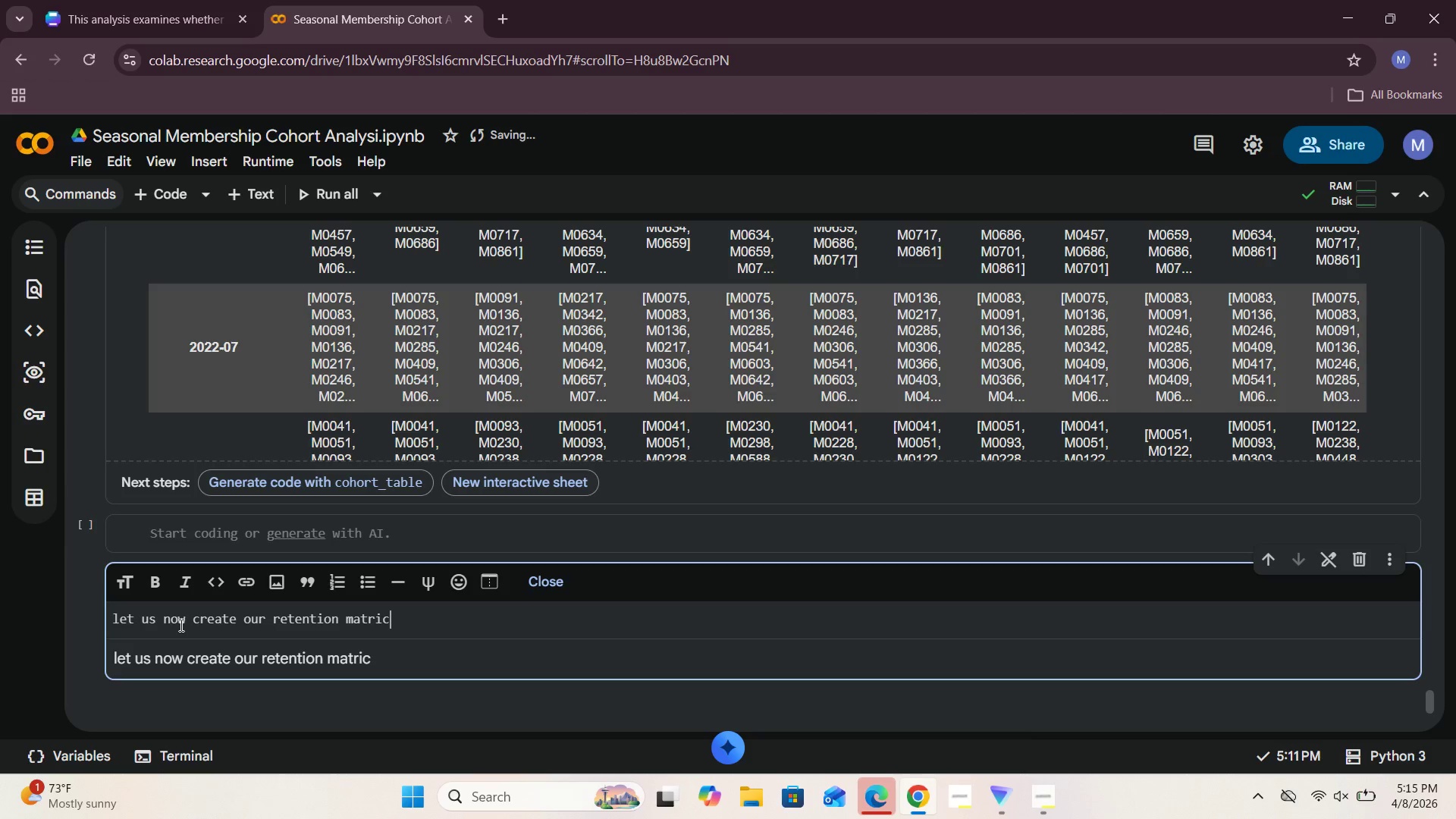 
type( fr the cohort table)
 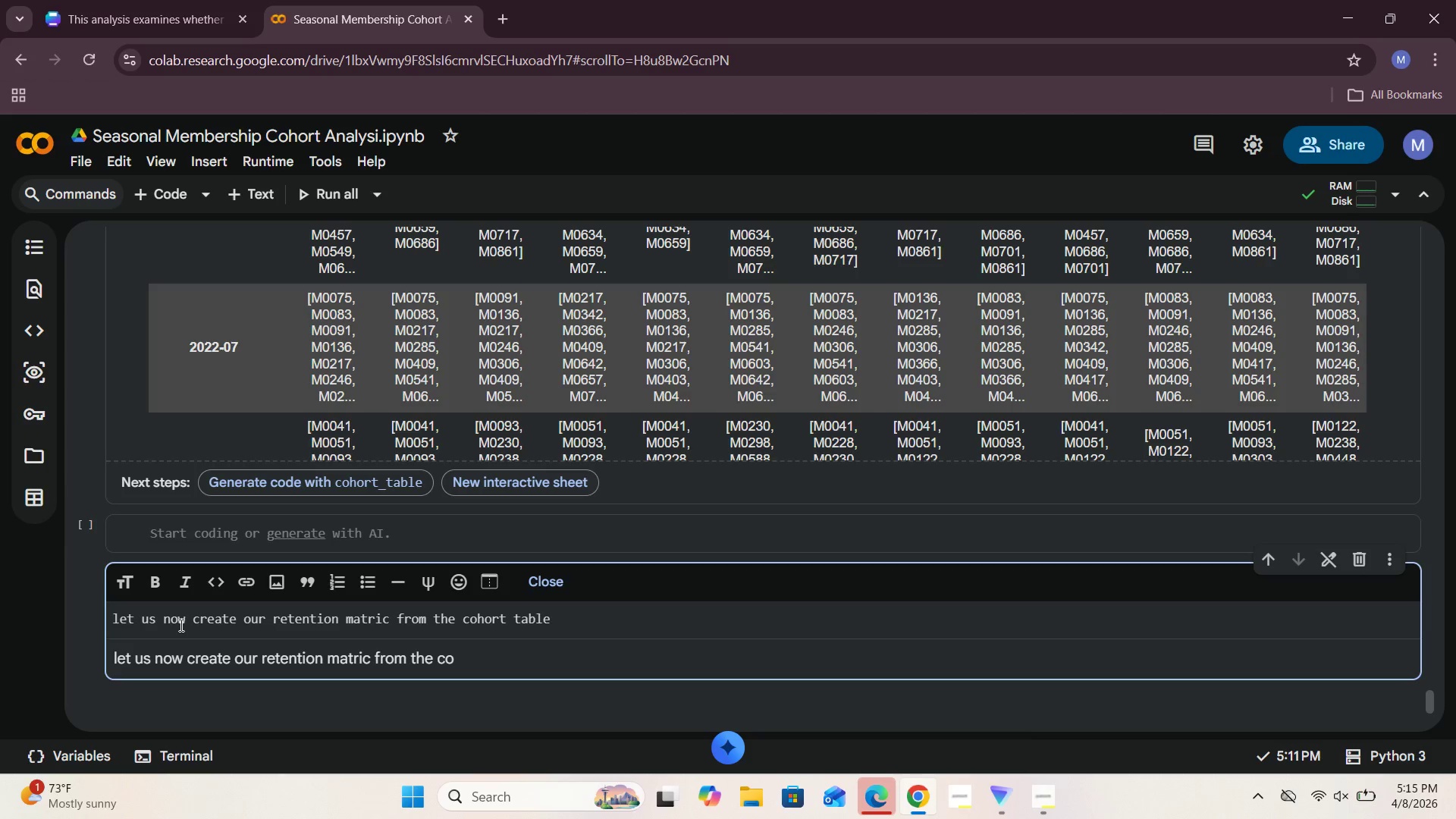 
hold_key(key=M, duration=0.31)
 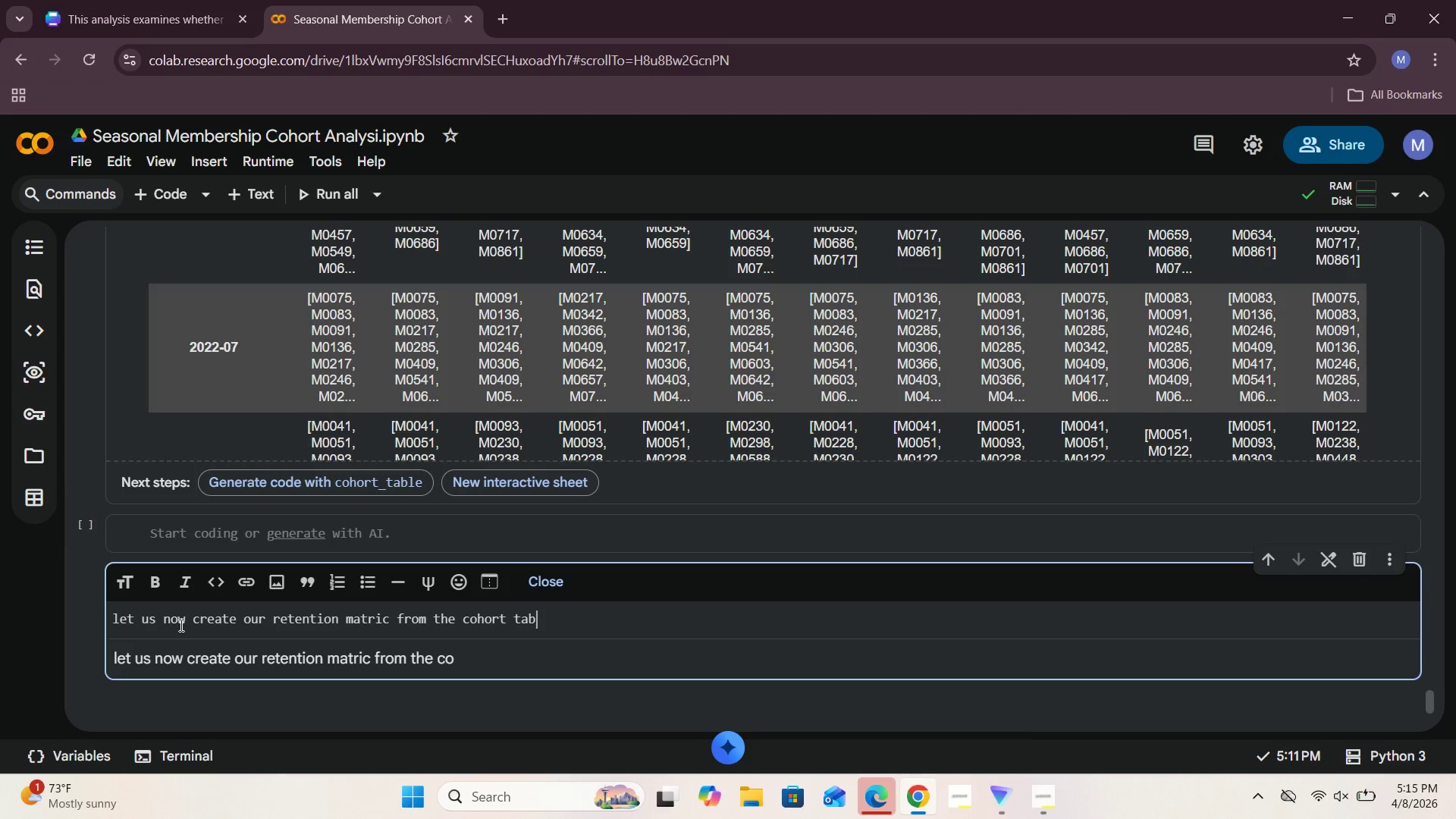 
left_click([190, 639])
 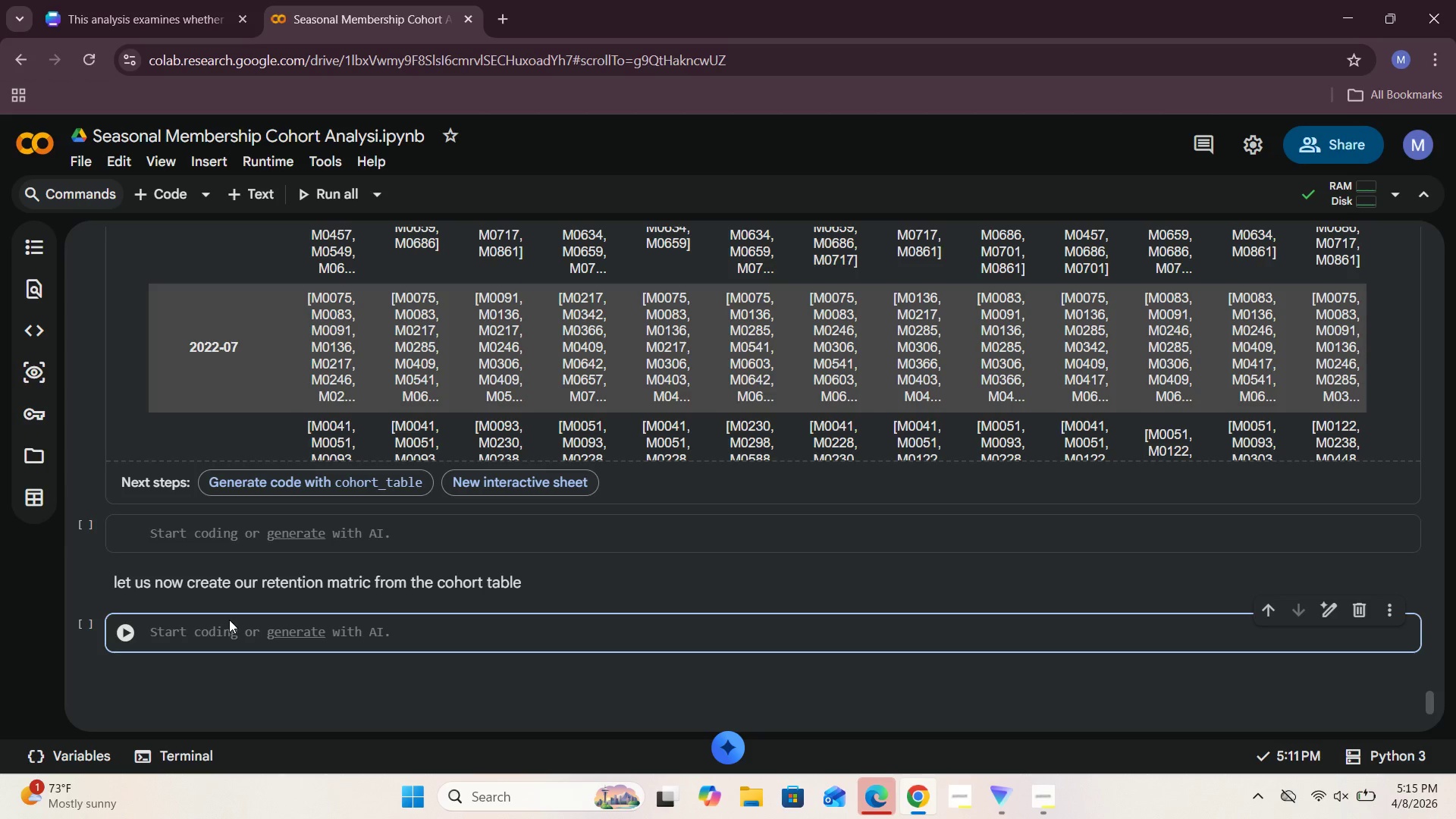 
wait(8.8)
 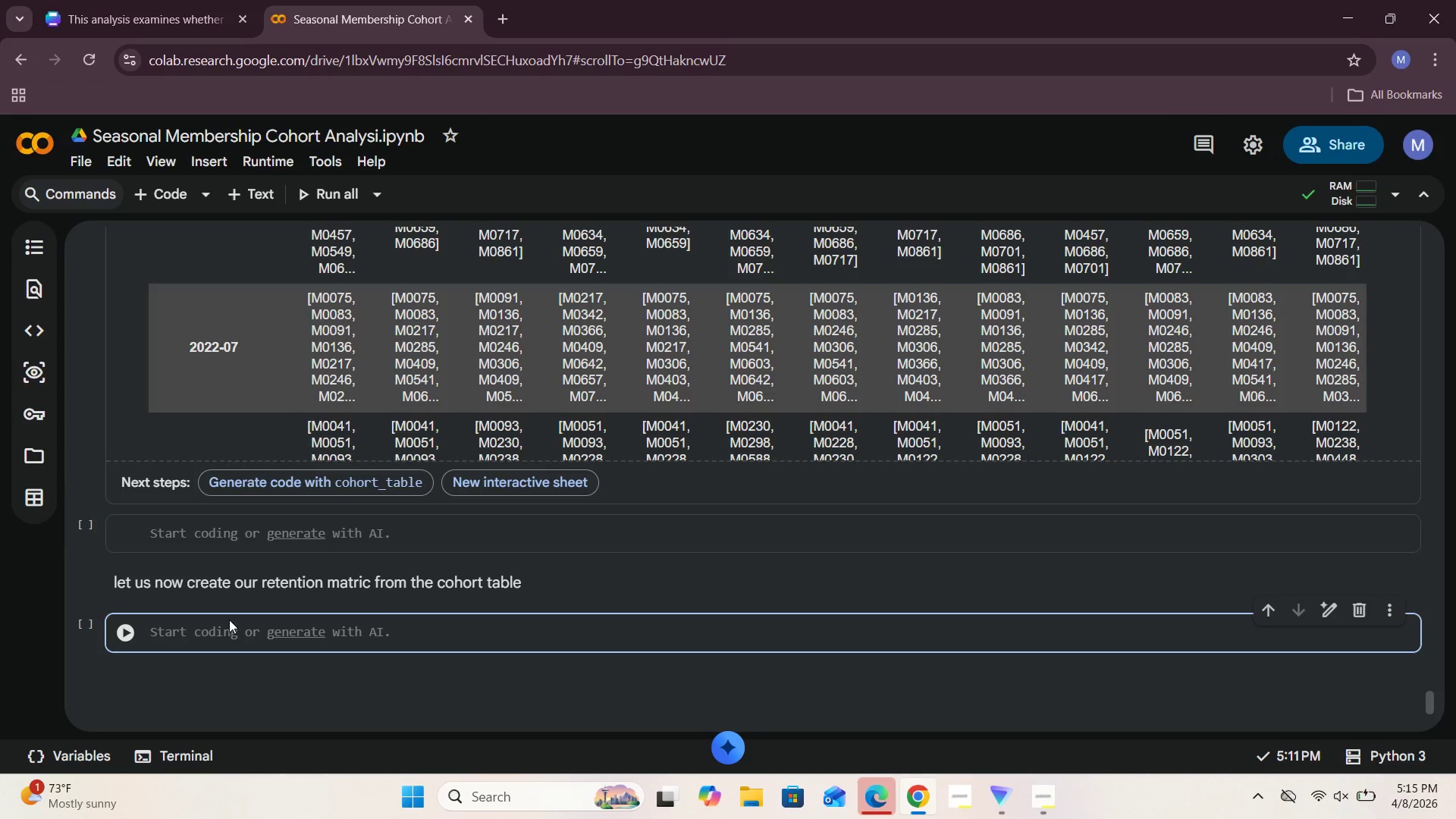 
scroll: coordinate [278, 593], scroll_direction: down, amount: 1.0
 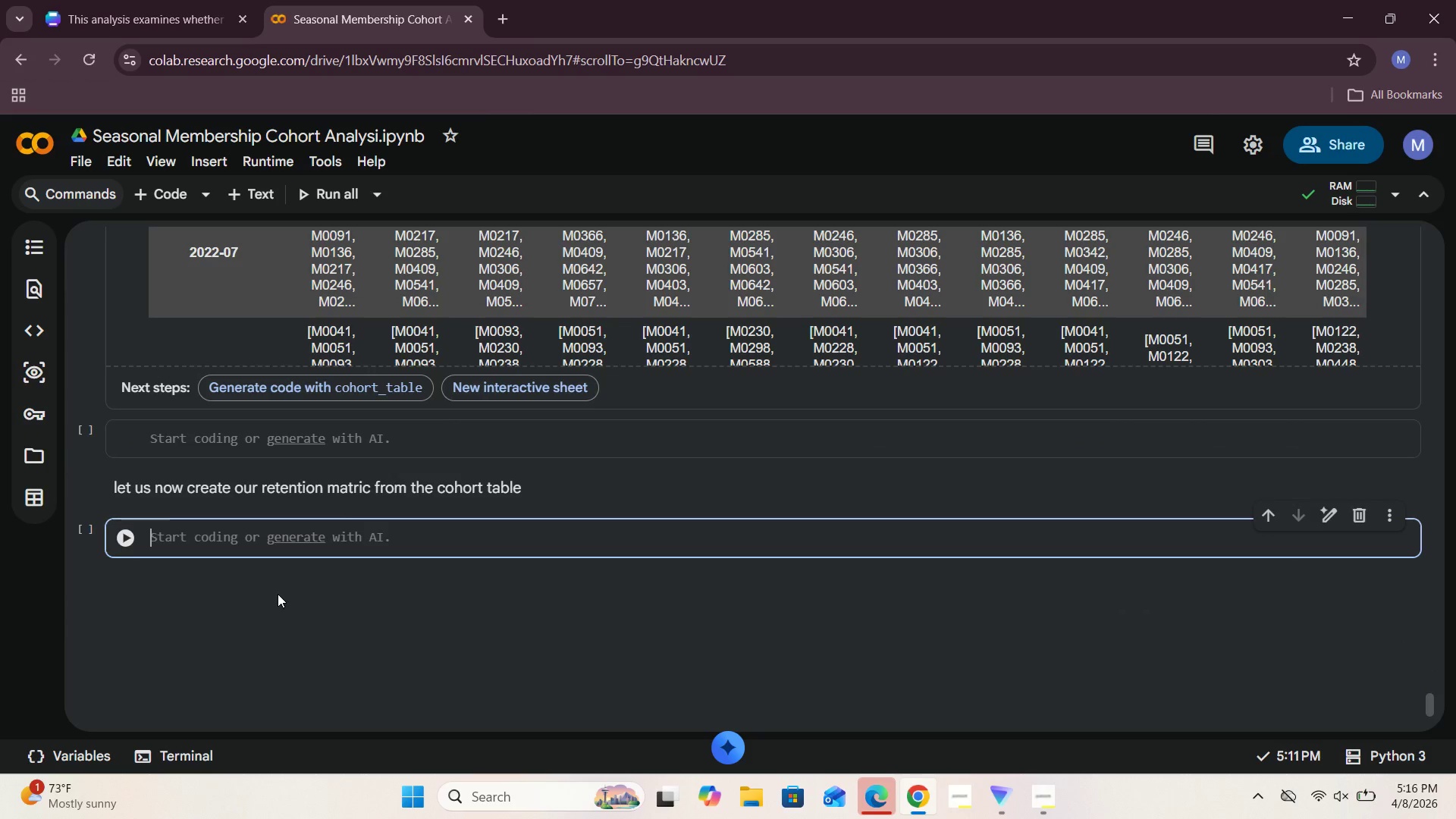 
type(cohort_table.iolo)
key(Backspace)
key(Backspace)
key(Backspace)
type(loc[:, )
key(Backspace)
type(0 )
 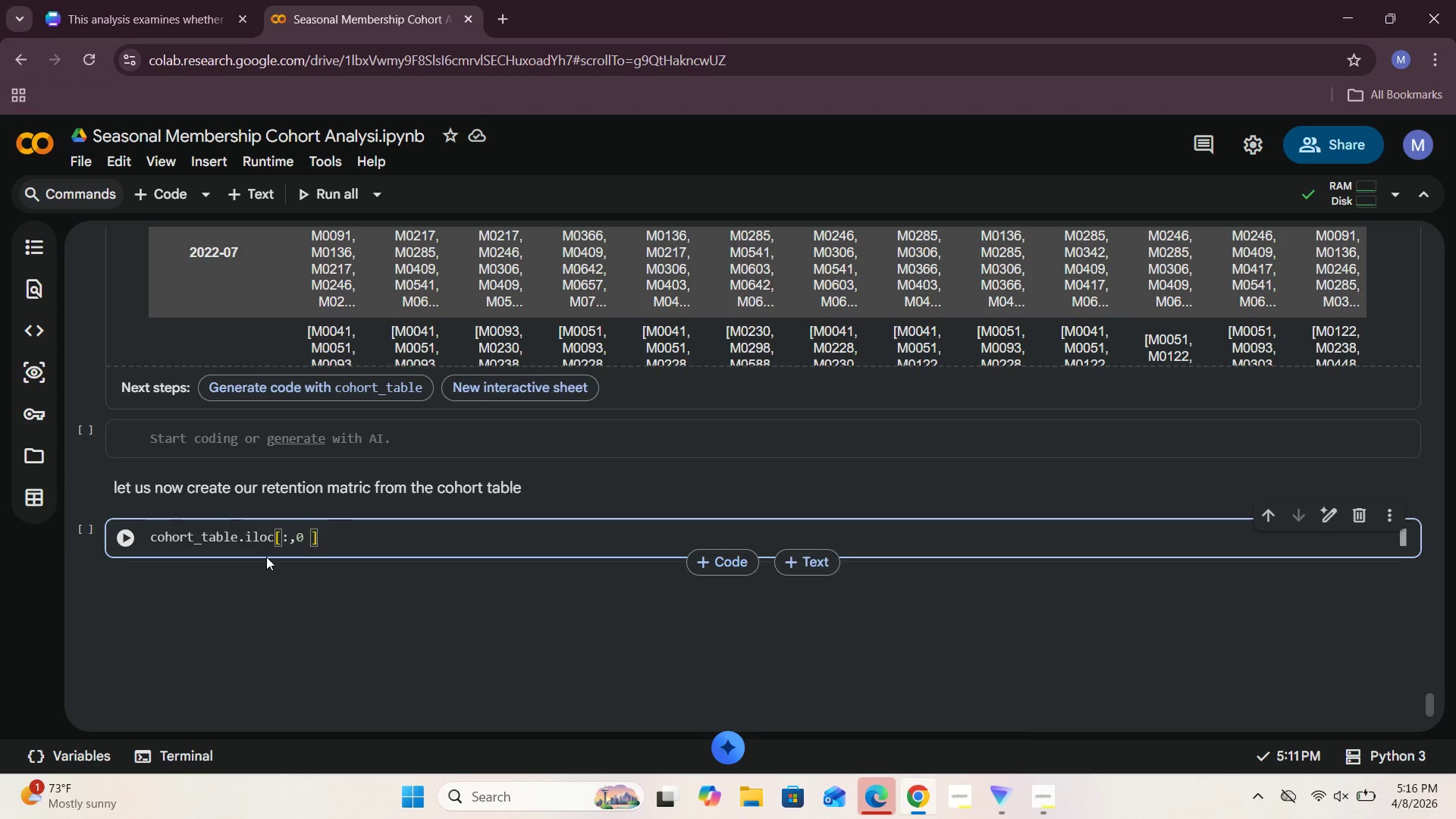 
key(ArrowLeft)
 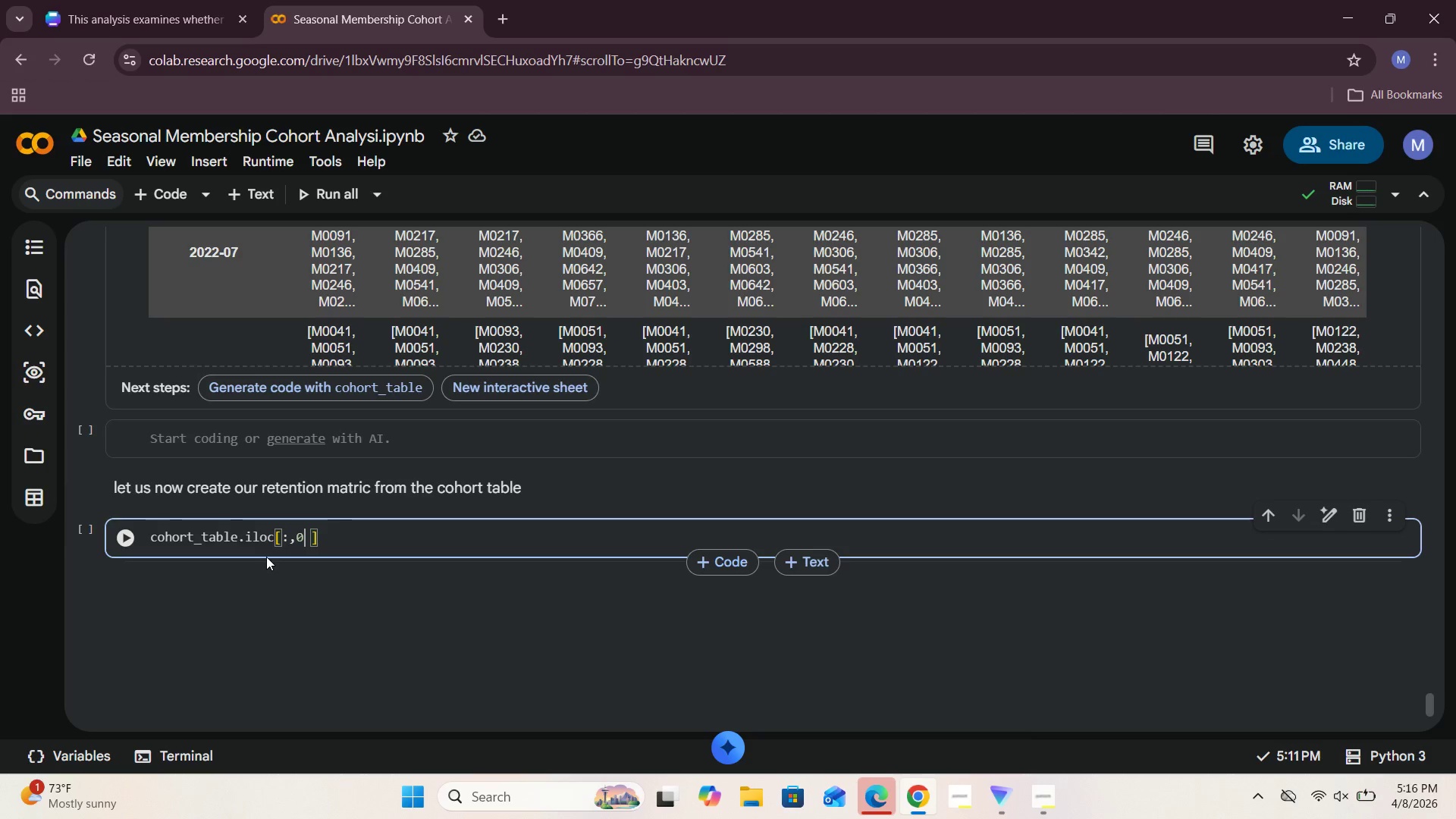 
key(Space)
 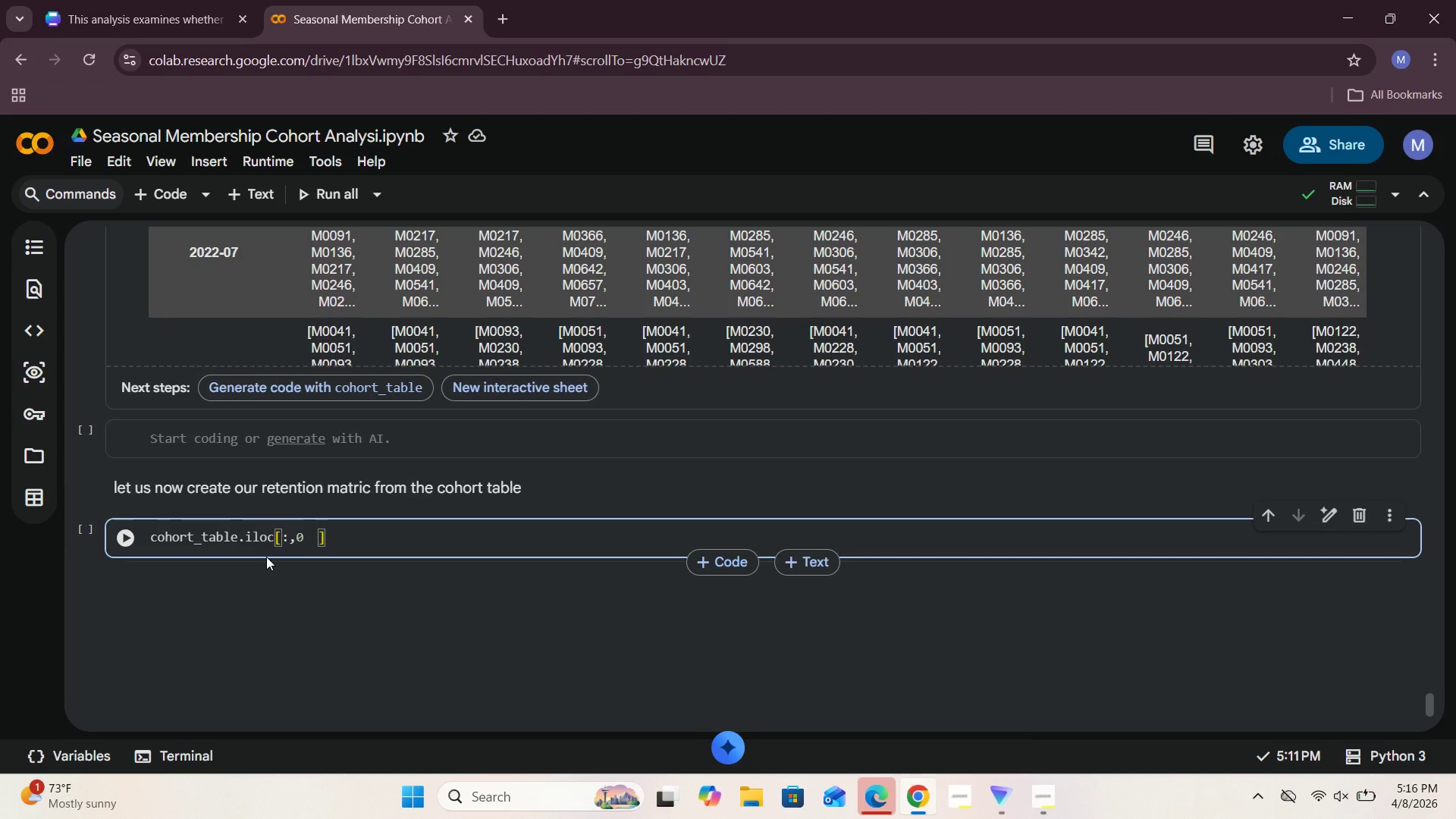 
key(Backspace)
 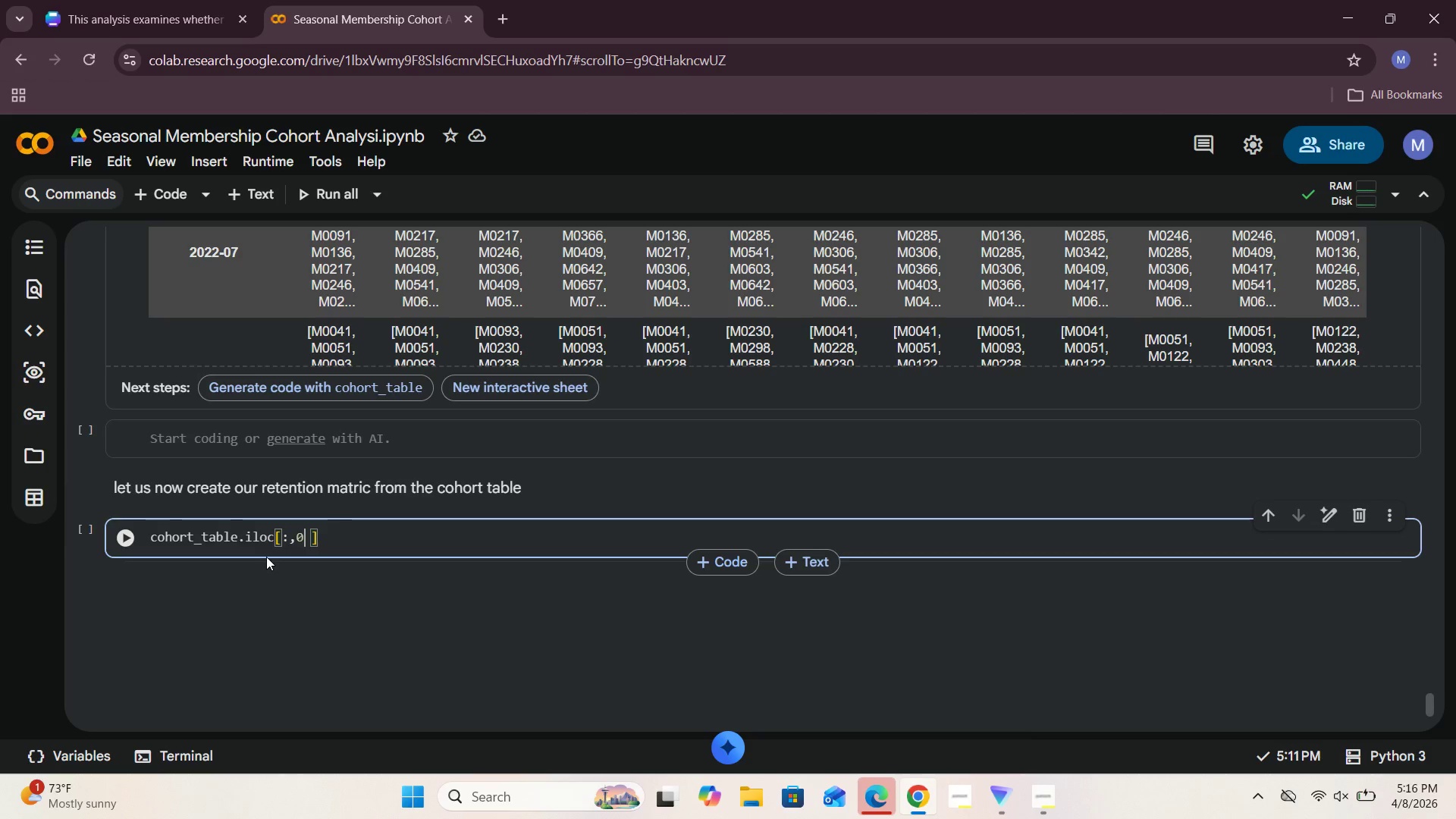 
key(Backspace)
 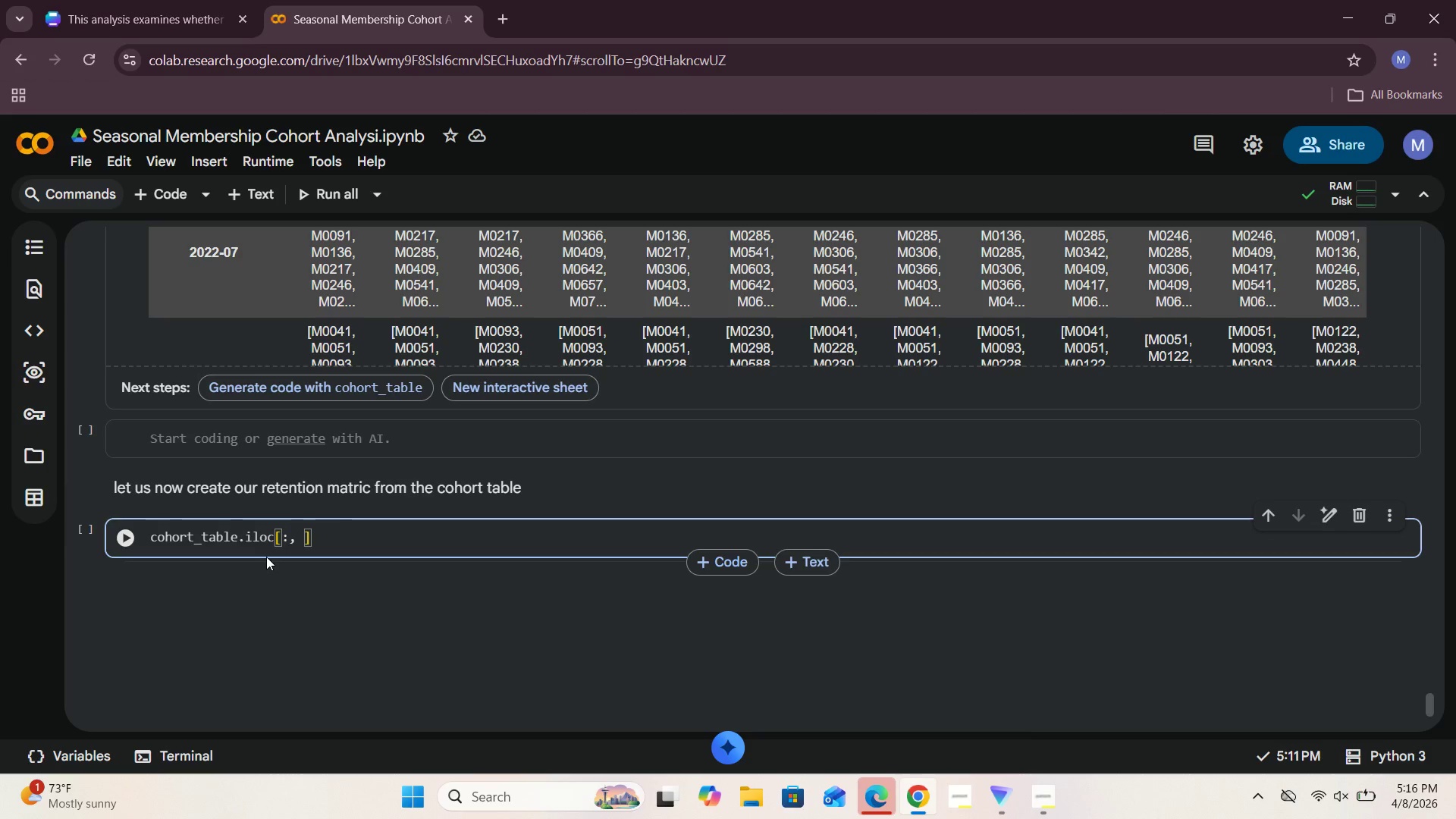 
key(Space)
 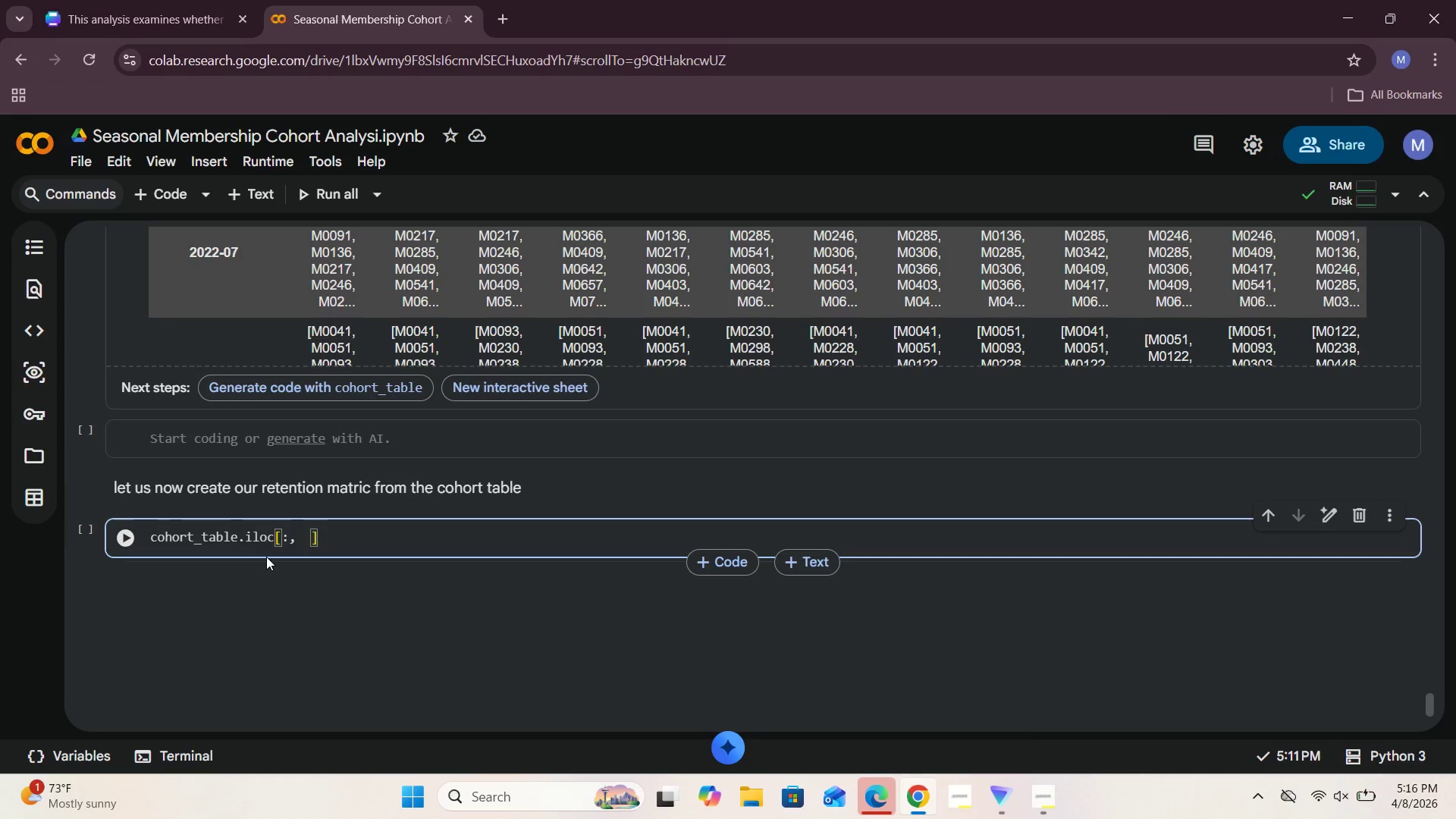 
key(0)
 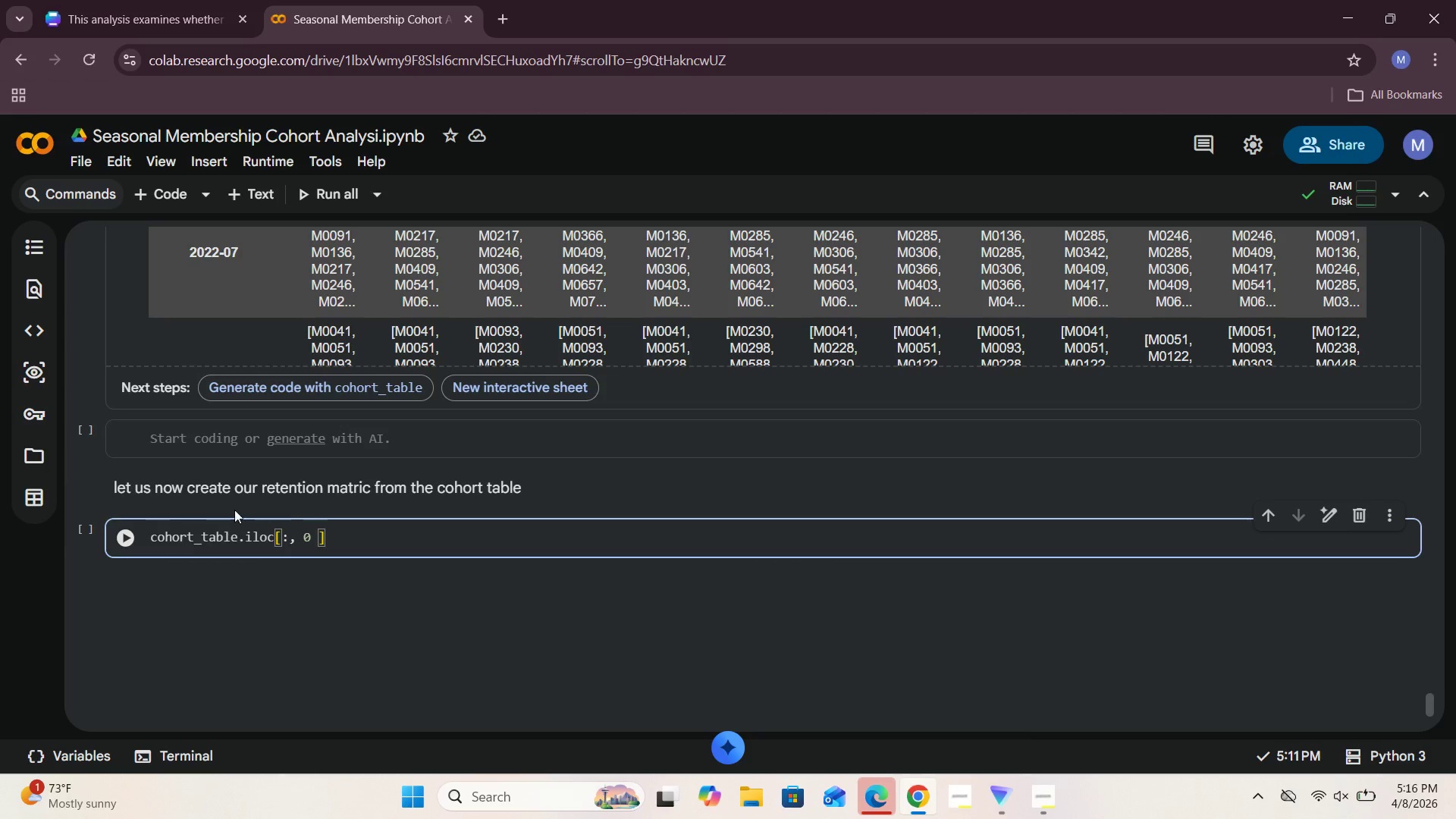 
left_click([136, 537])
 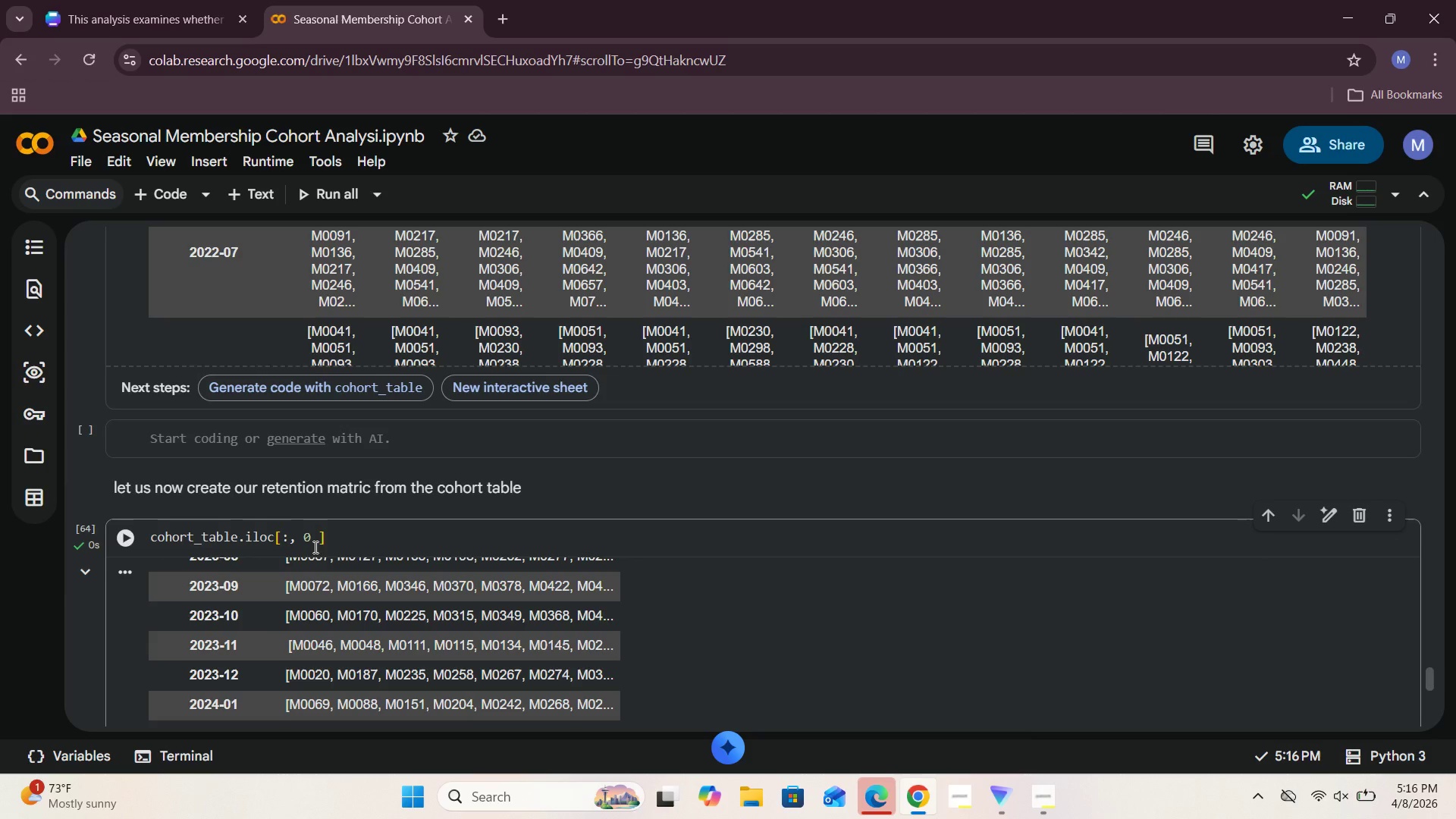 
scroll: coordinate [314, 549], scroll_direction: down, amount: 1.0
 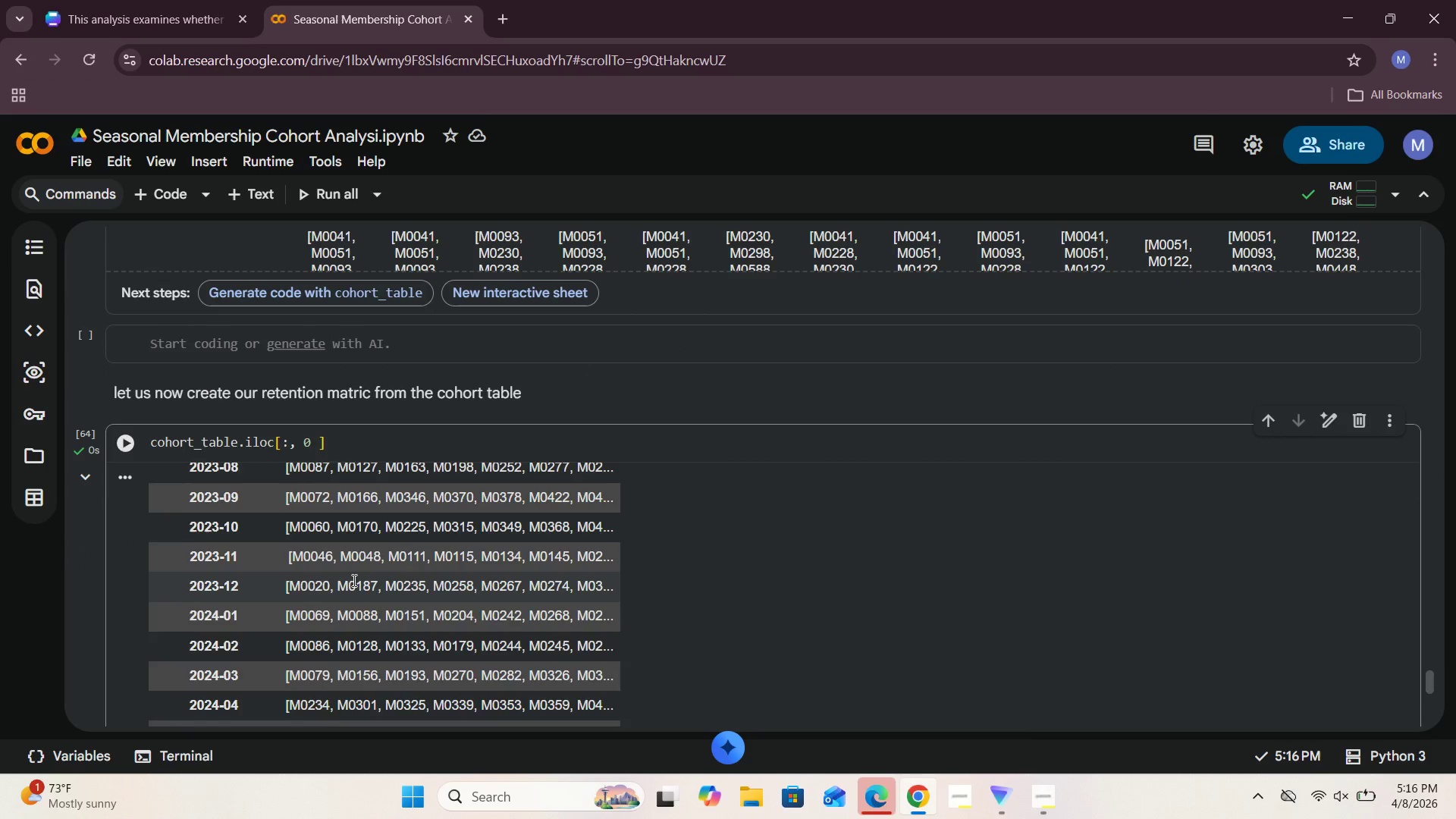 
scroll: coordinate [355, 582], scroll_direction: up, amount: 9.0
 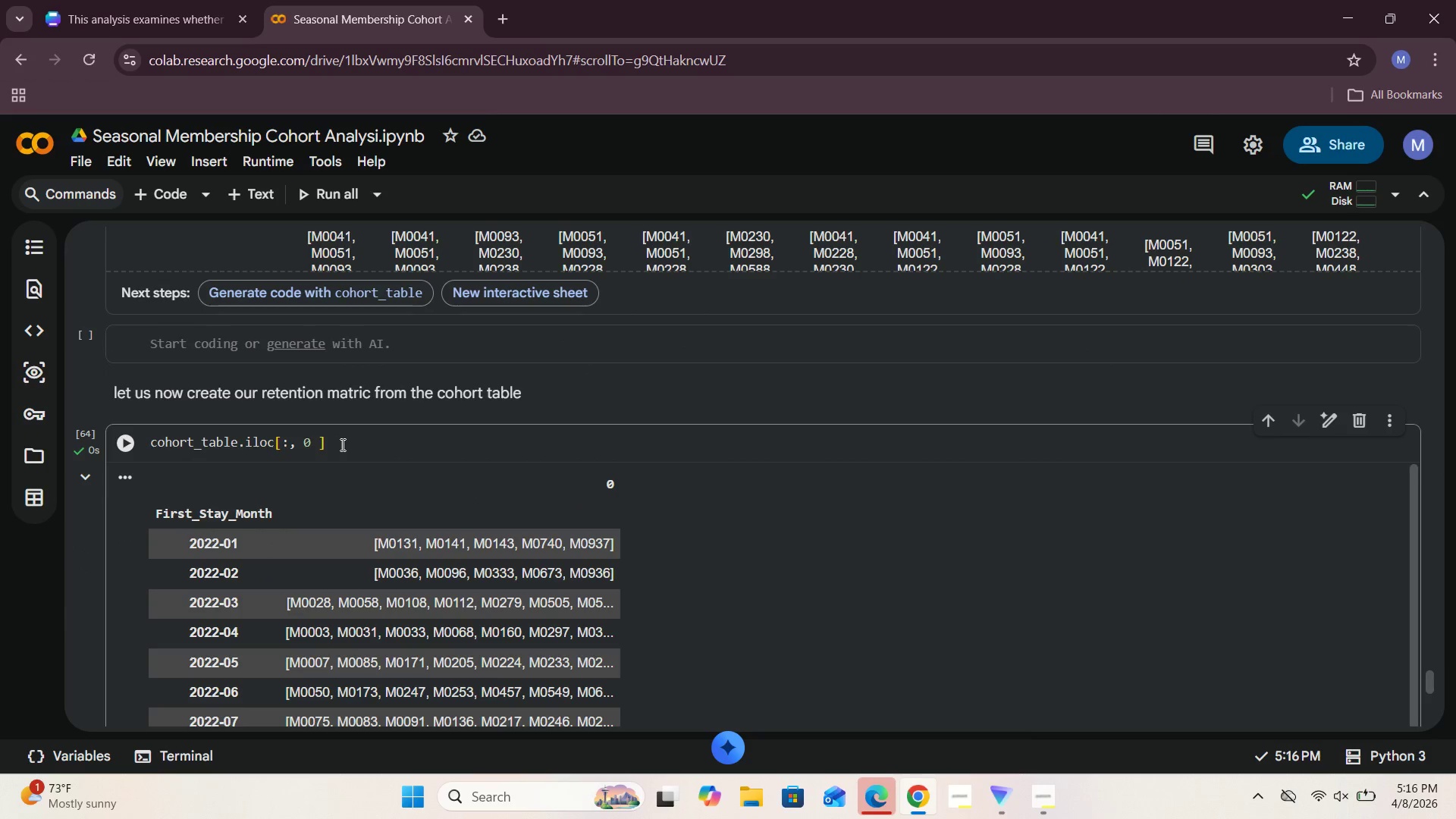 
scroll: coordinate [356, 460], scroll_direction: down, amount: 4.0
 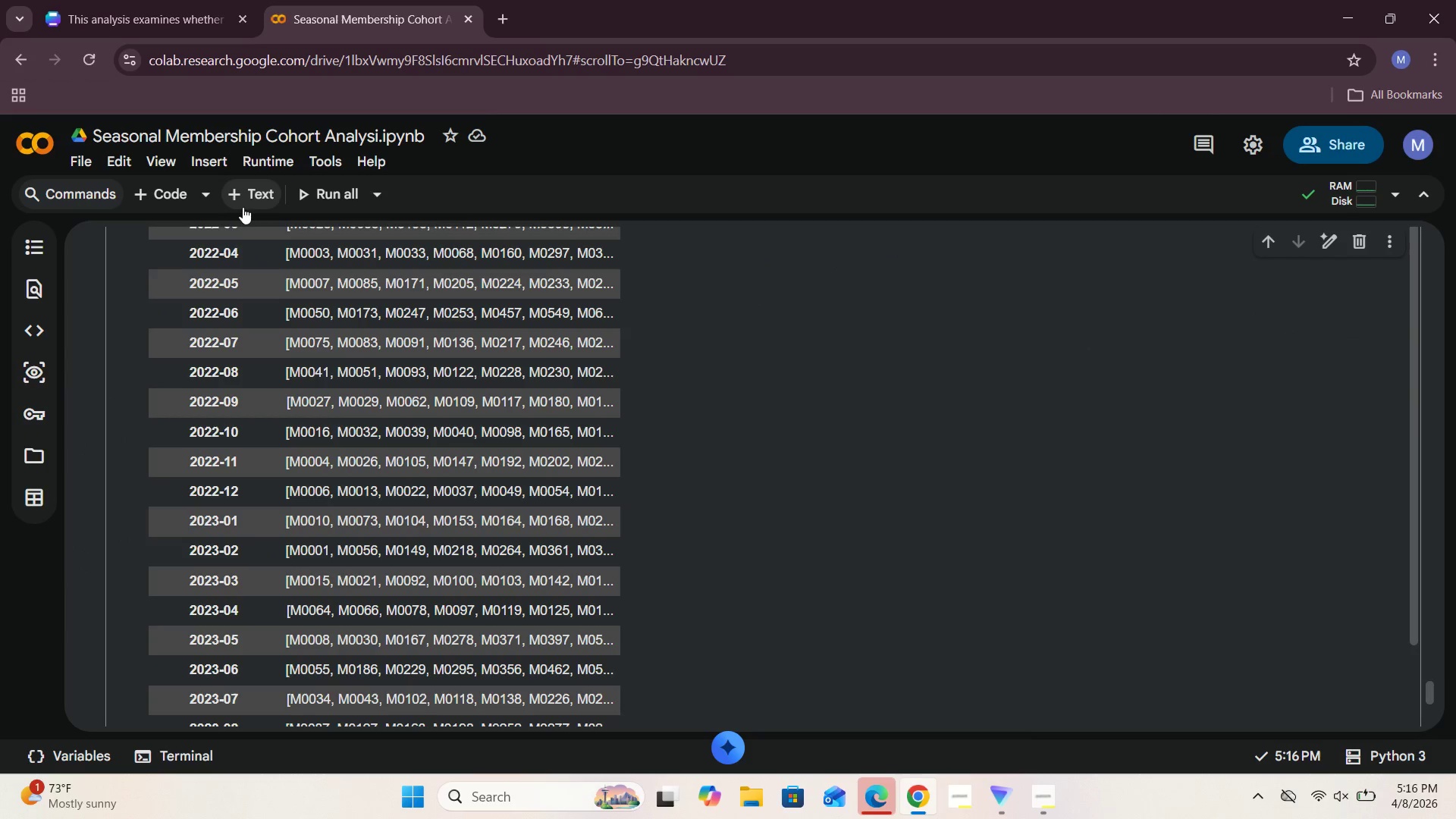 
left_click([245, 206])
 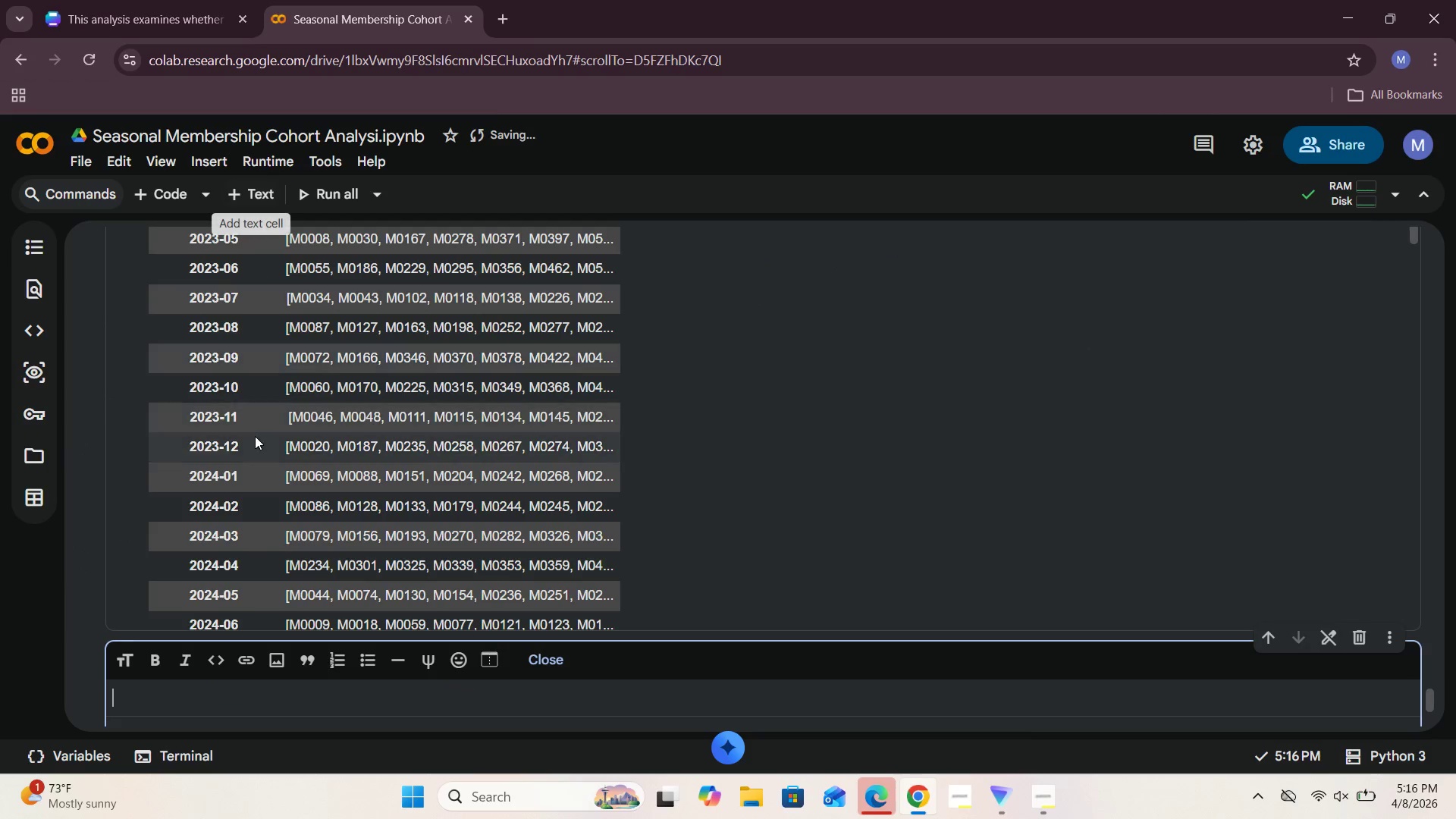 
scroll: coordinate [257, 436], scroll_direction: up, amount: 9.0
 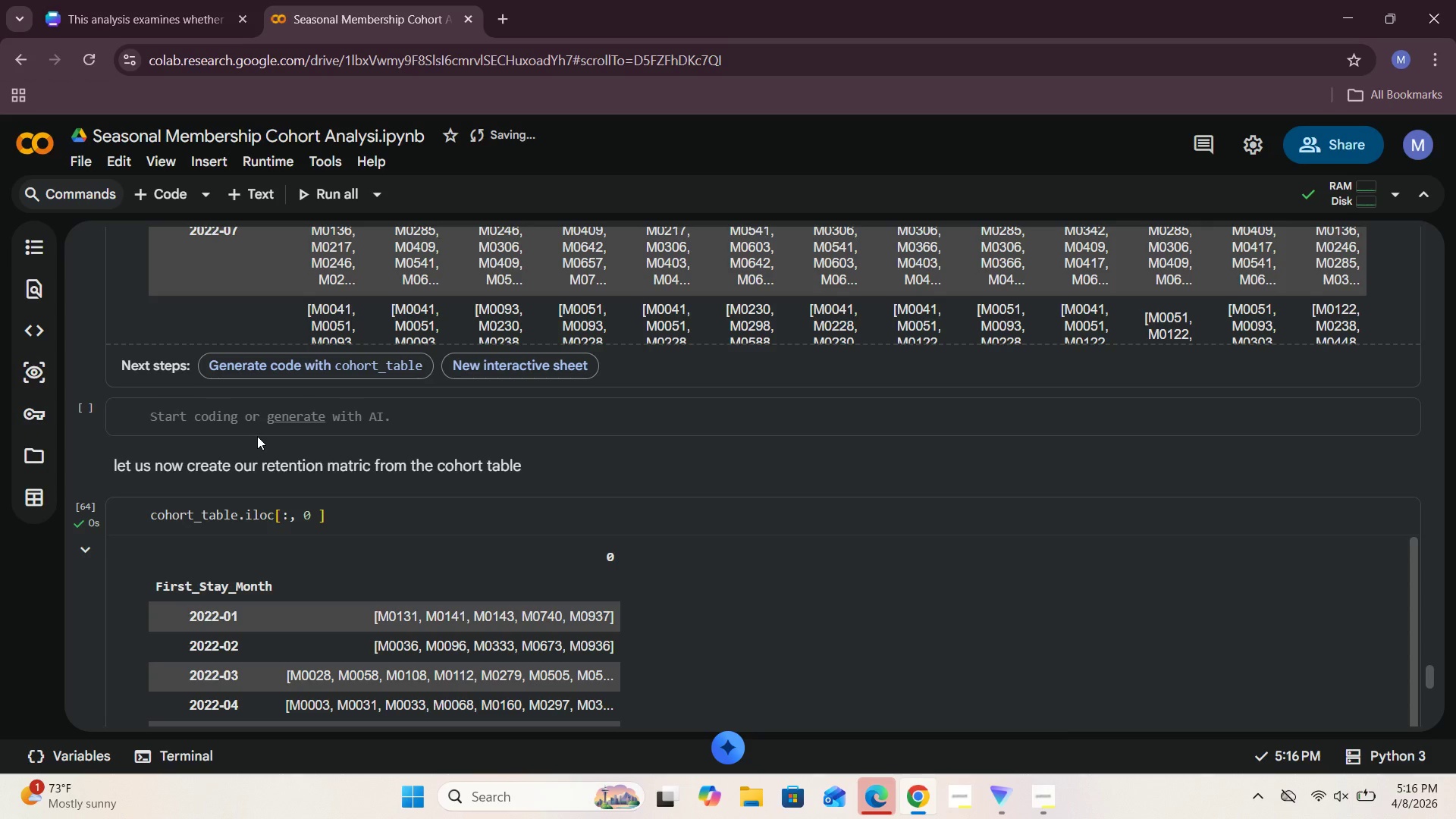 
scroll: coordinate [257, 436], scroll_direction: down, amount: 2.0
 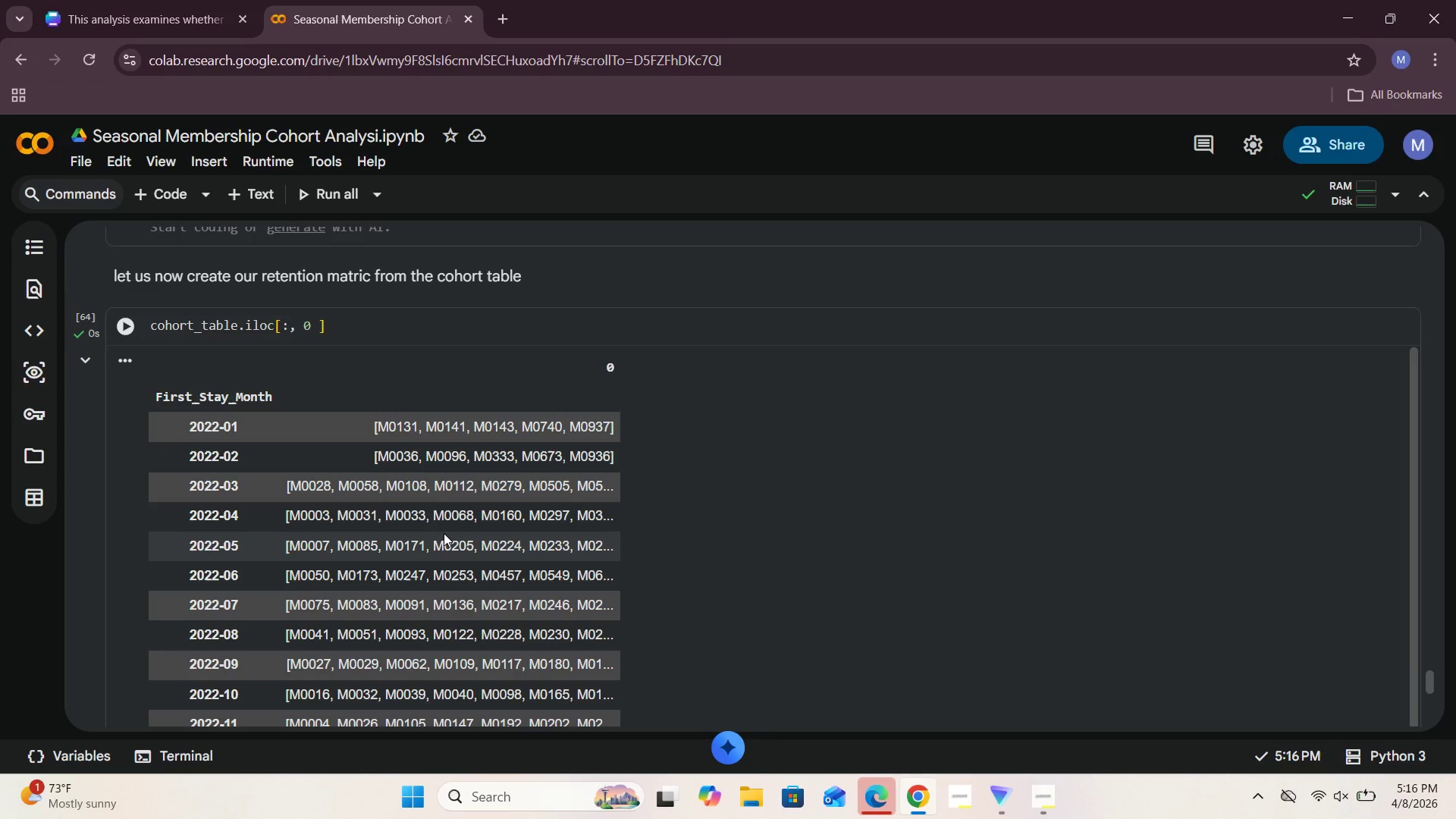 
wait(16.97)
 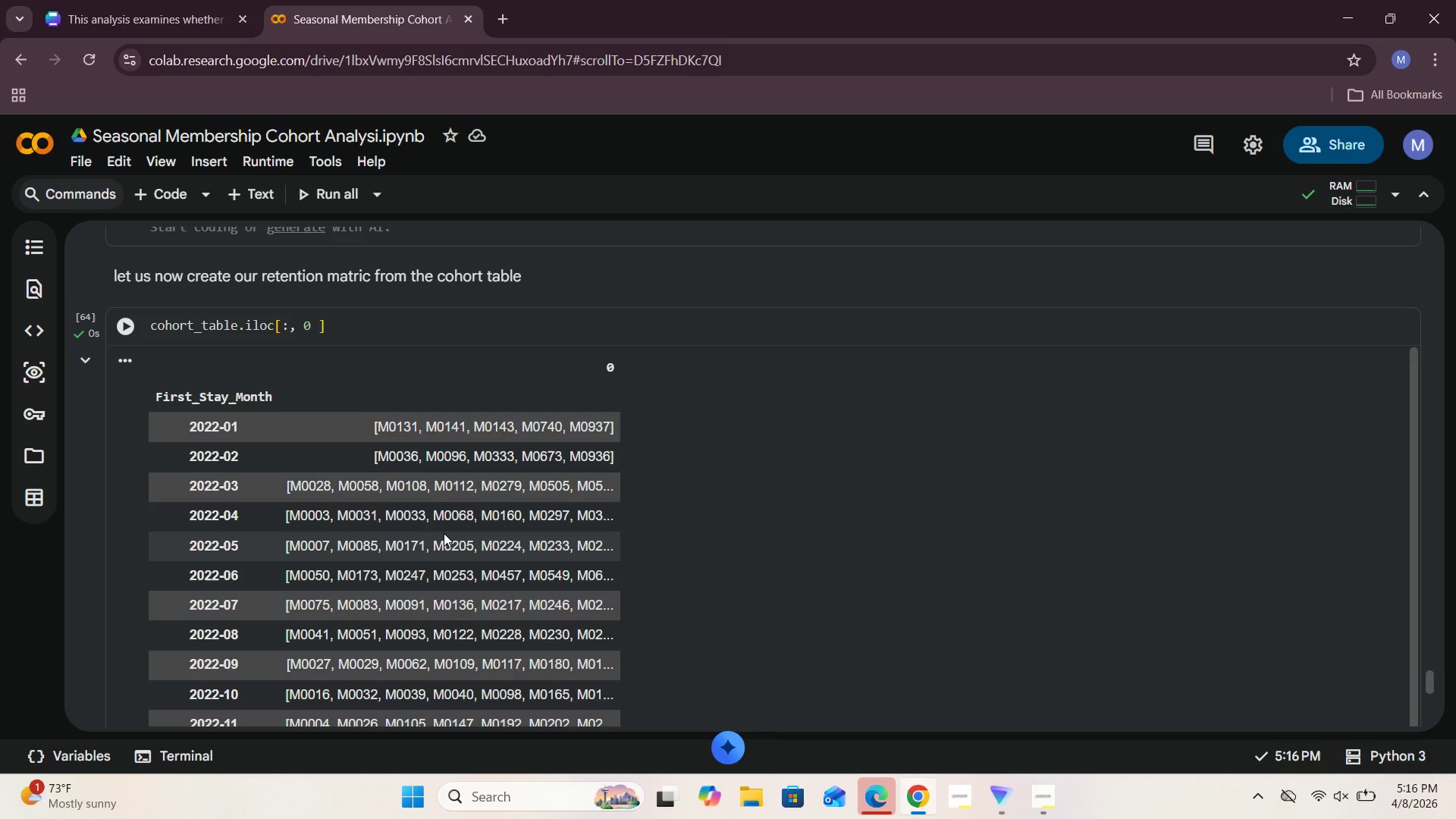 
left_click([152, 332])
 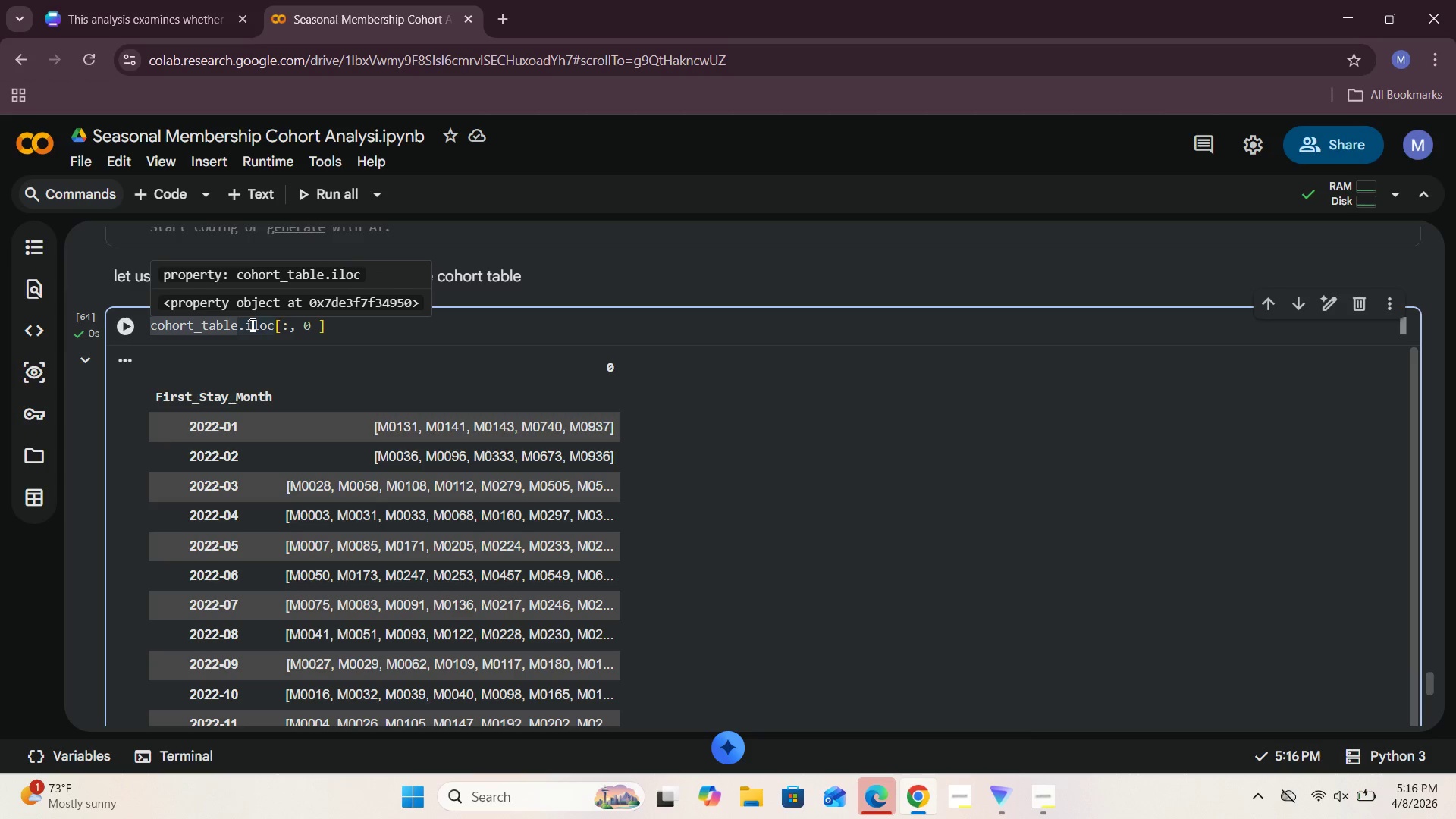 
type(cohort_s)
 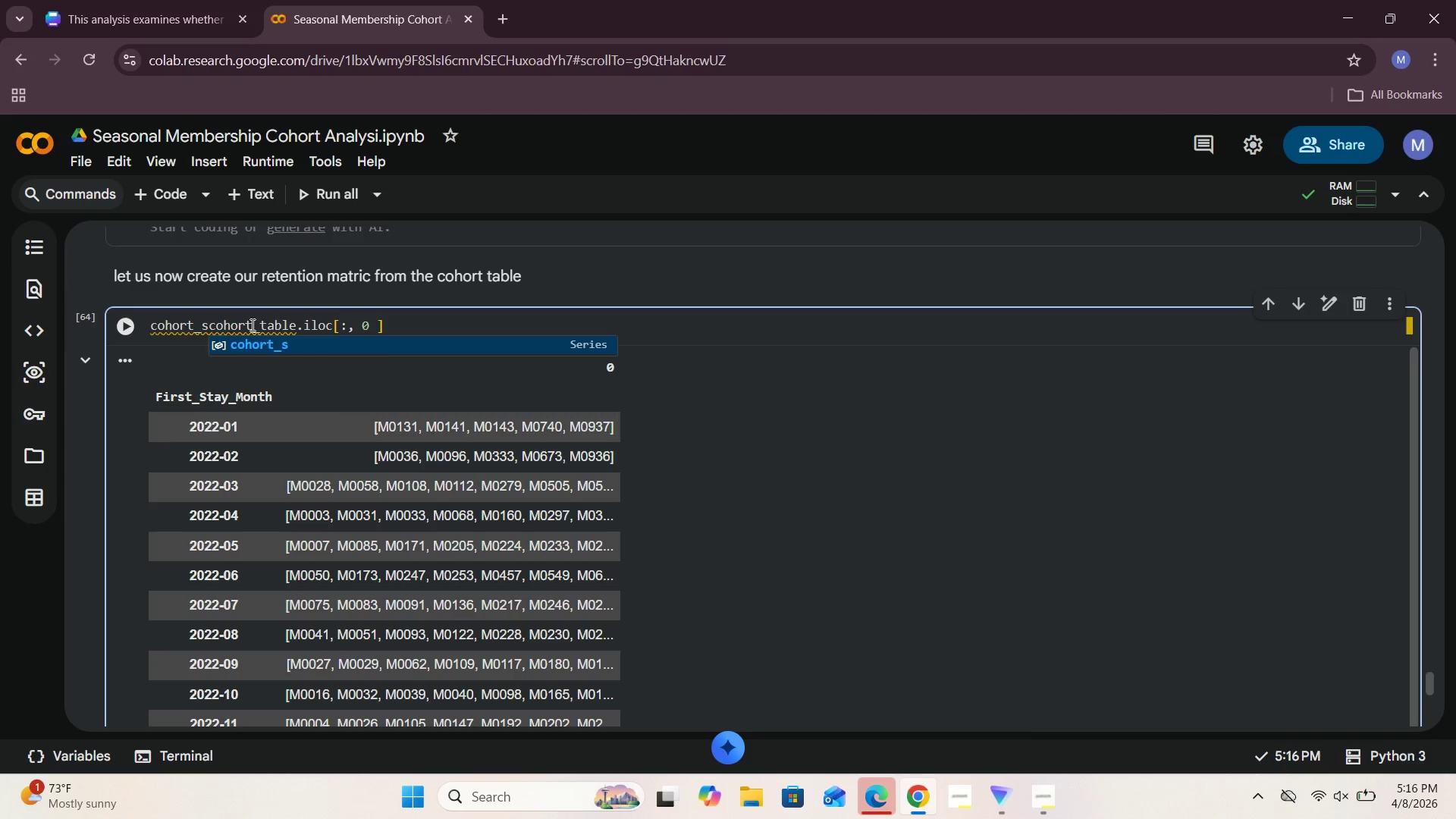 
left_click([253, 347])
 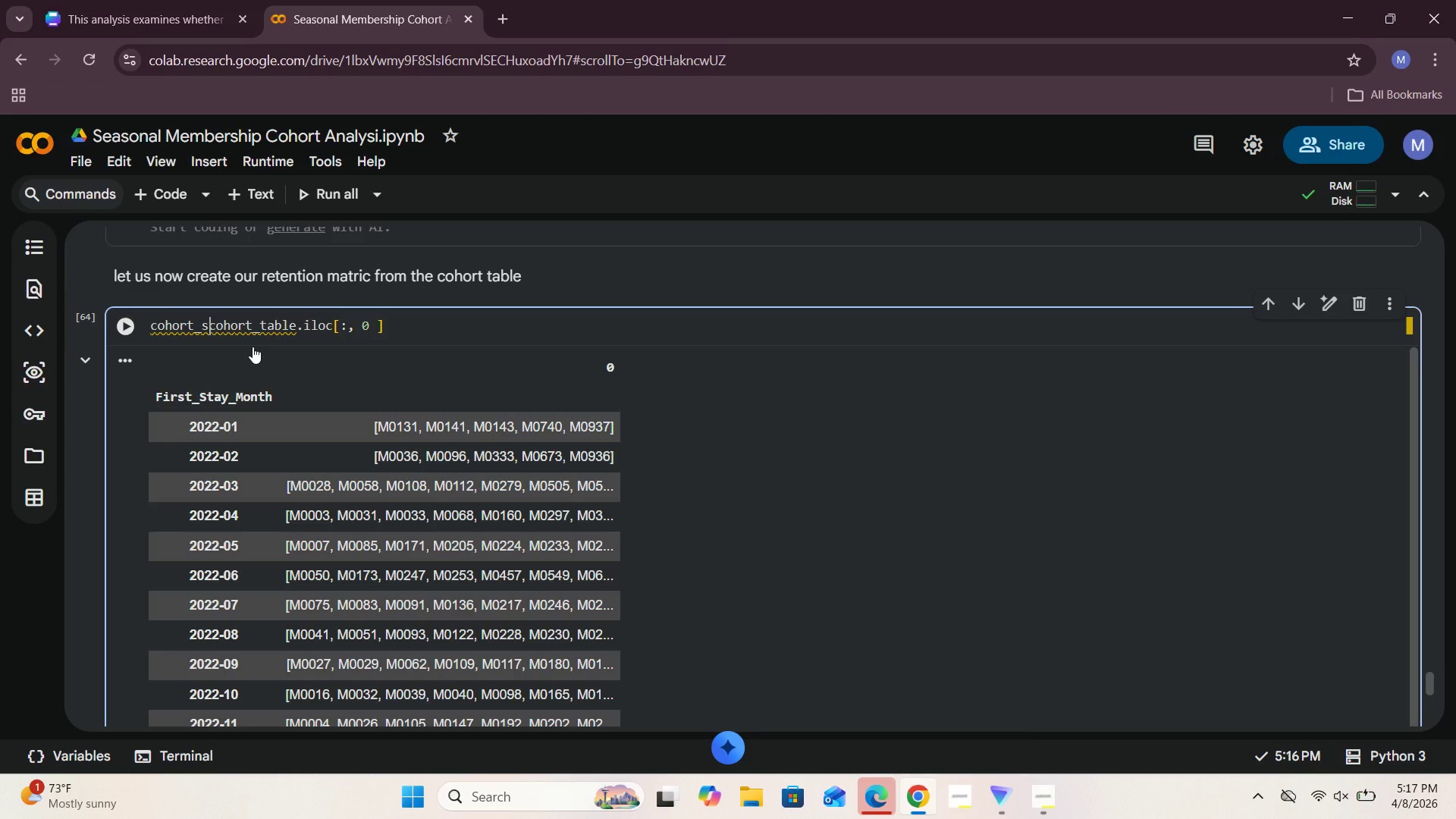 
key(Equal)
 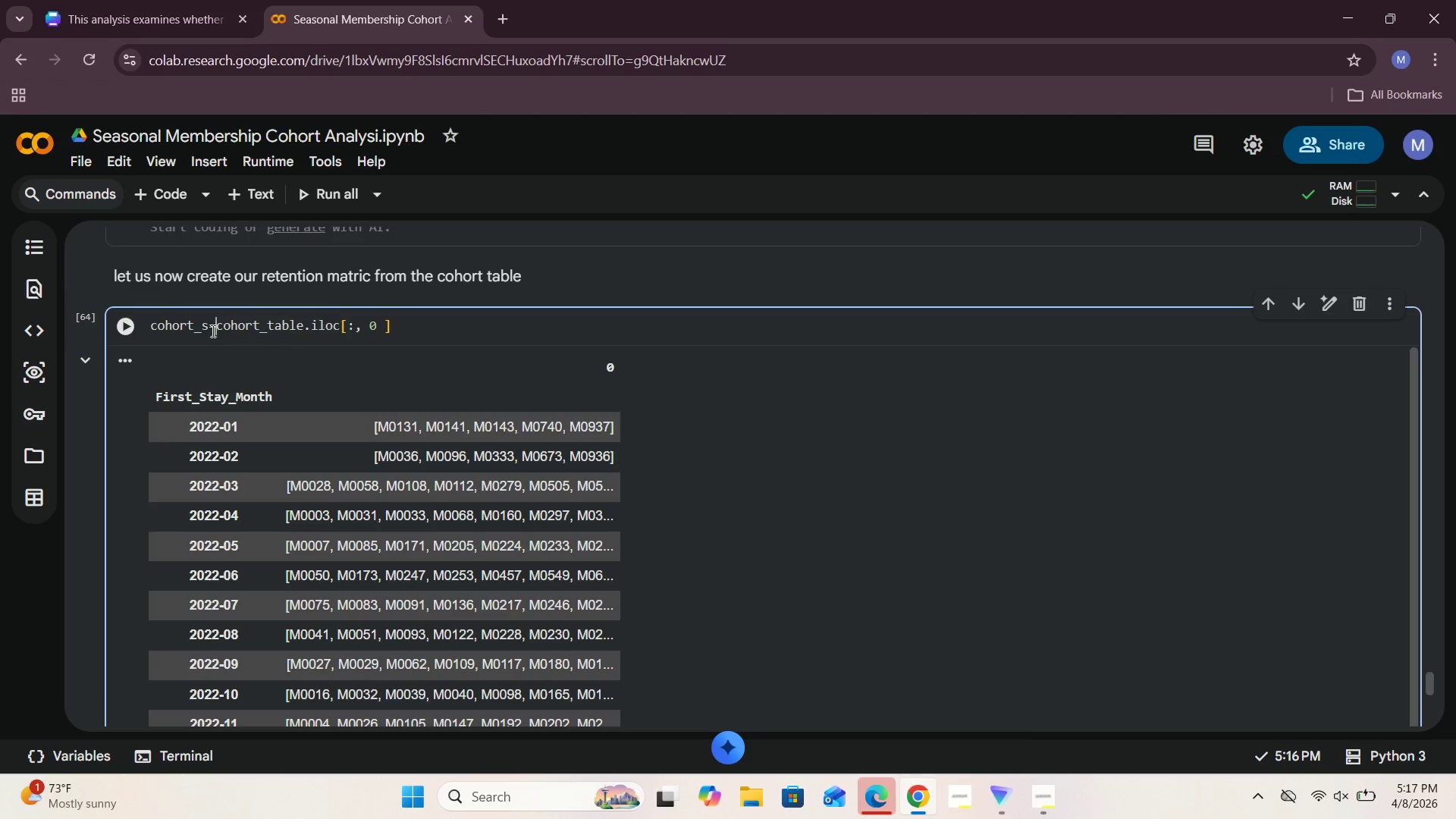 
key(Space)
 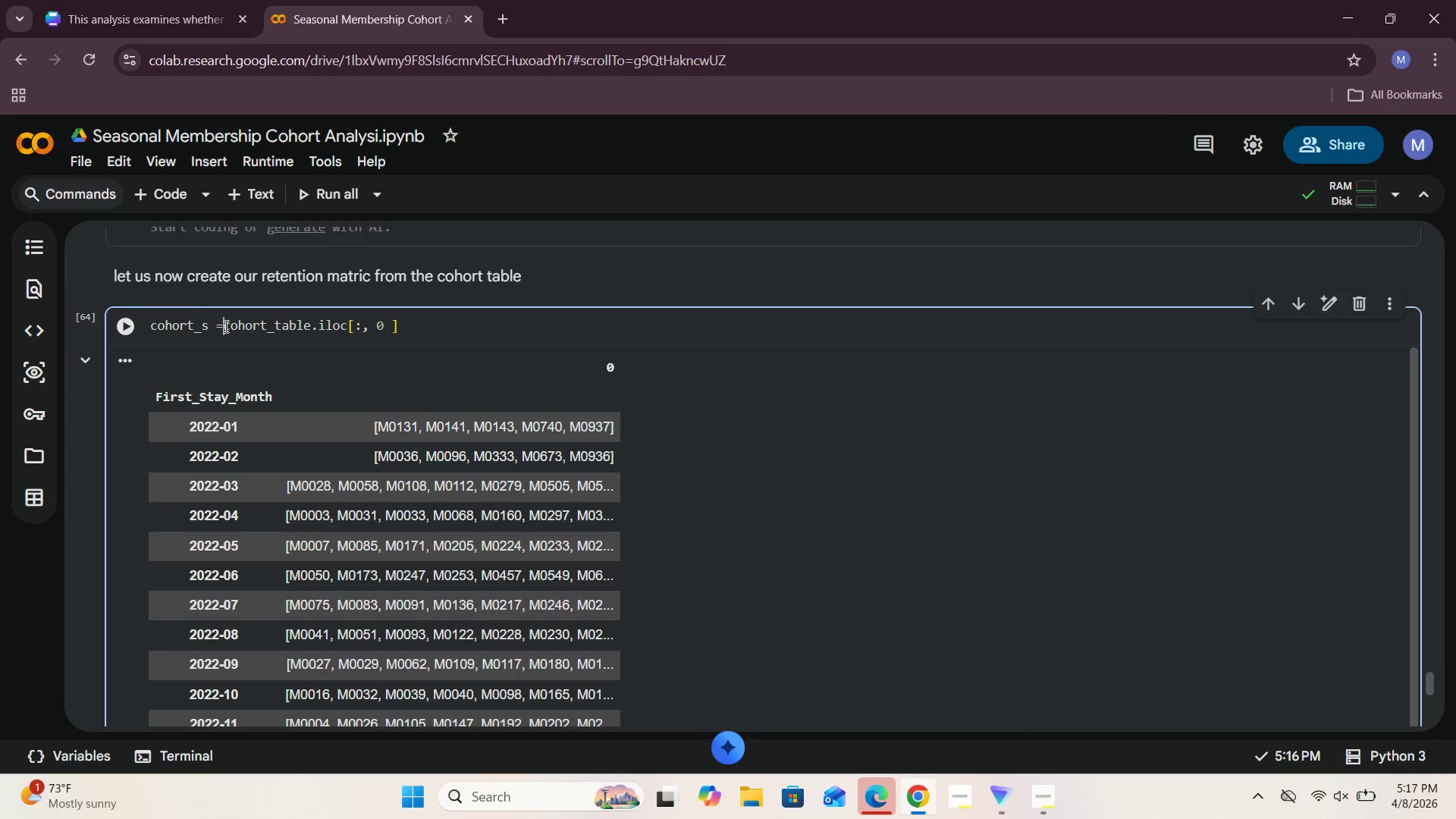 
key(Space)
 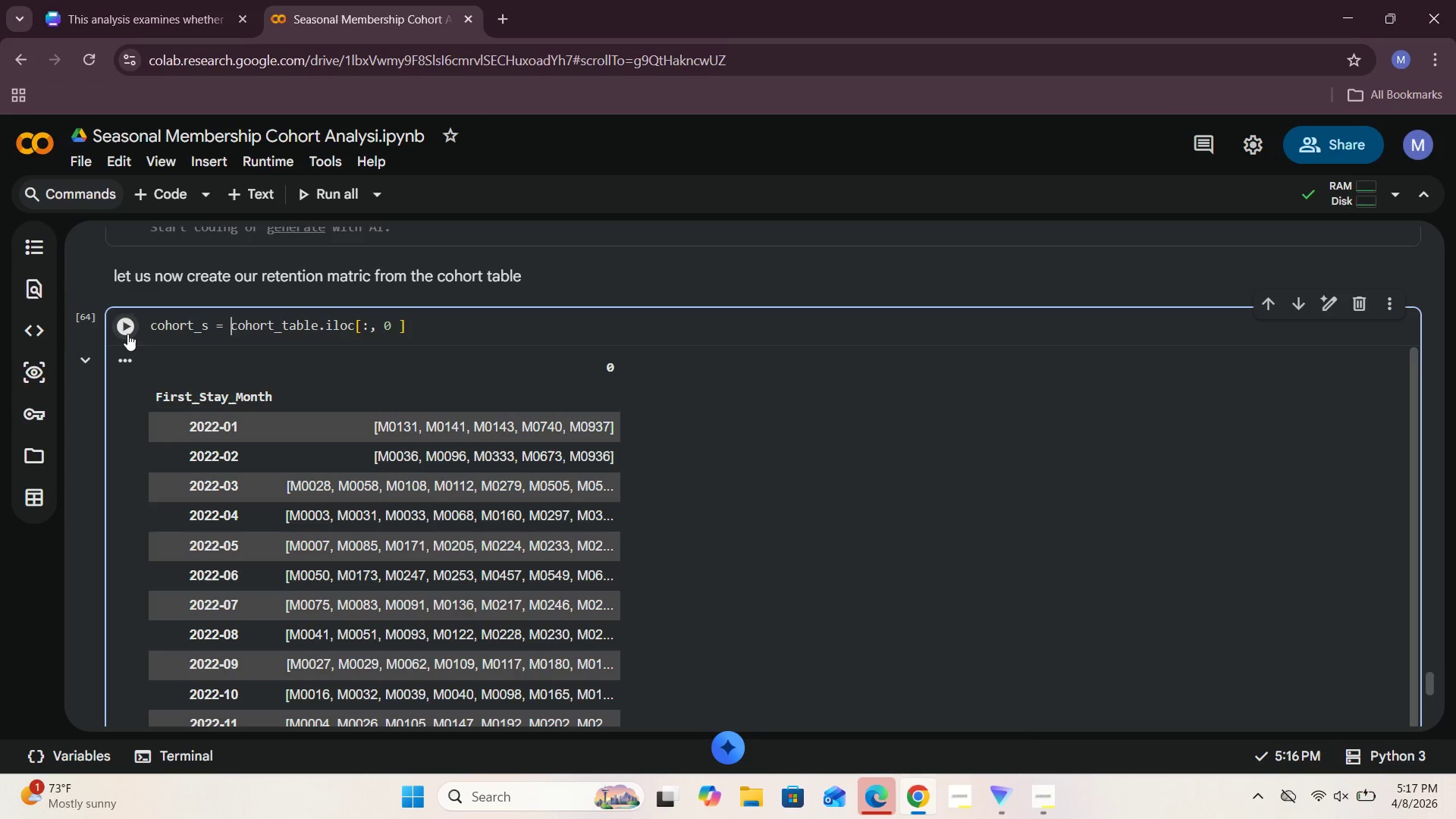 
left_click([125, 331])
 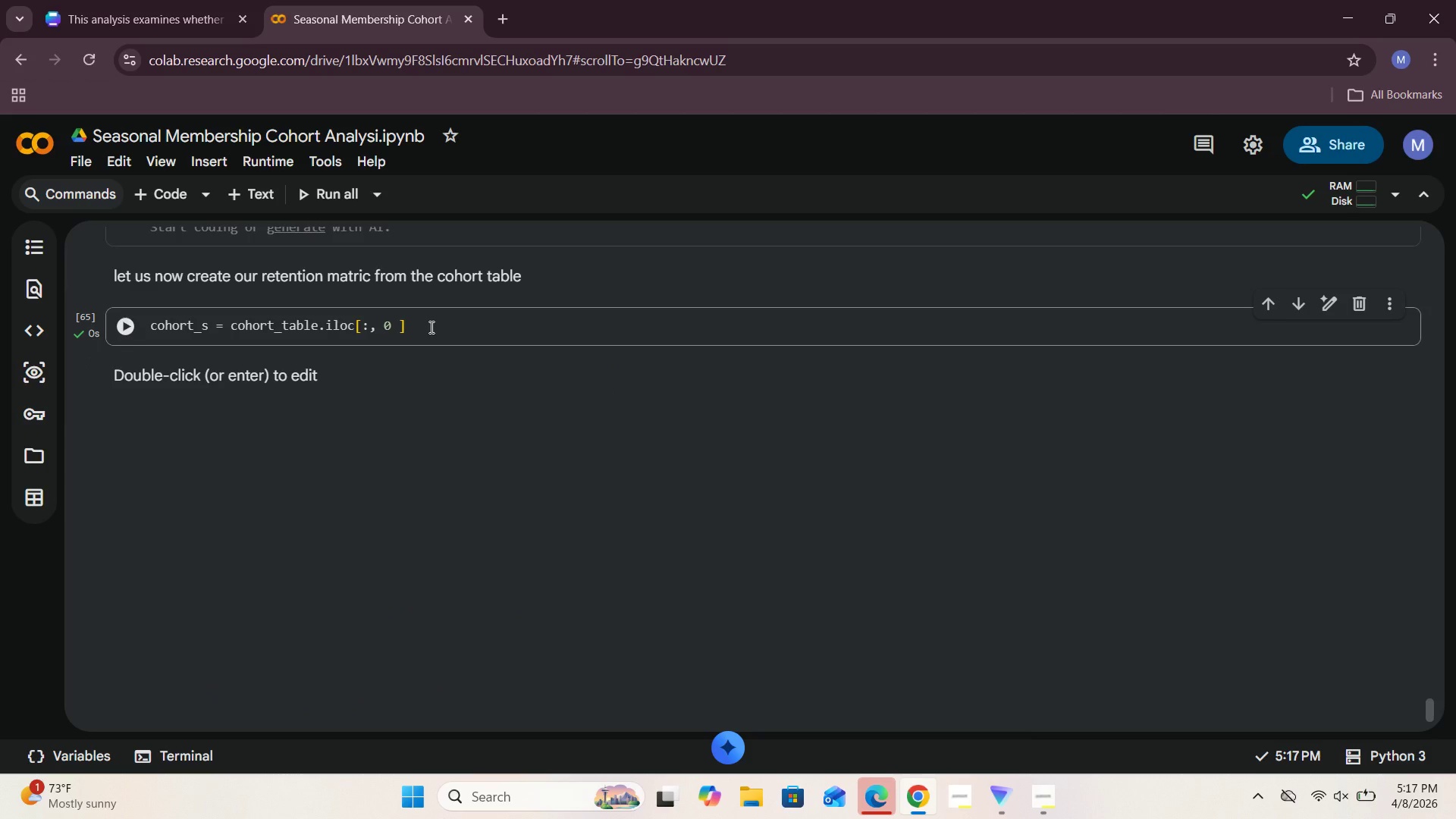 
left_click([430, 327])
 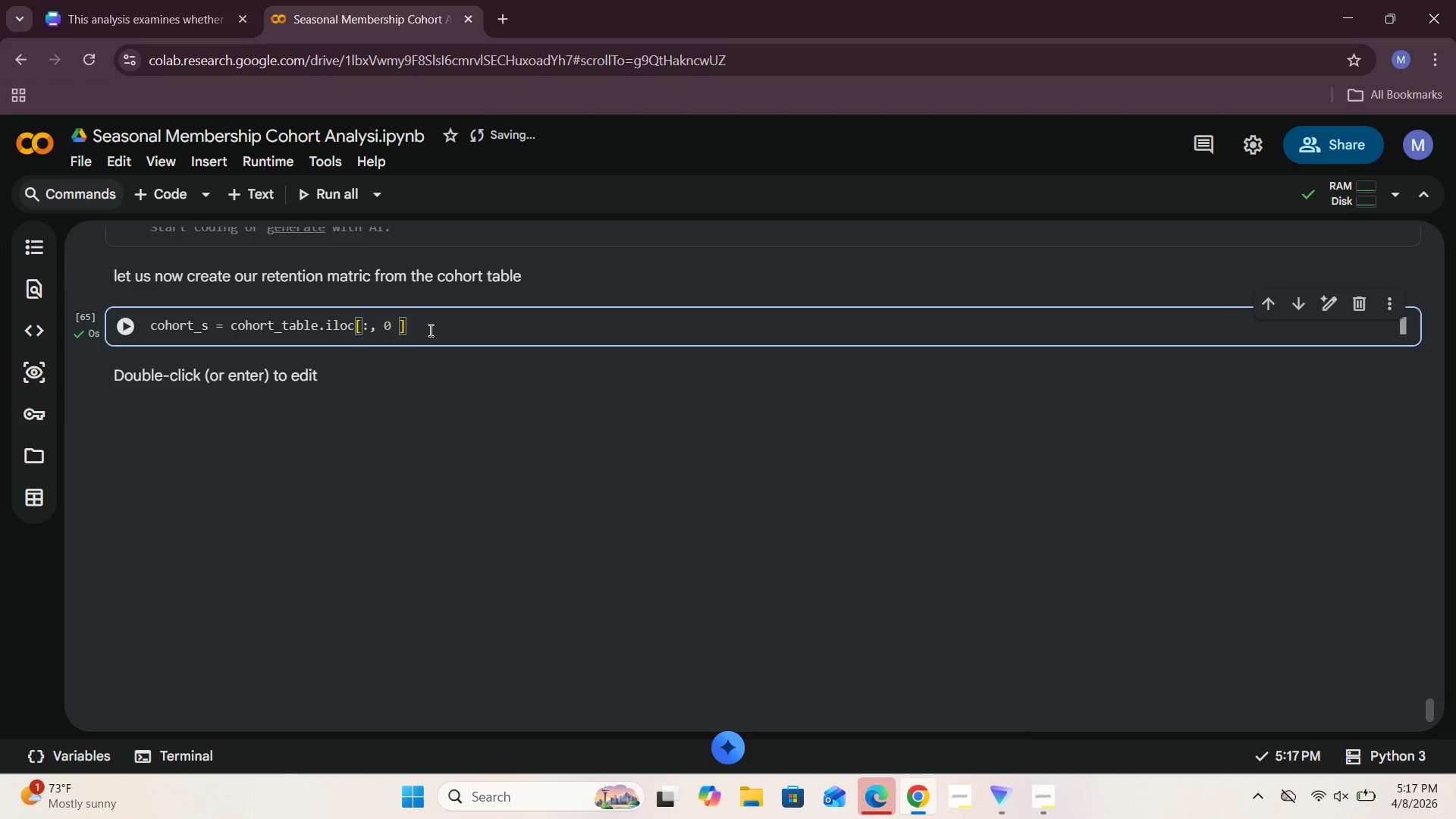 
key(Enter)
 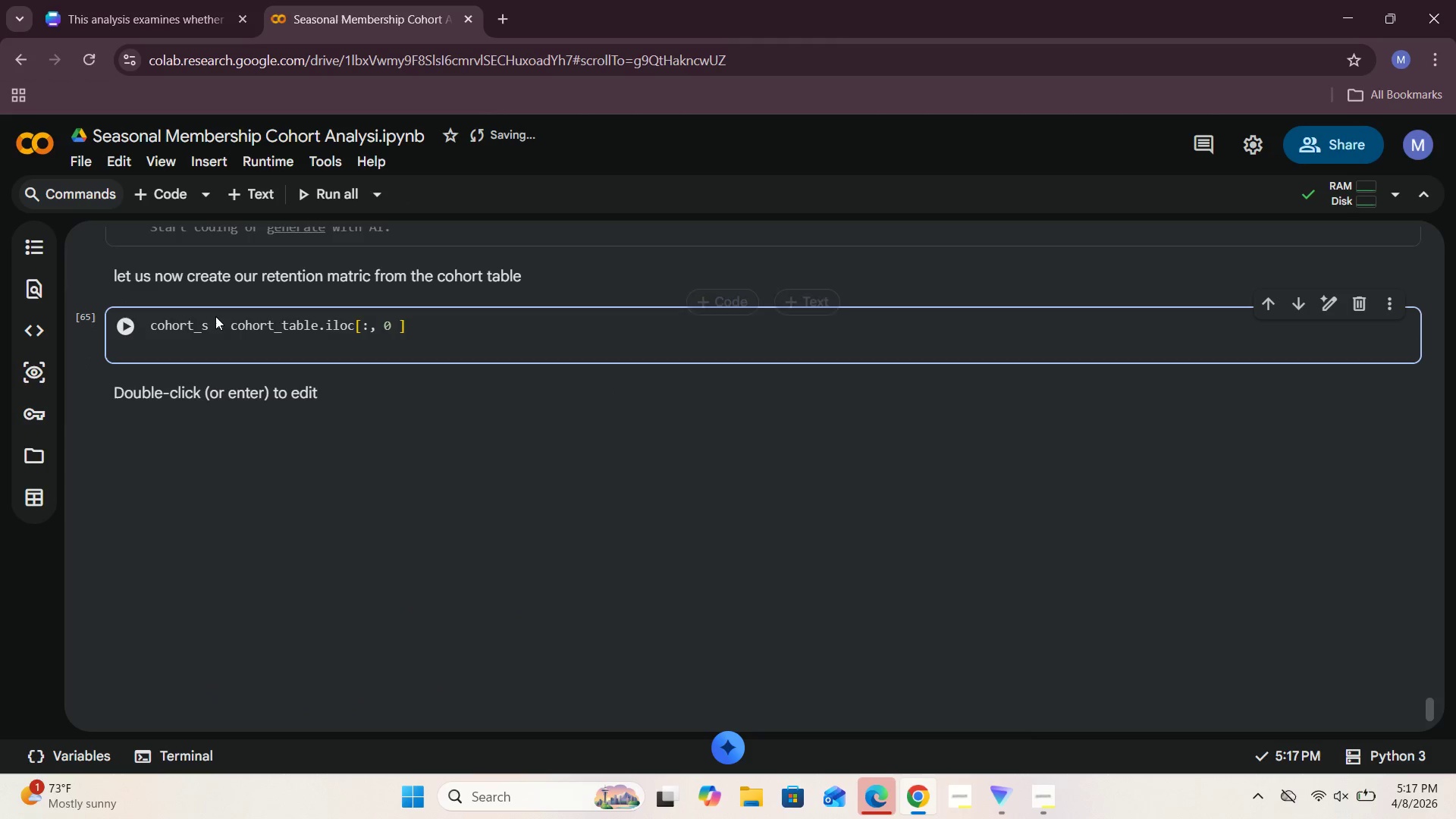 
left_click_drag(start_coordinate=[210, 325], to_coordinate=[147, 328])
 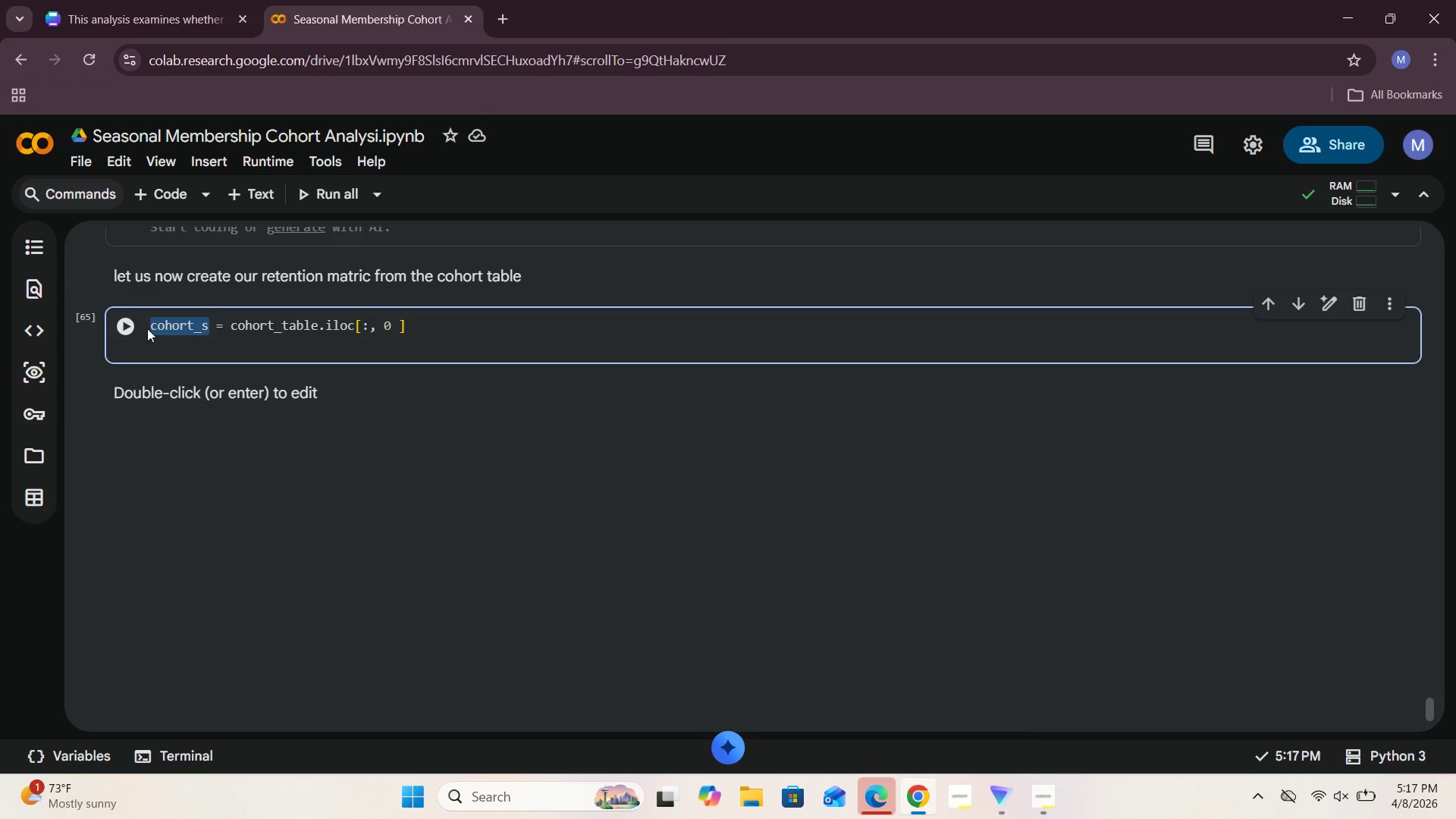 
key(Control+C)
 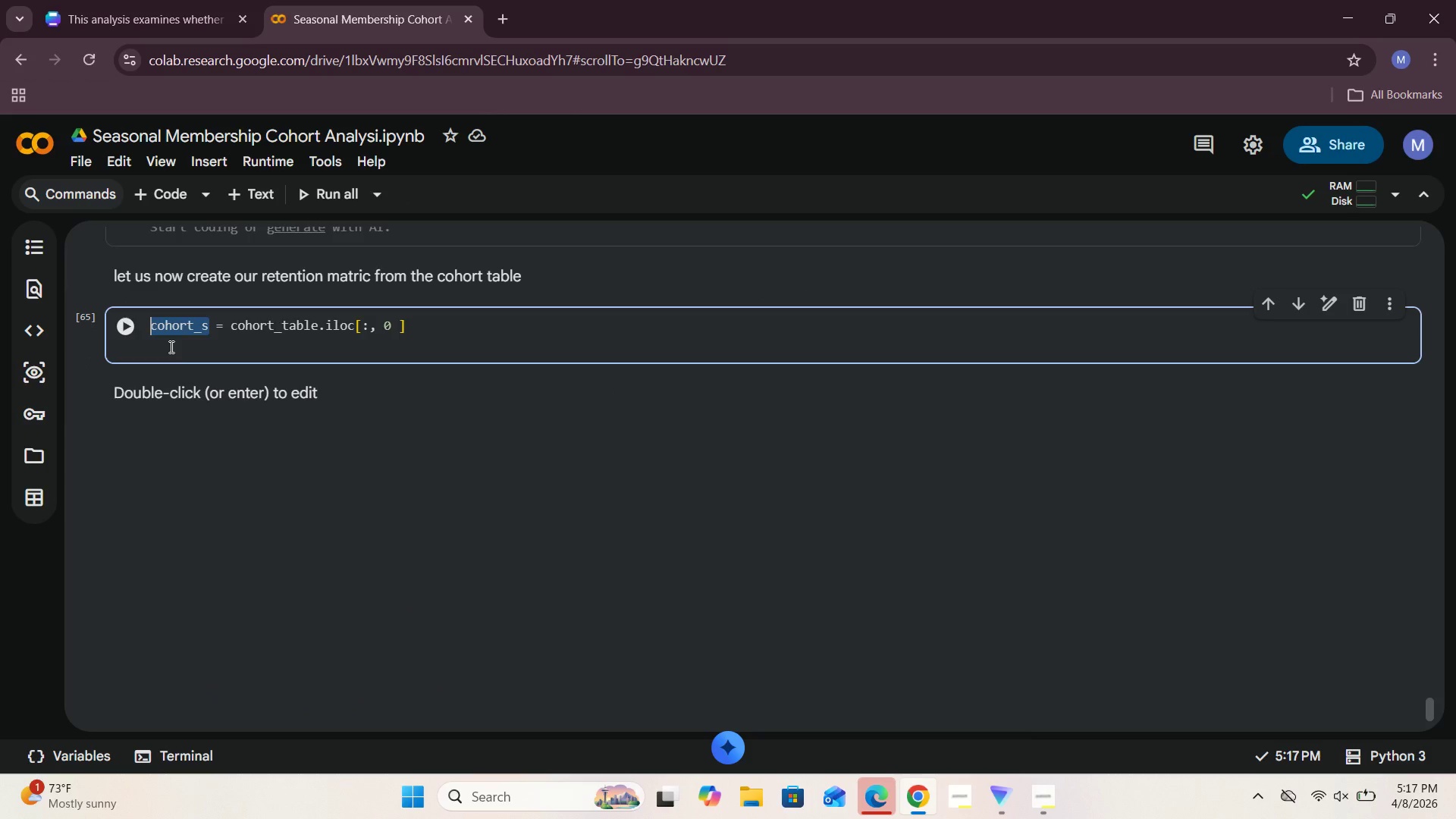 
left_click([170, 347])
 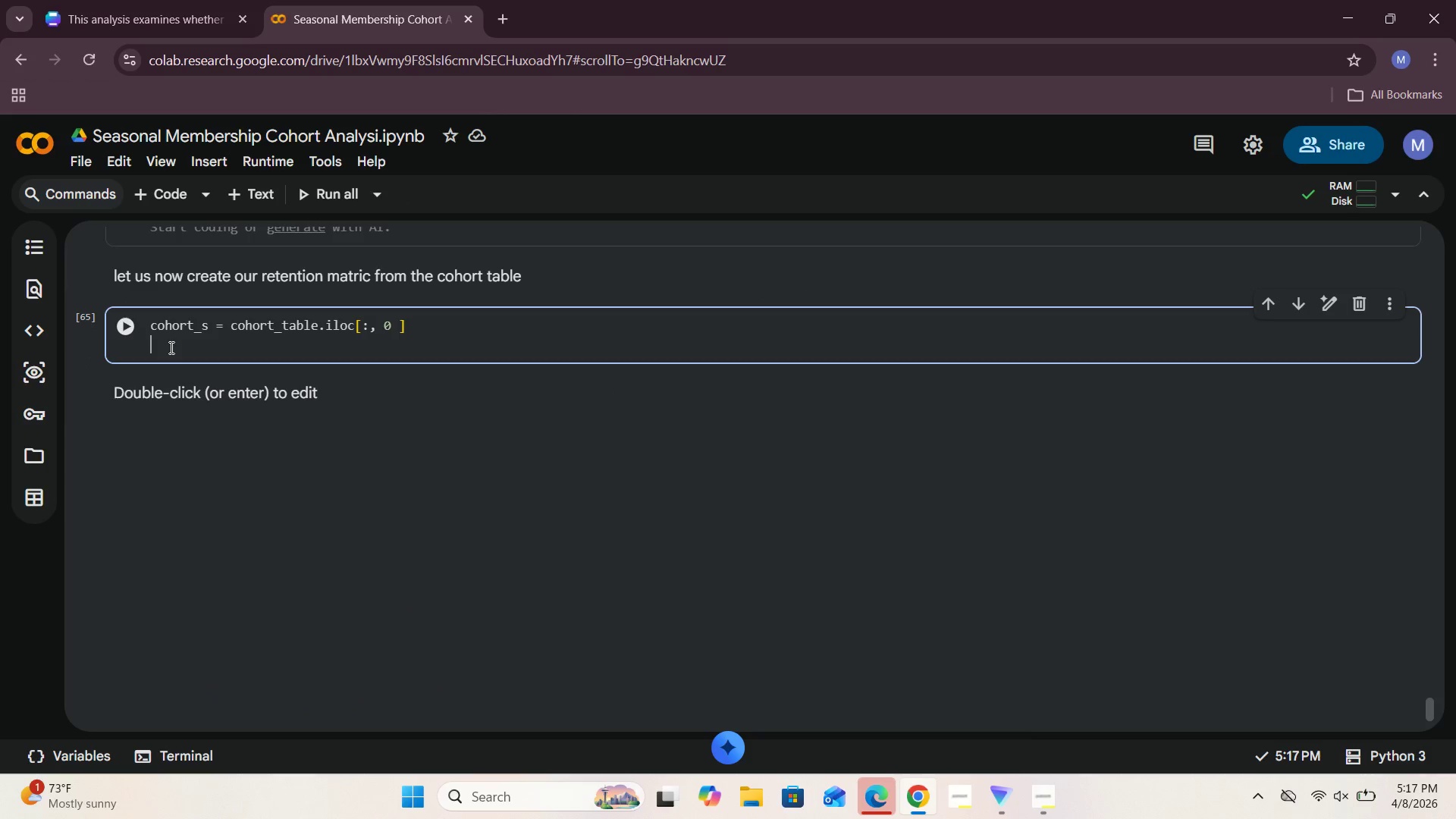 
key(Control+V)
 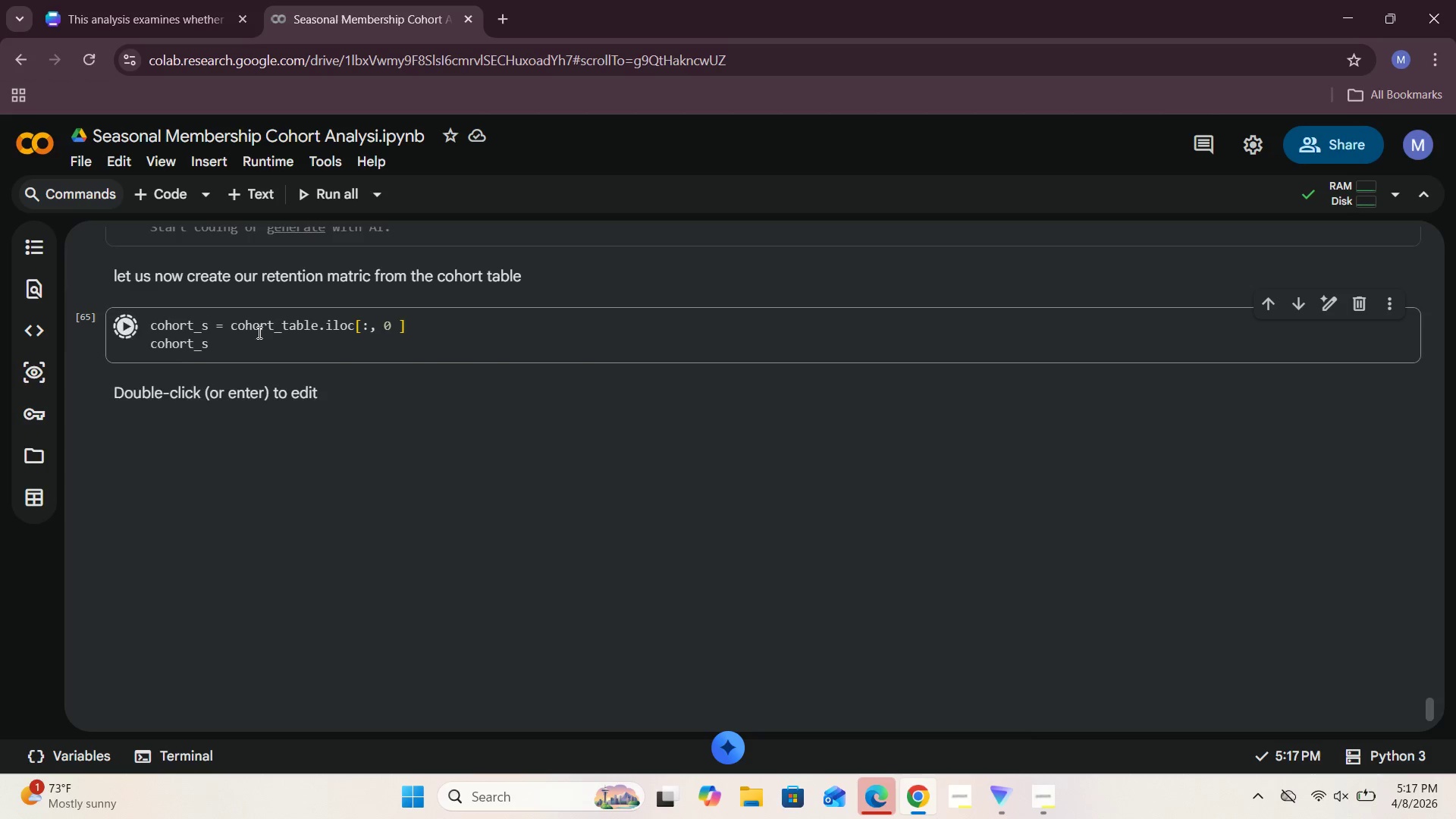 
scroll: coordinate [1037, 482], scroll_direction: down, amount: 9.0
 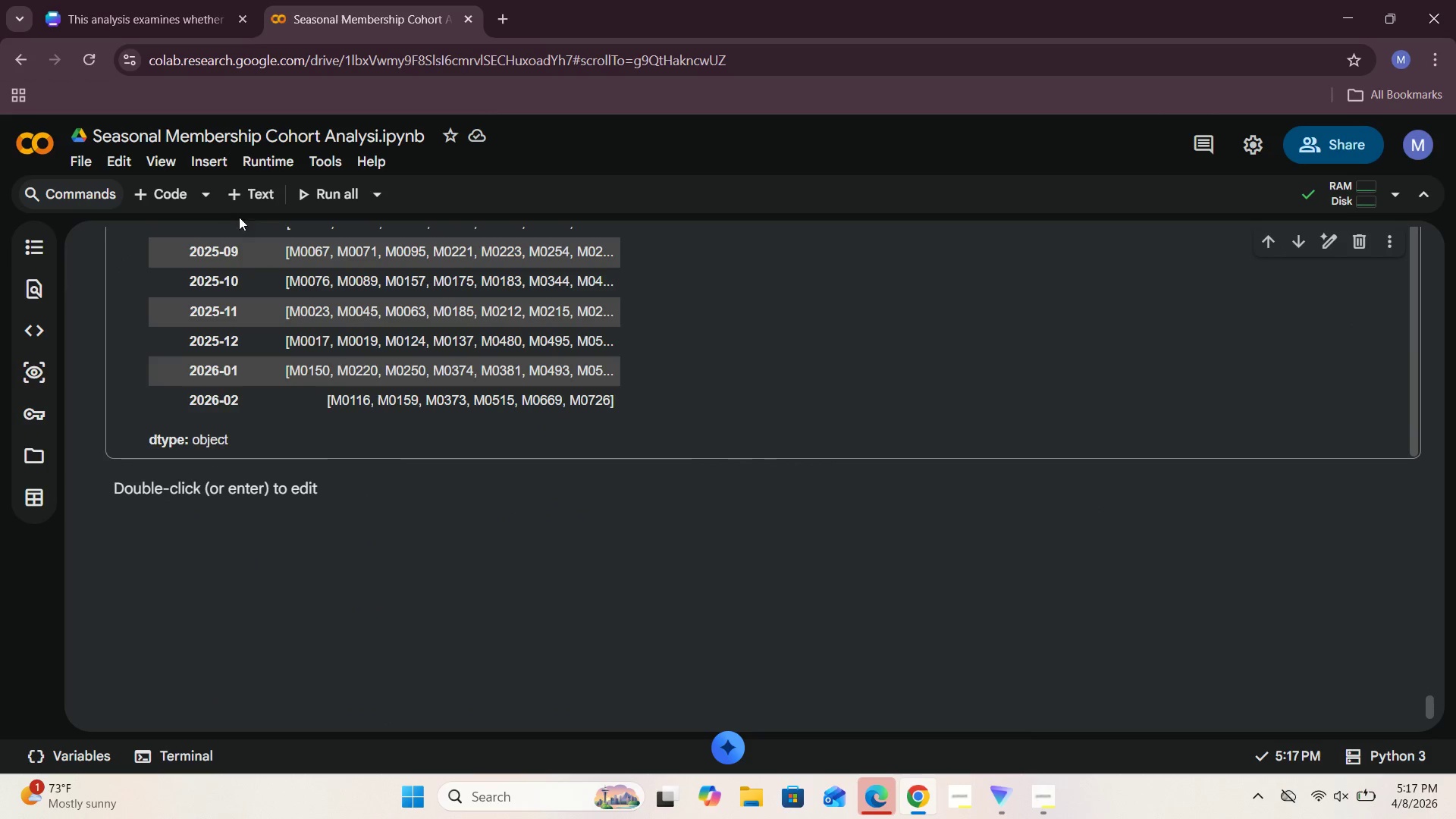 
left_click([244, 197])
 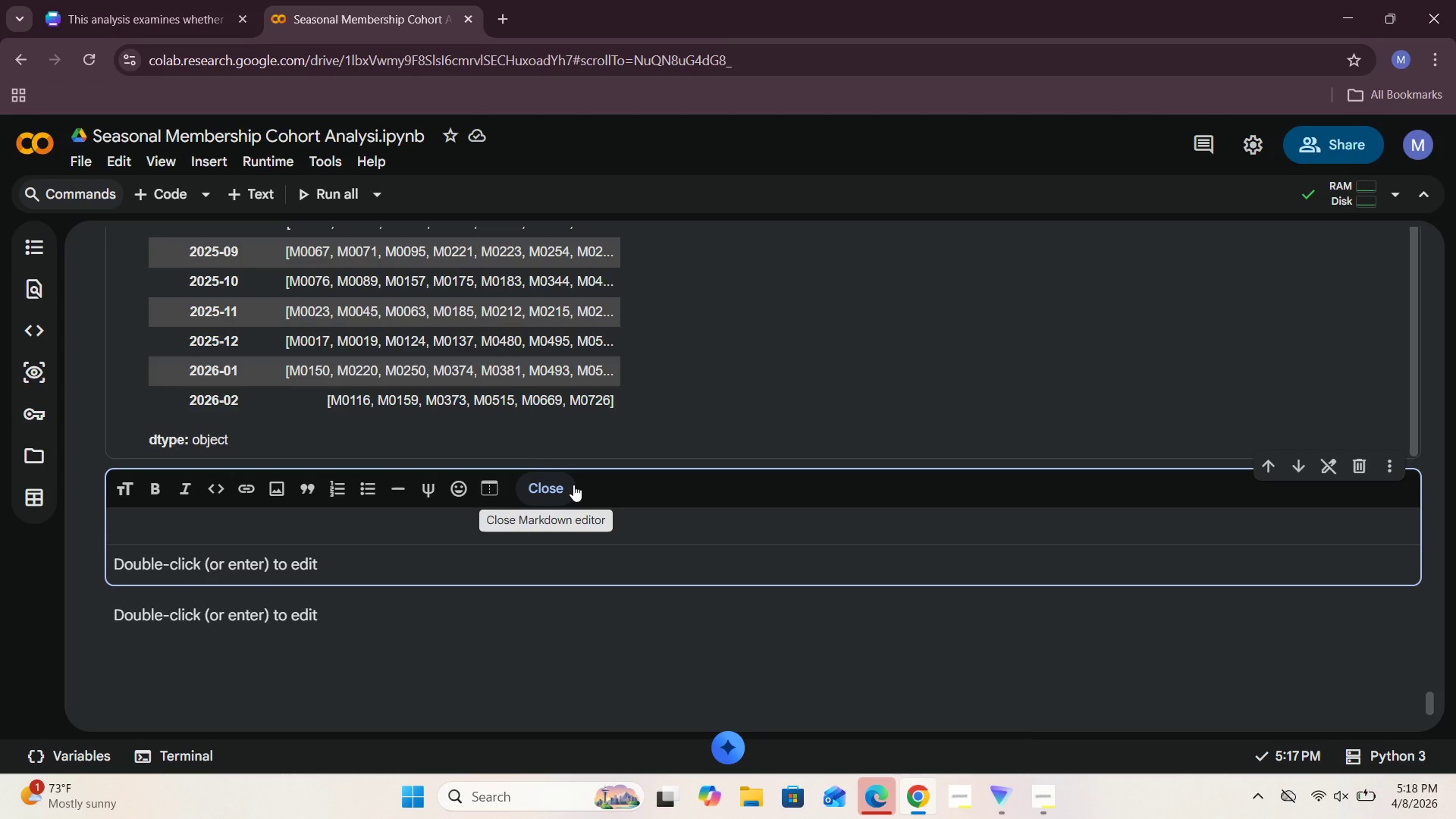 
wait(47.8)
 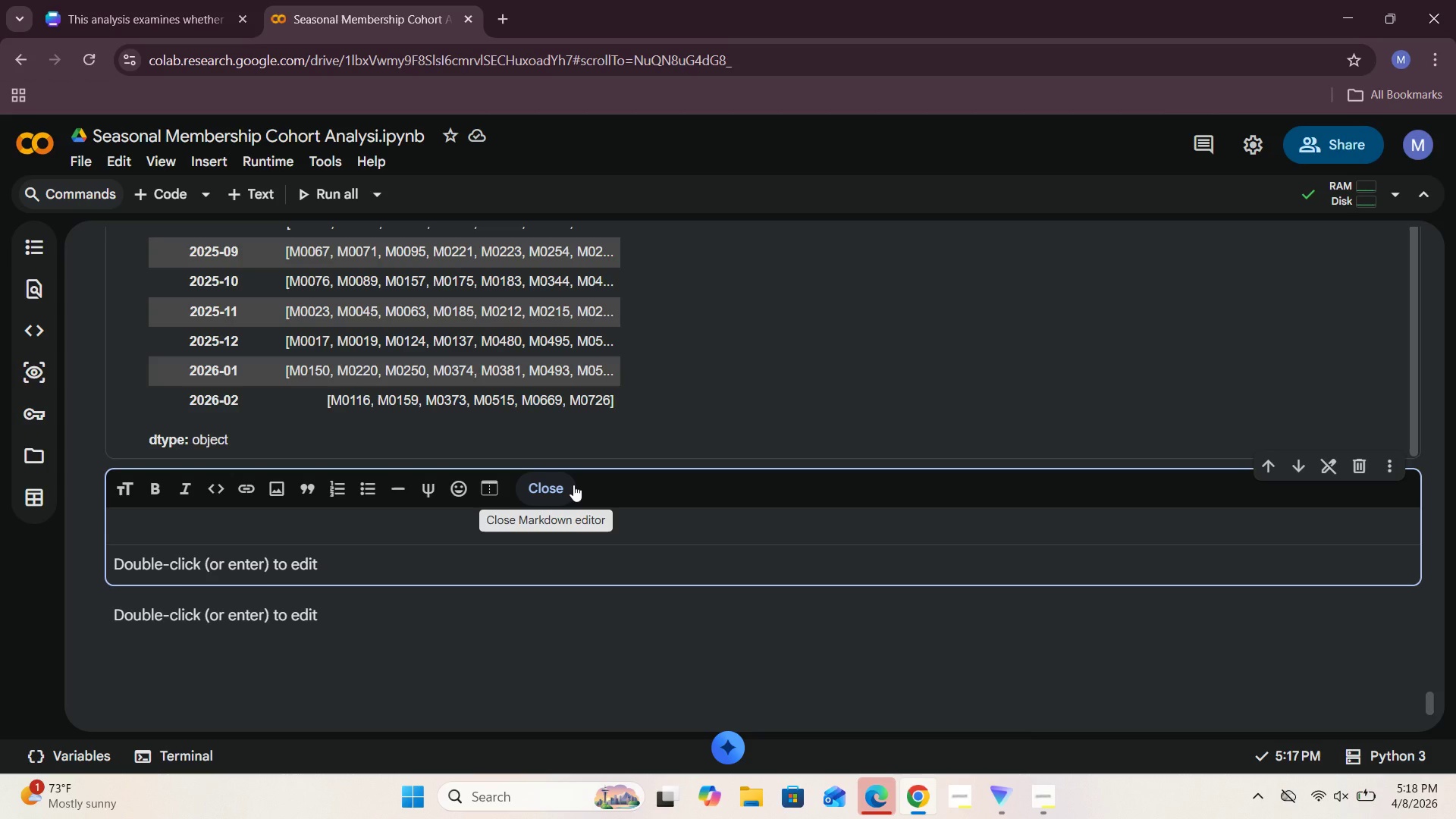 
scroll: coordinate [460, 418], scroll_direction: up, amount: 2.0
 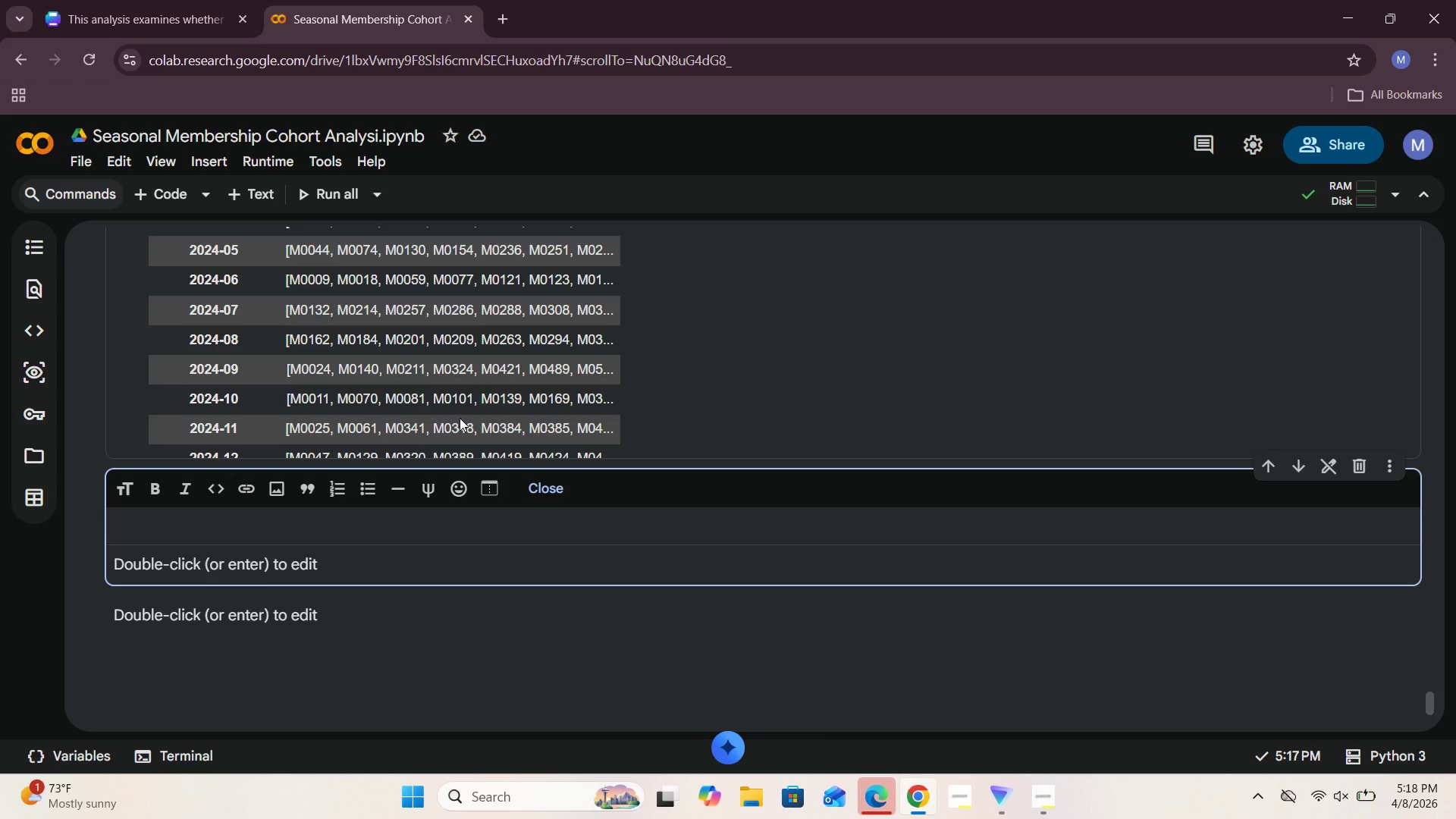 
wait(16.08)
 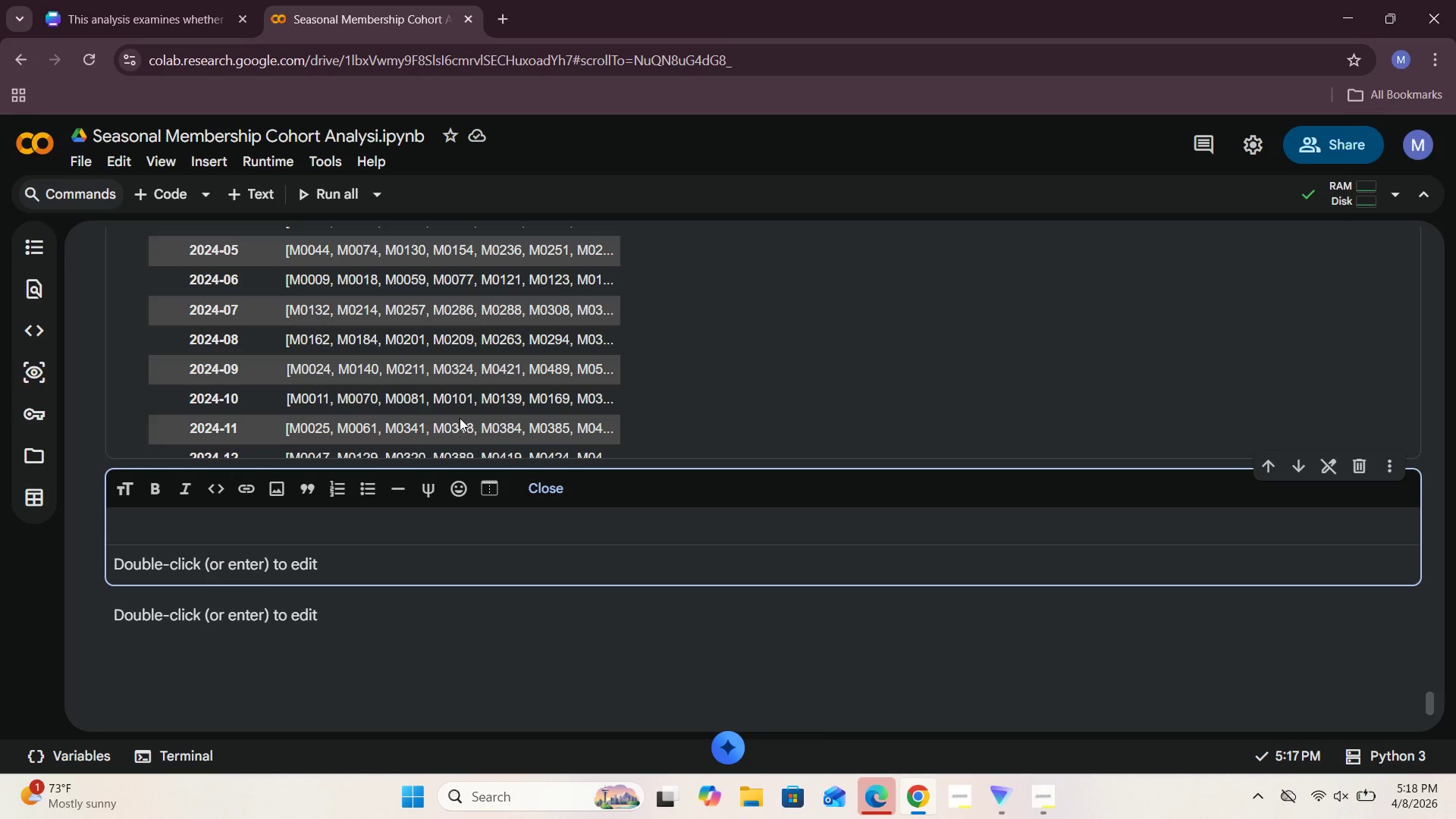 
left_click([510, 15])
 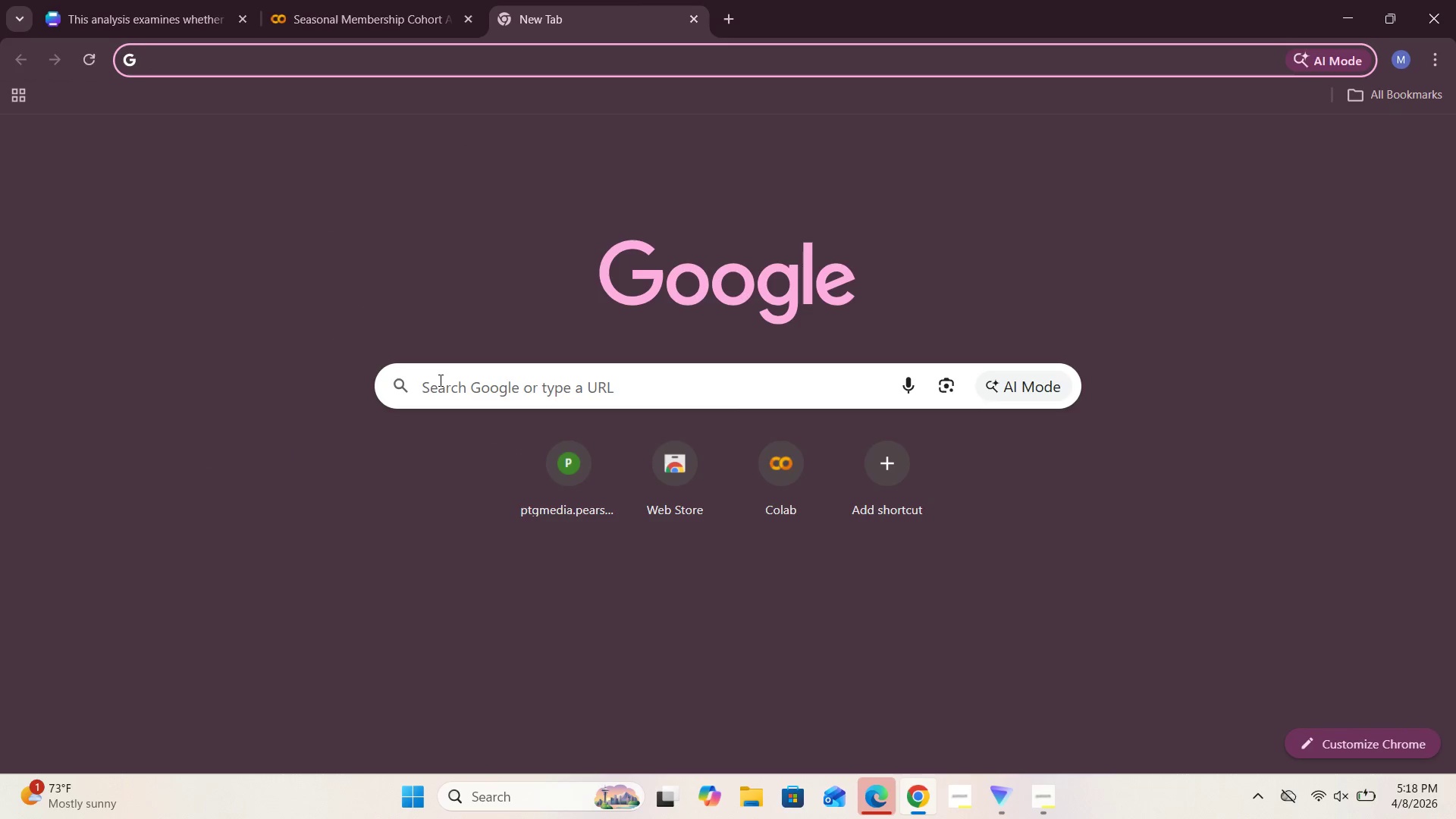 
left_click([452, 381])
 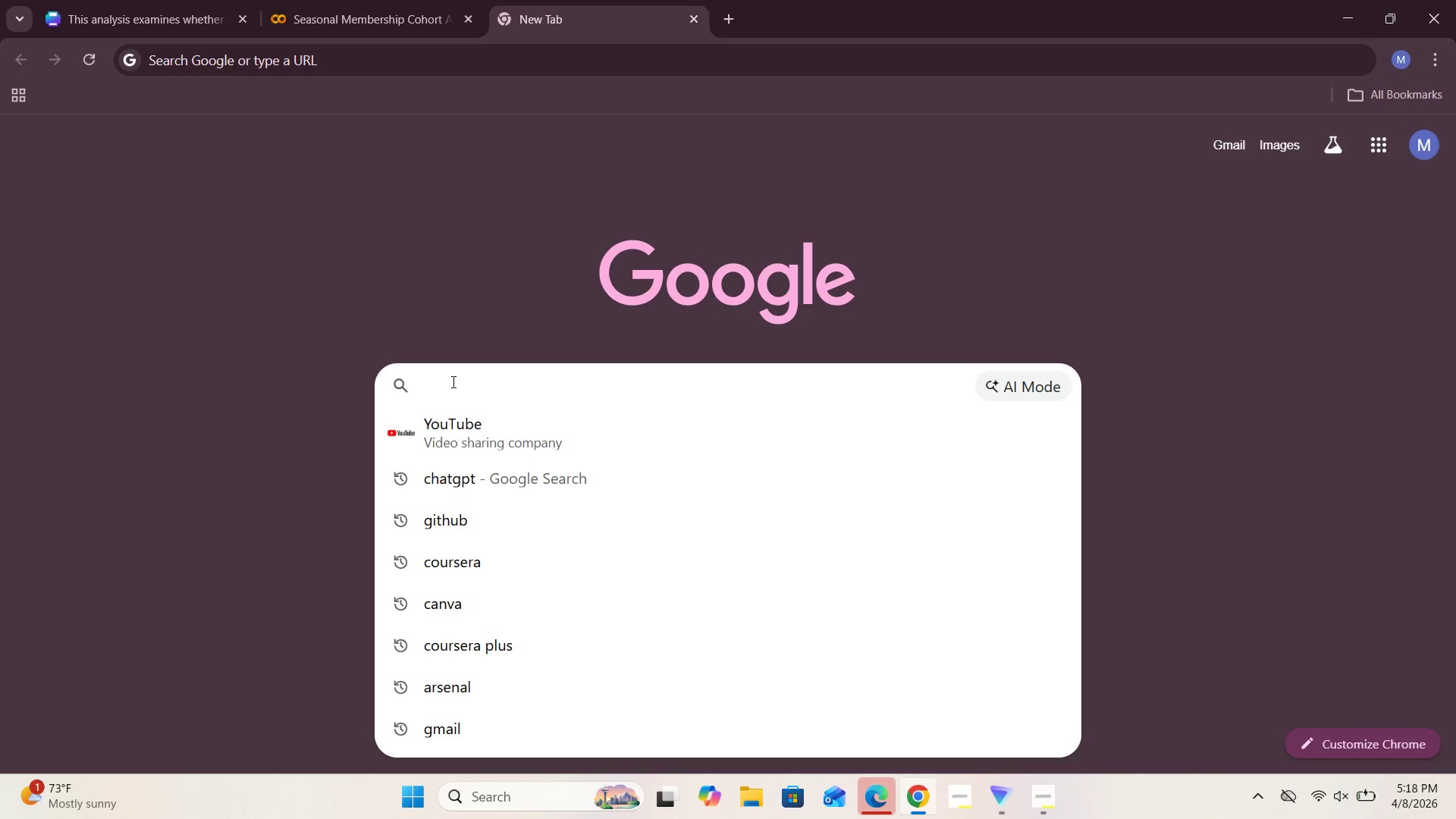 
type(data set)
 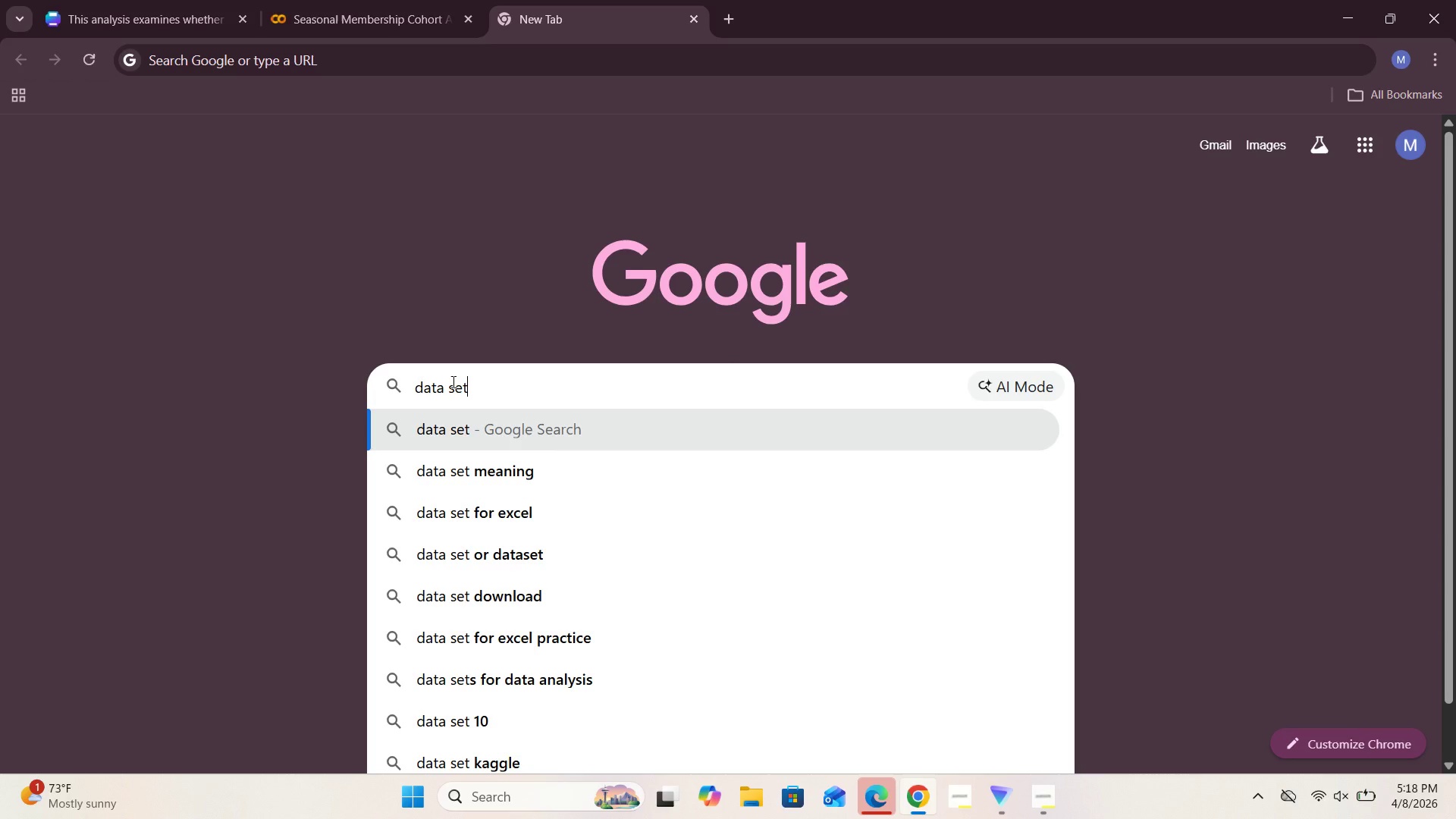 
key(Backspace)
key(Backspace)
key(Backspace)
key(Backspace)
type(frame.)
 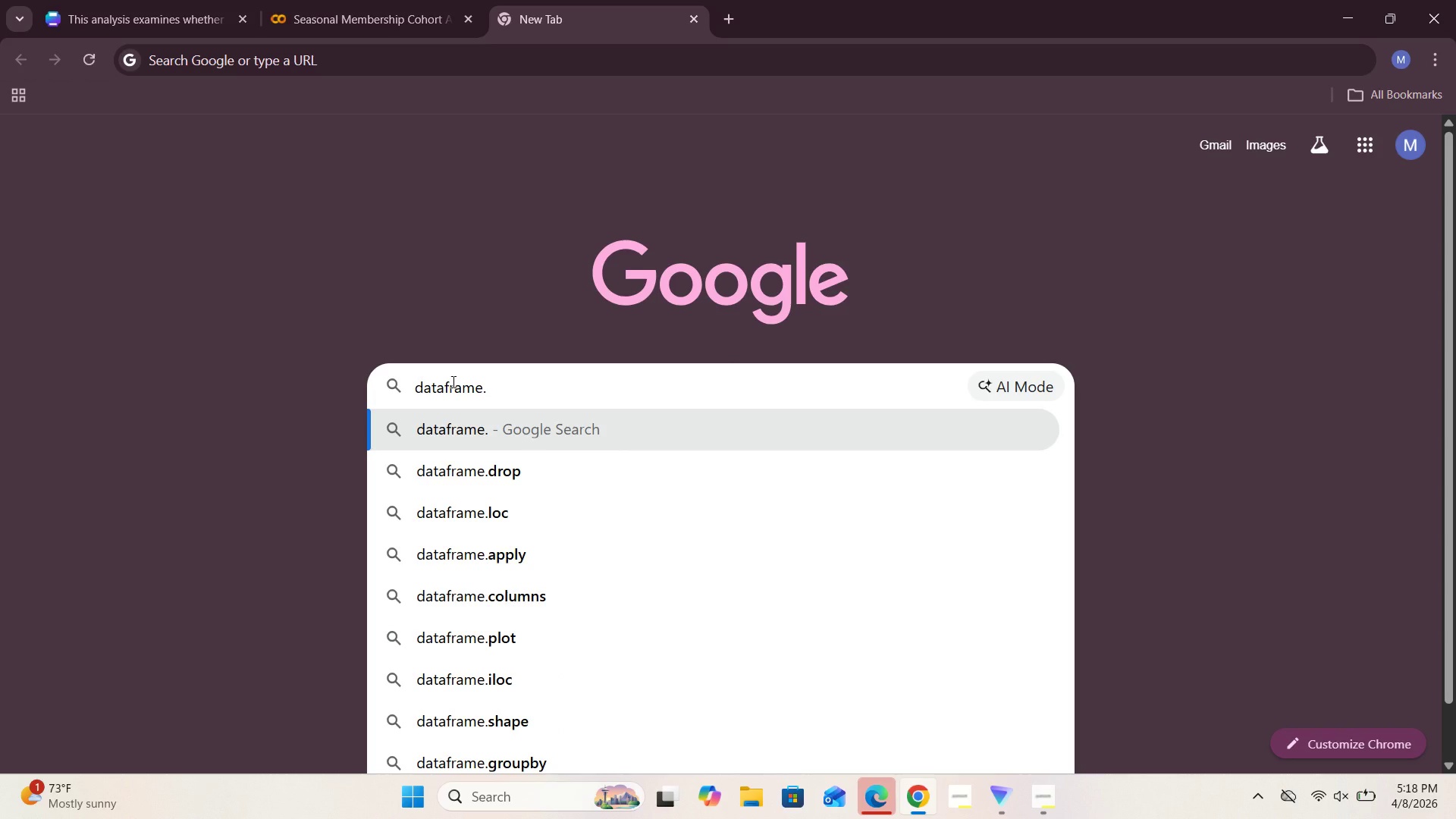 
wait(5.22)
 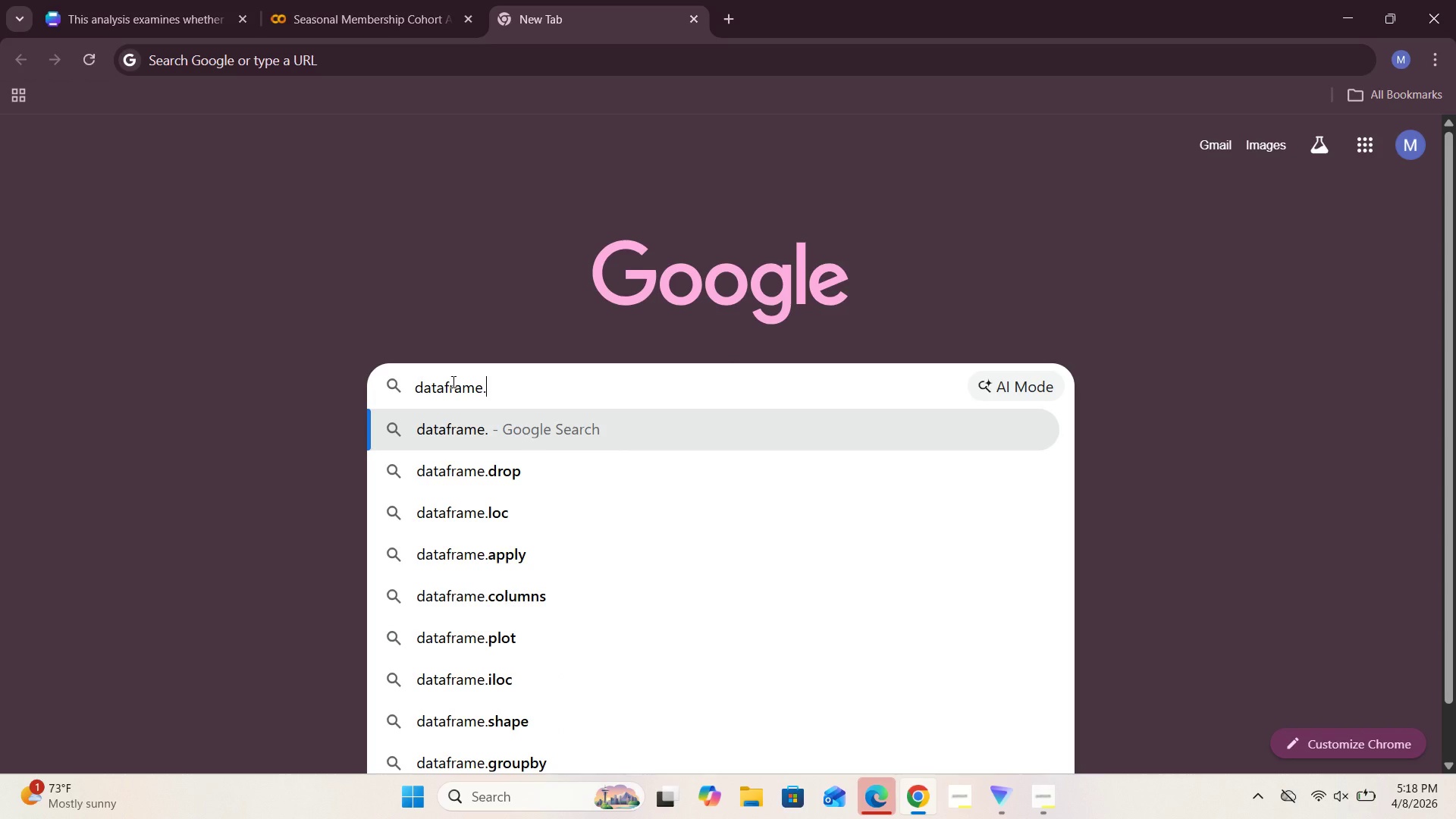 
type(dic)
key(Backspace)
type(v)
 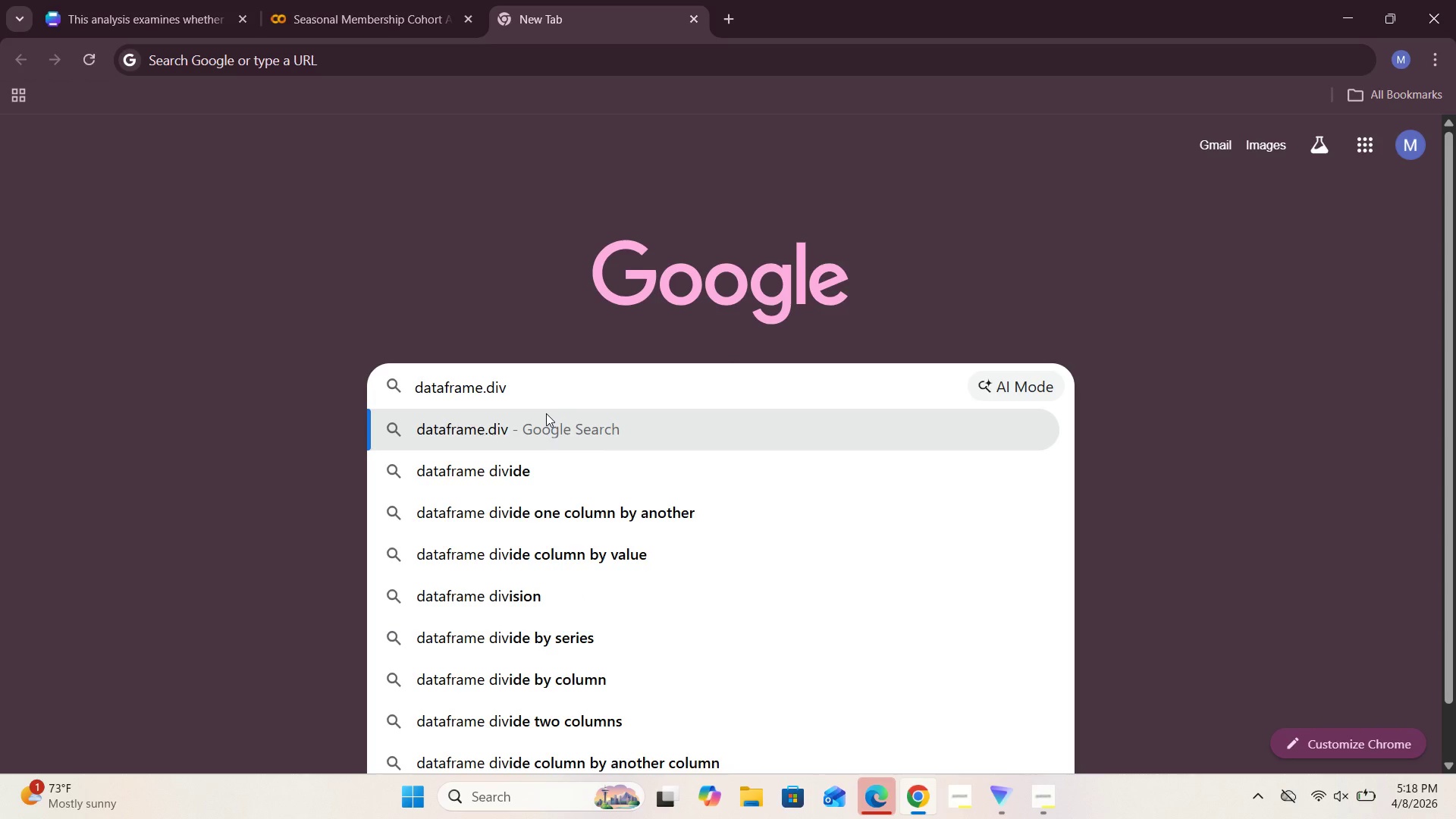 
left_click([558, 386])
 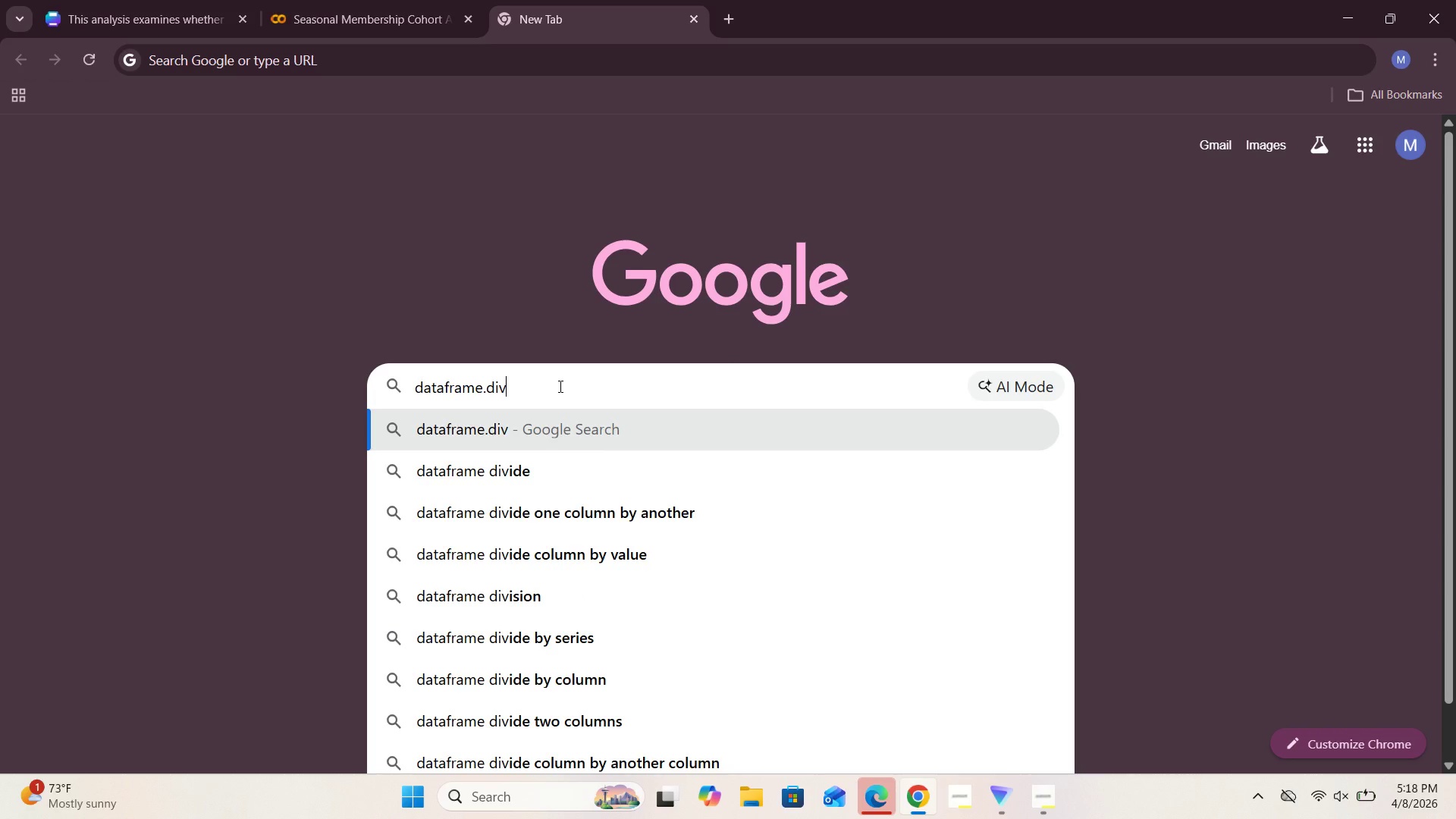 
type( methos)
key(Backspace)
type(d)
 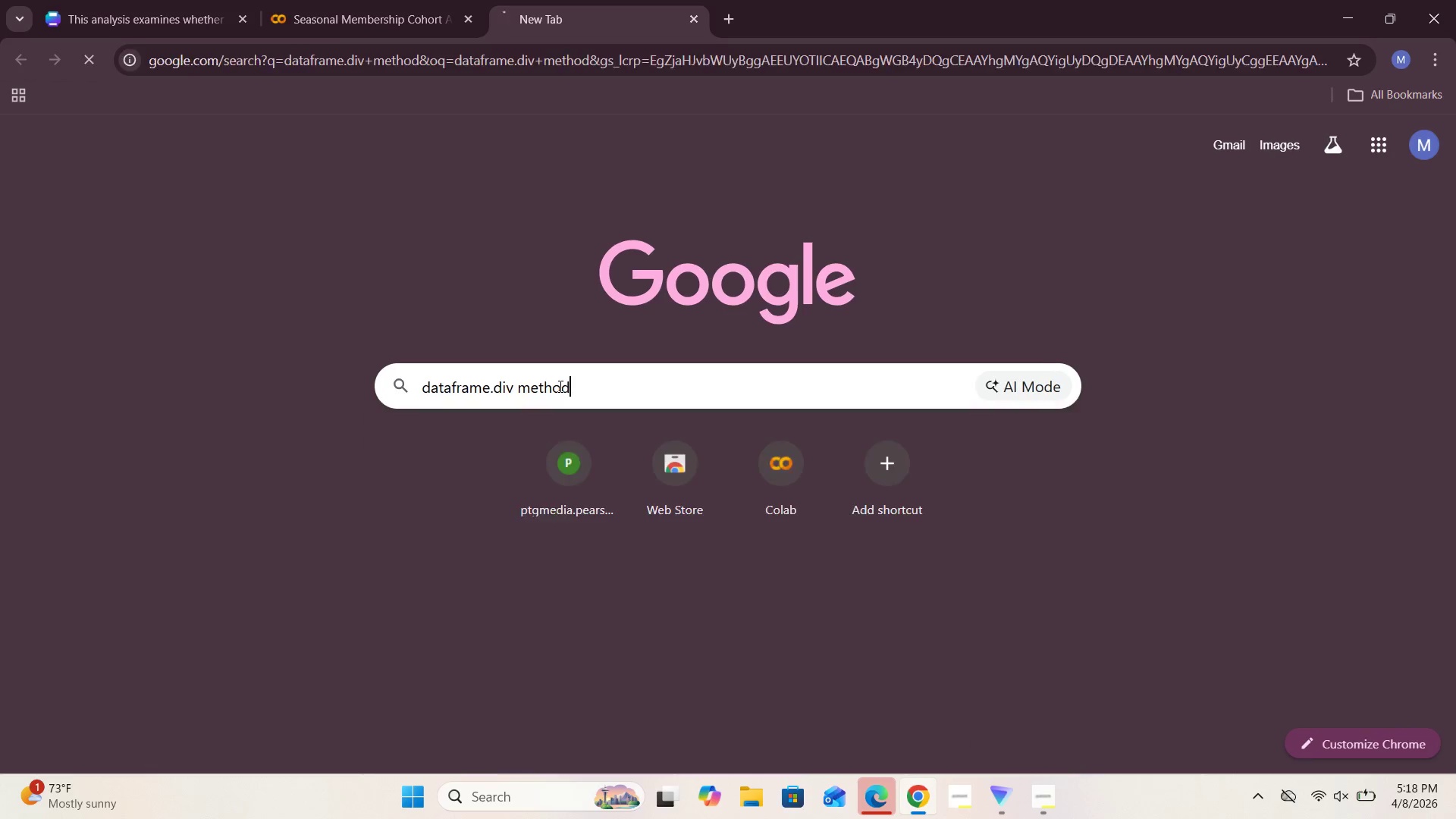 
key(Enter)
 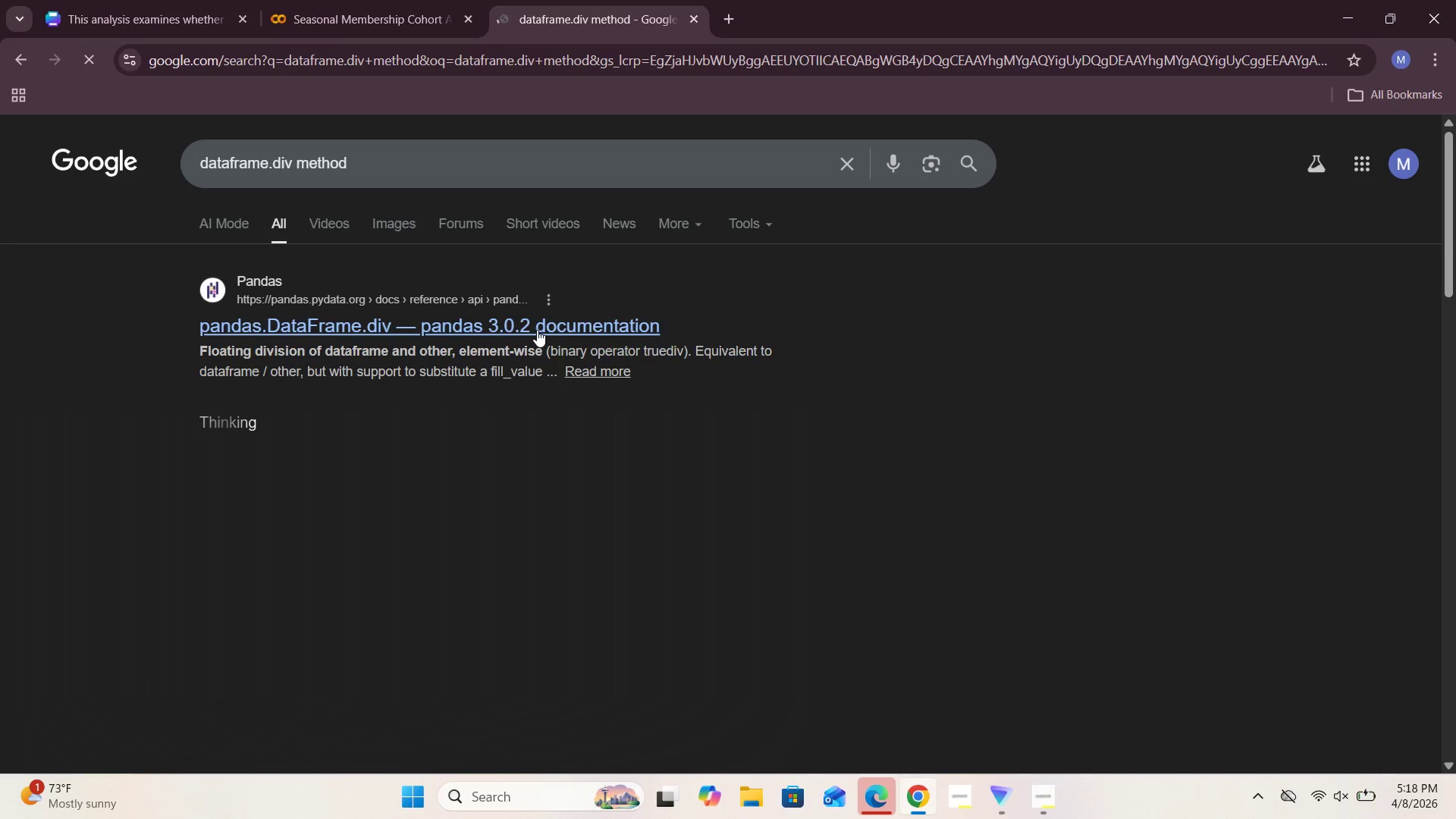 
left_click([521, 323])
 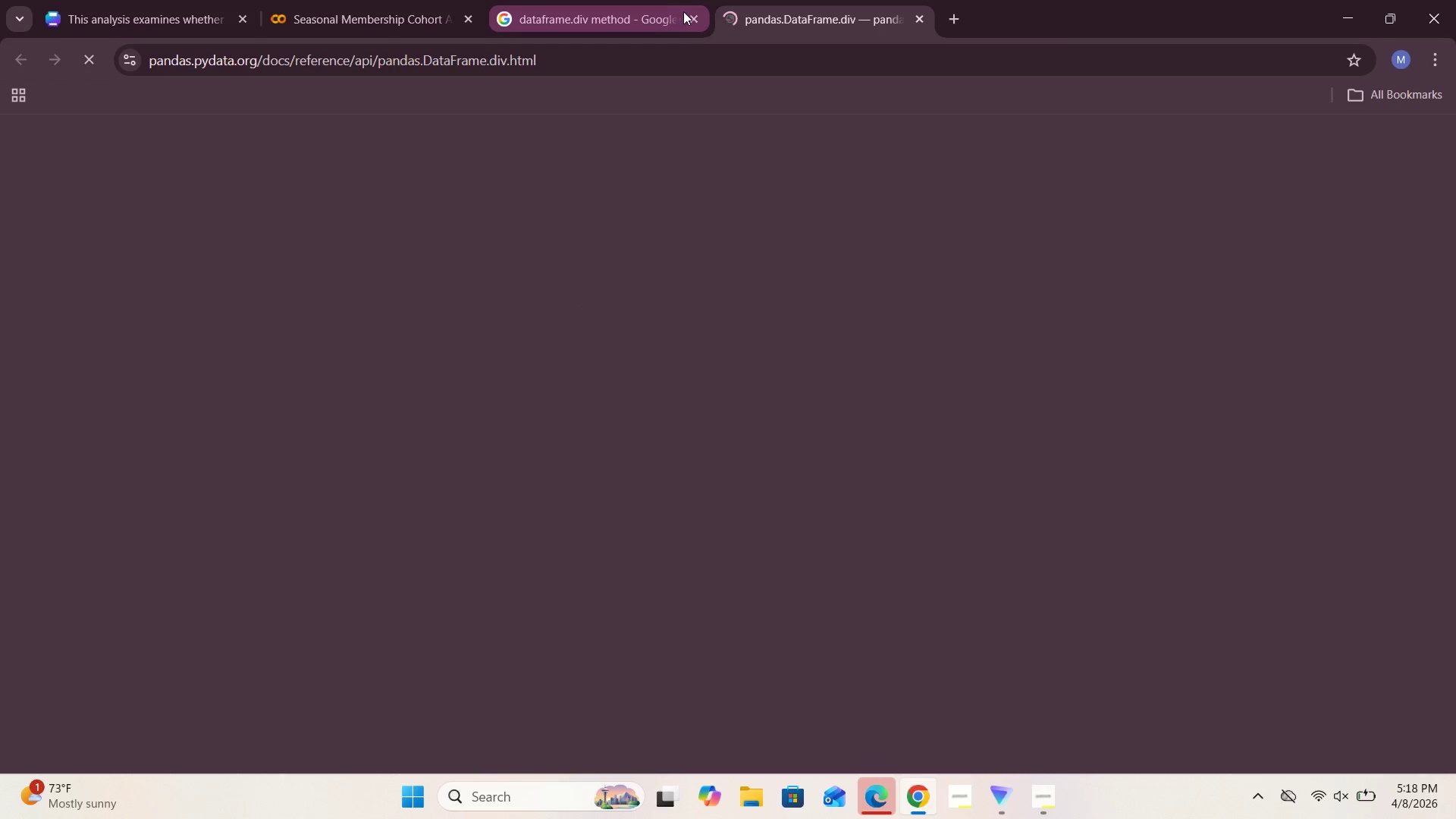 
left_click([689, 15])
 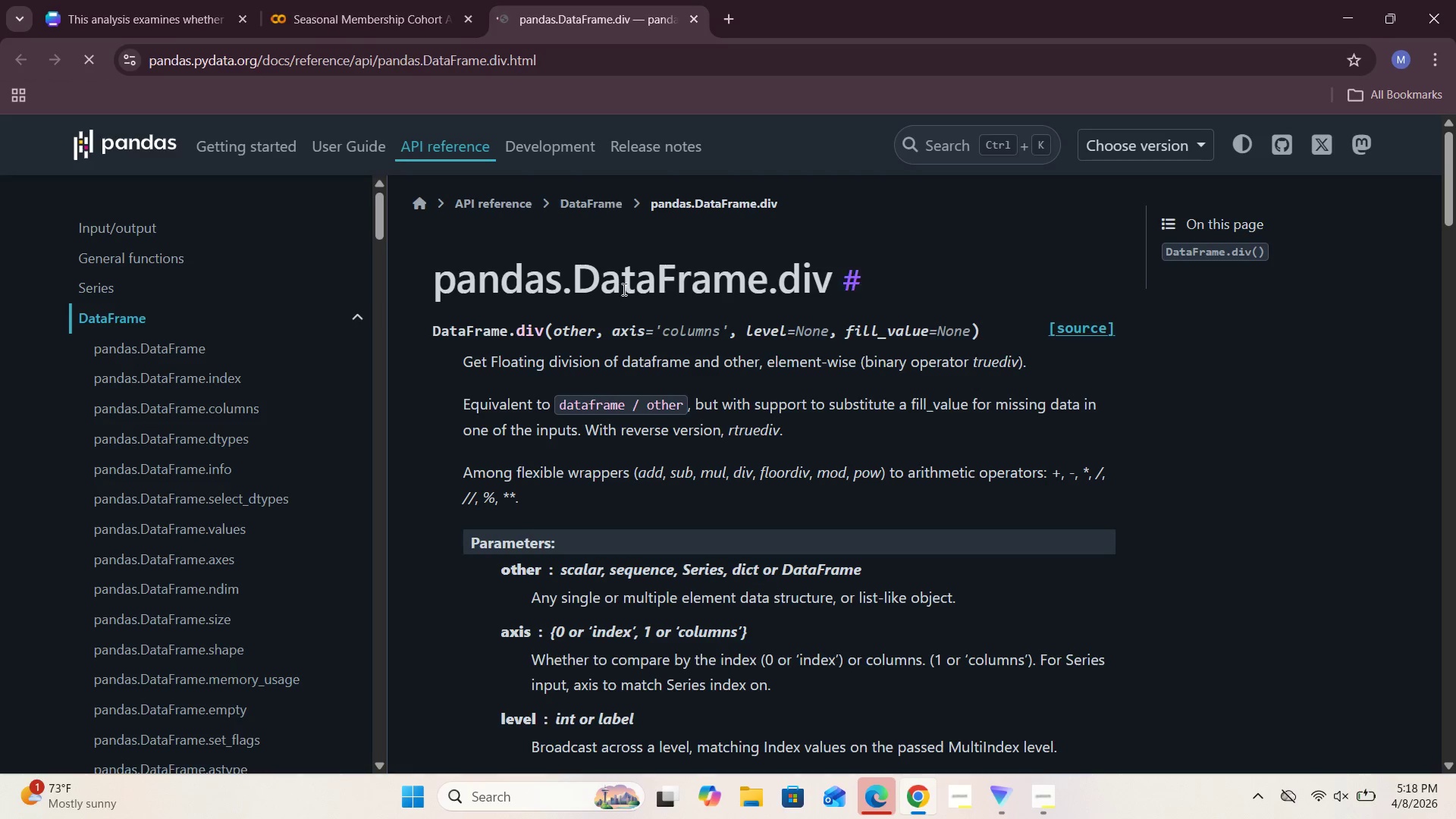 
scroll: coordinate [592, 452], scroll_direction: down, amount: 7.0
 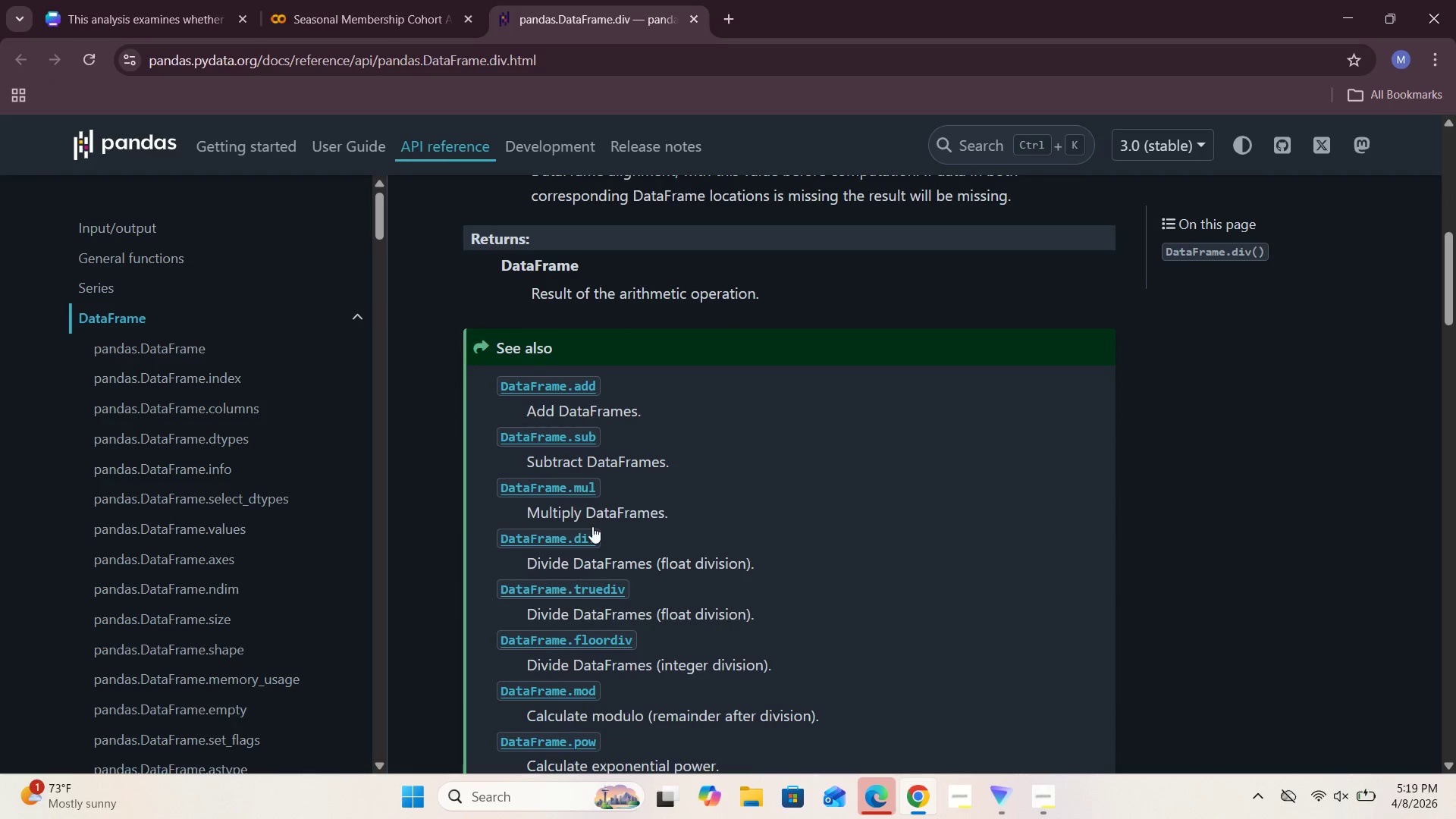 
left_click([584, 543])
 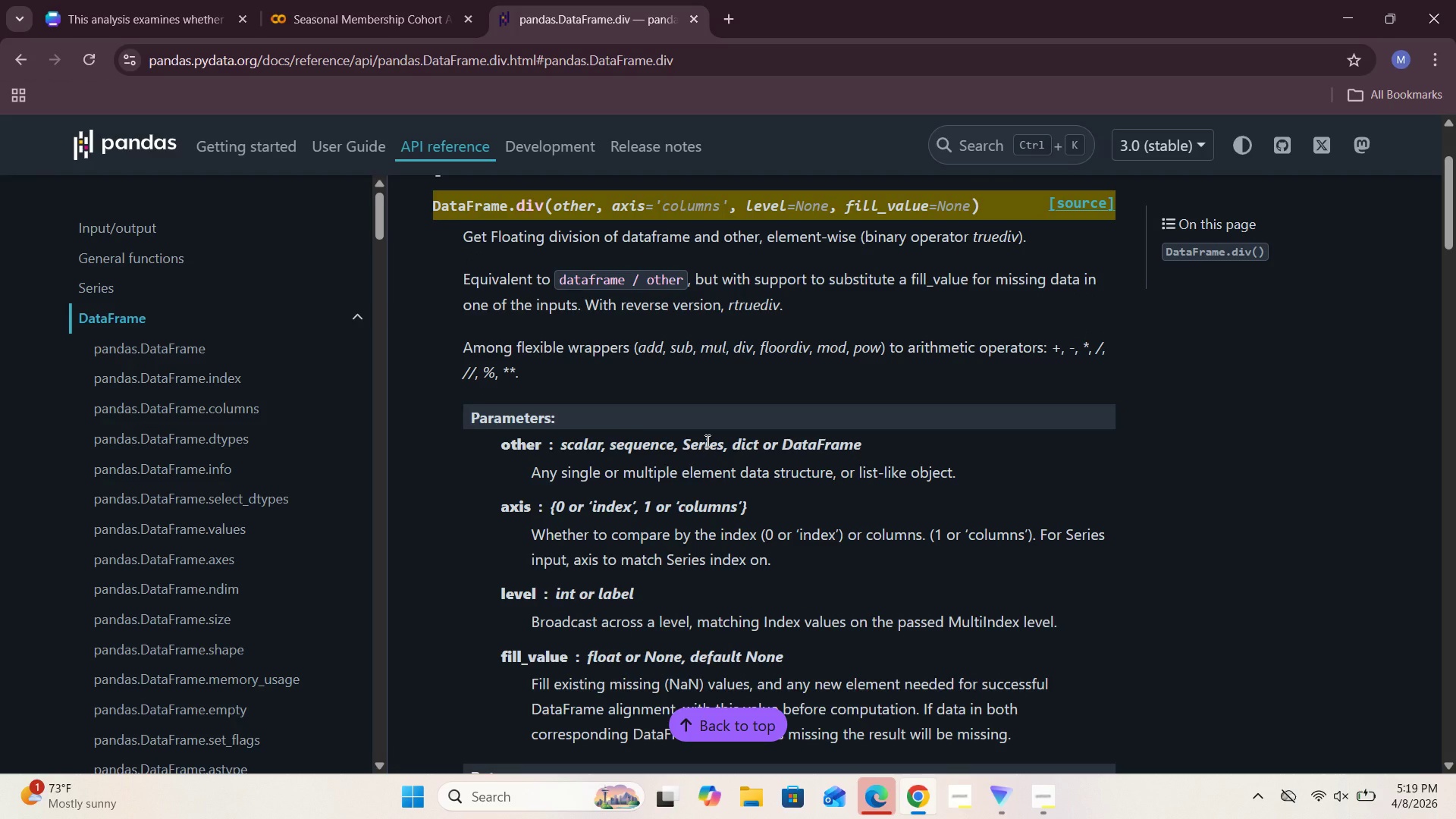 
scroll: coordinate [706, 441], scroll_direction: up, amount: 1.0
 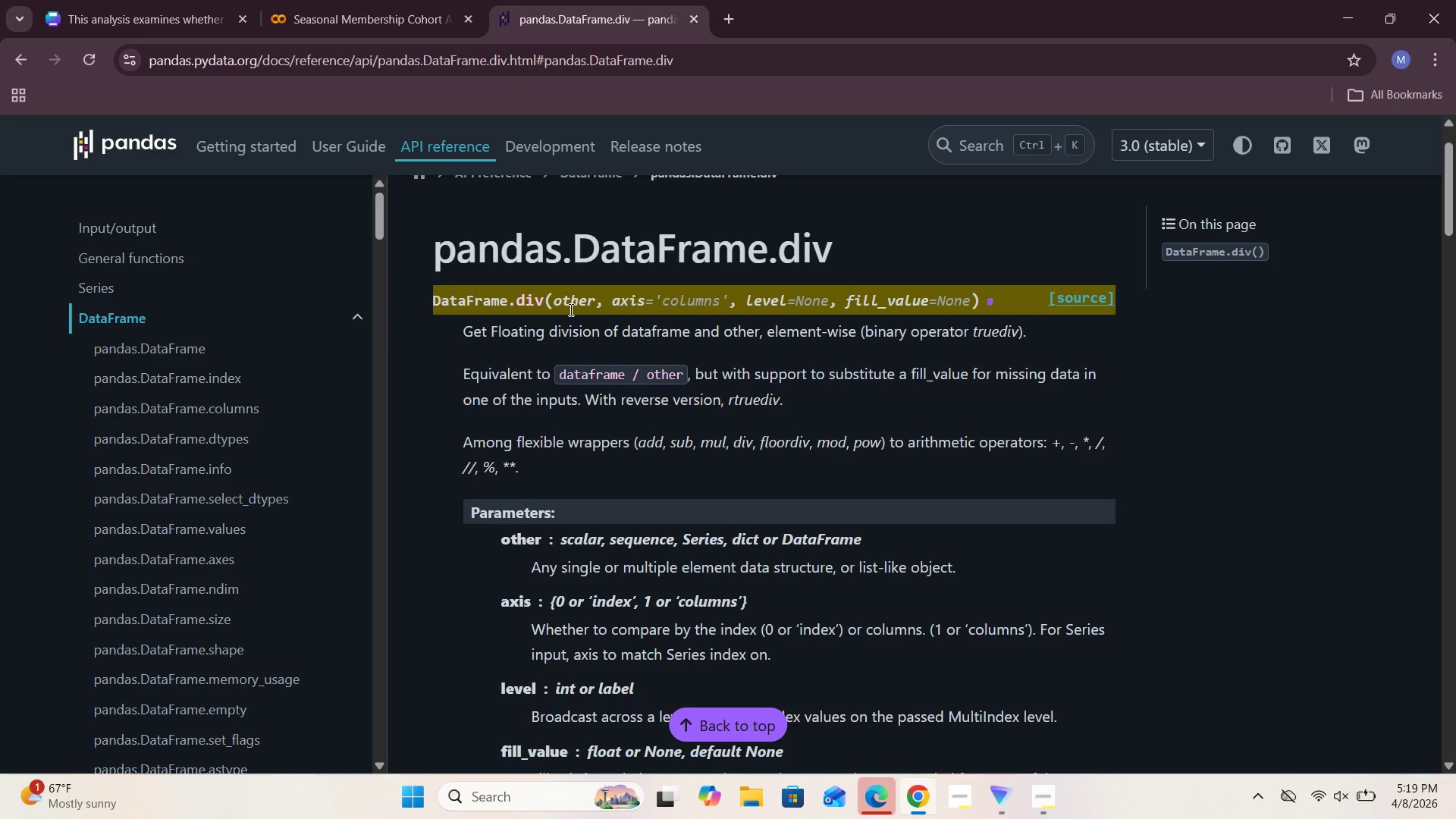 
wait(27.09)
 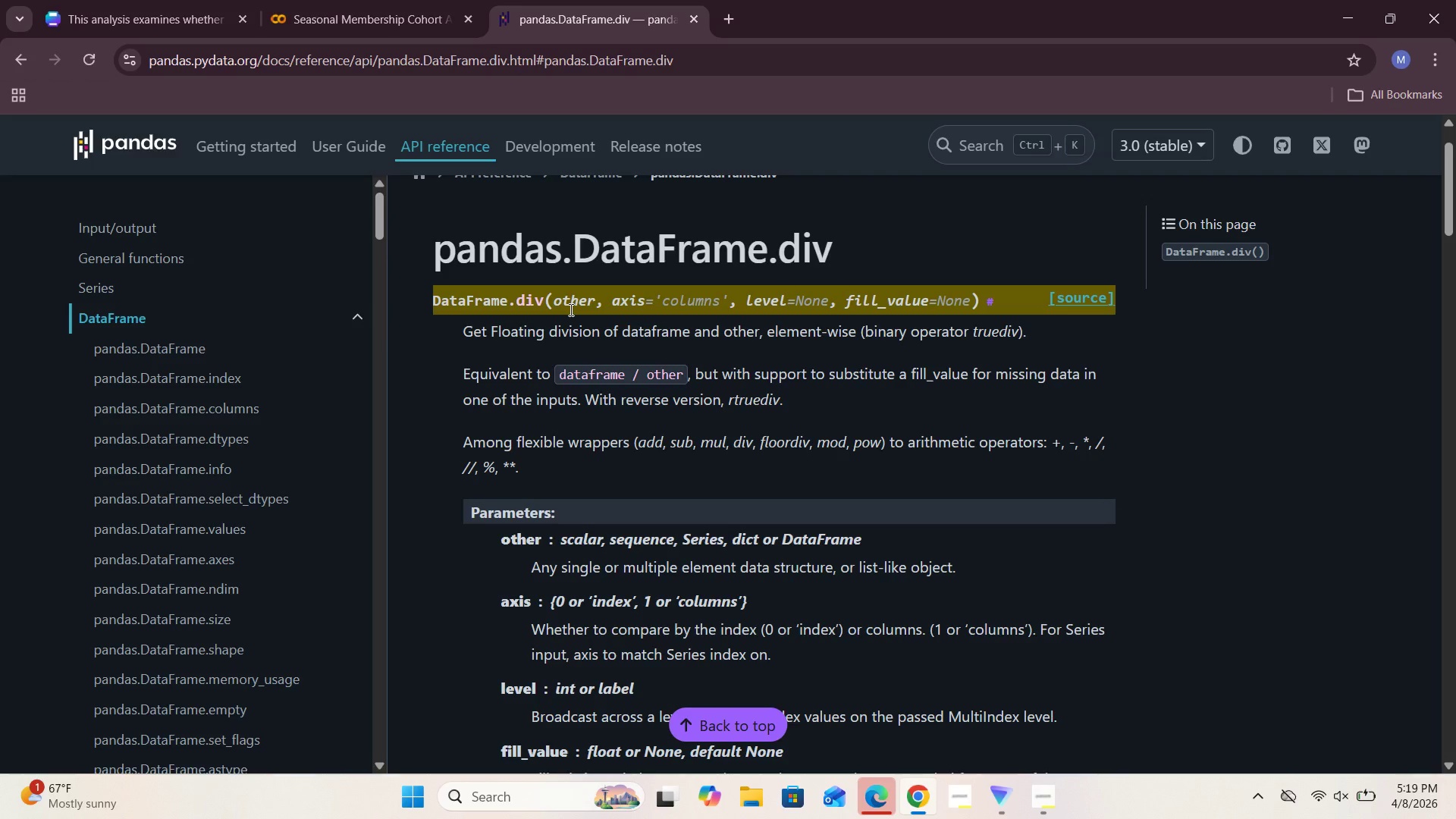 
left_click([104, 0])
 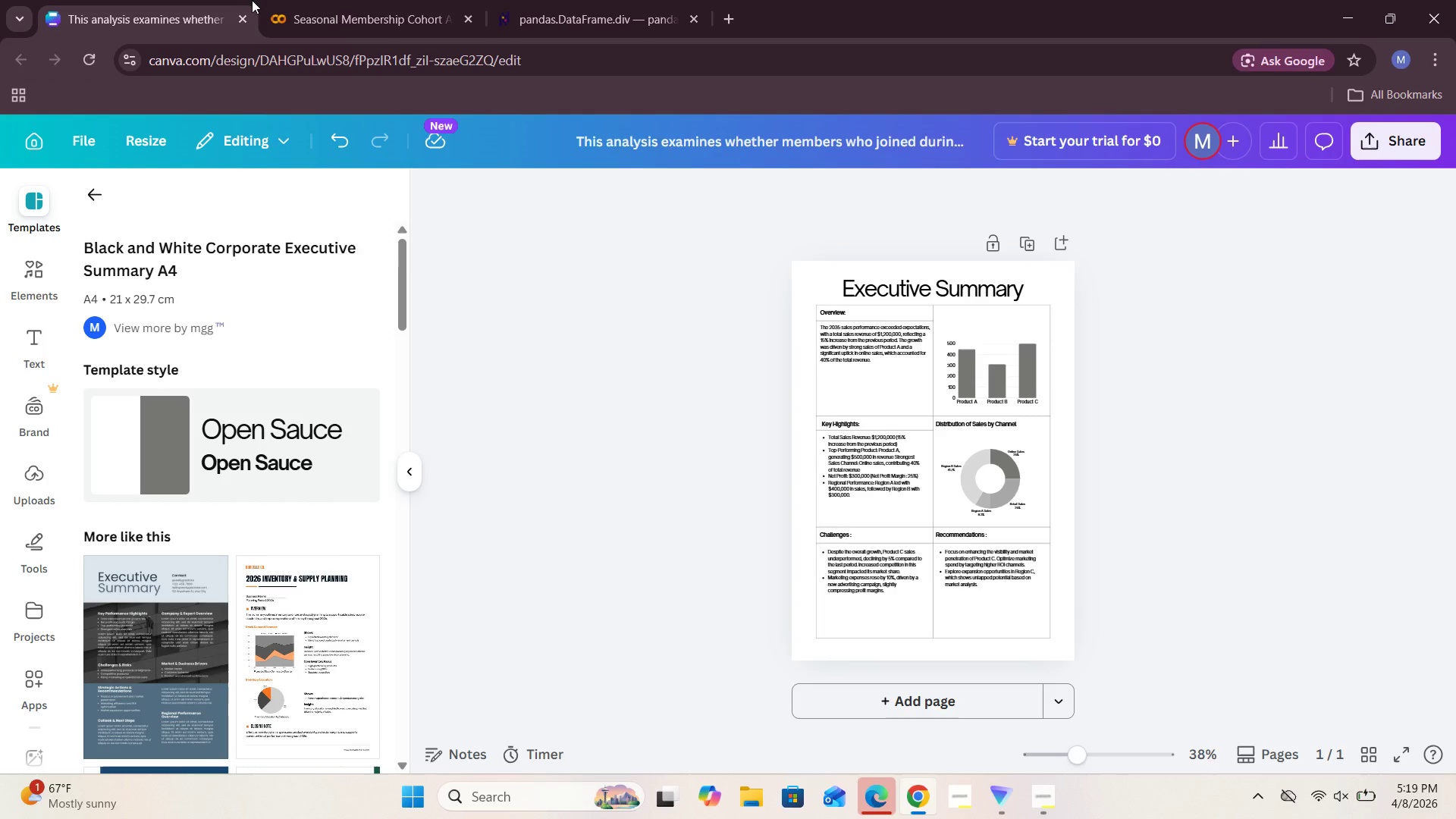 
left_click([281, 0])
 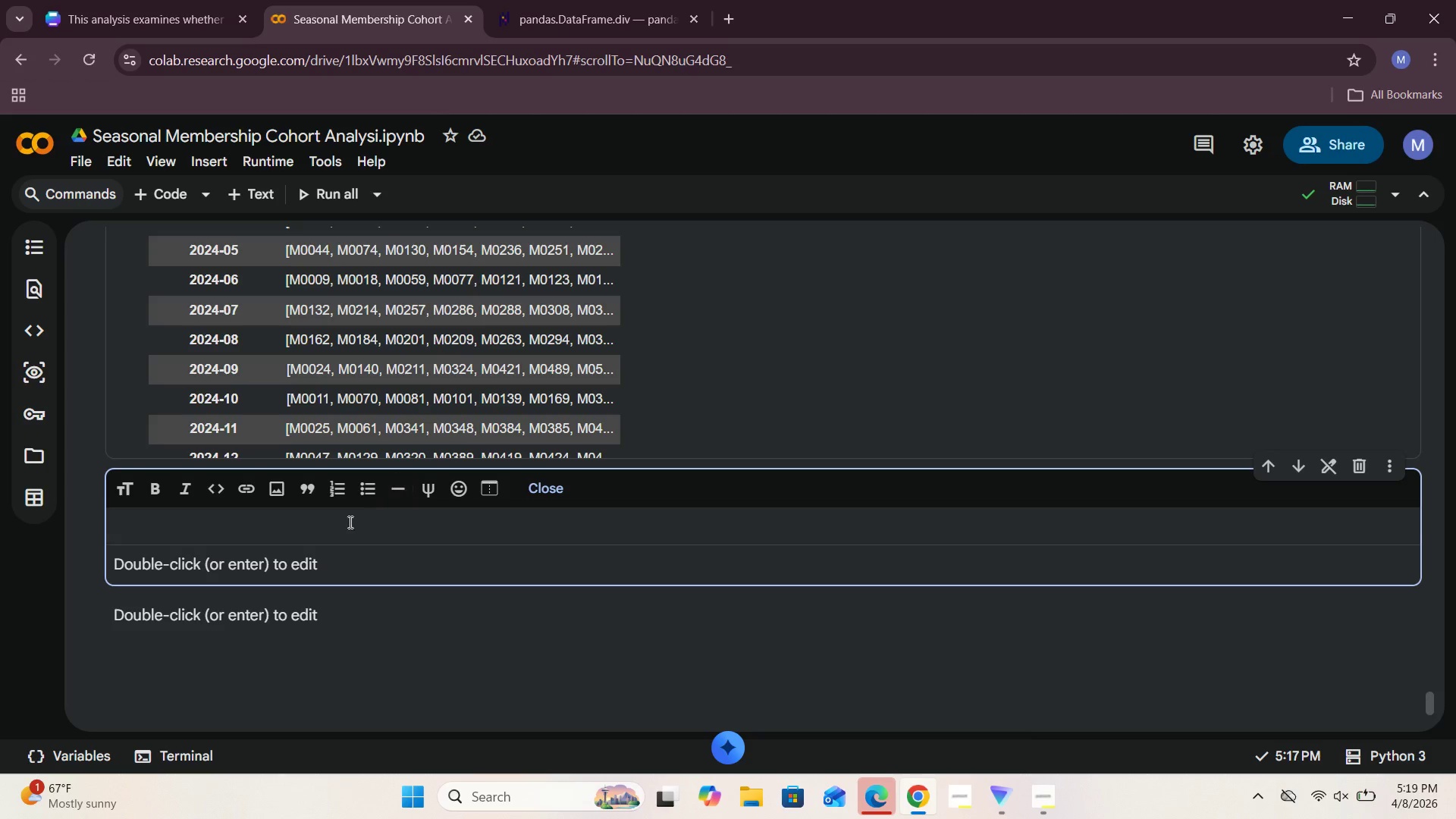 
left_click([165, 524])
 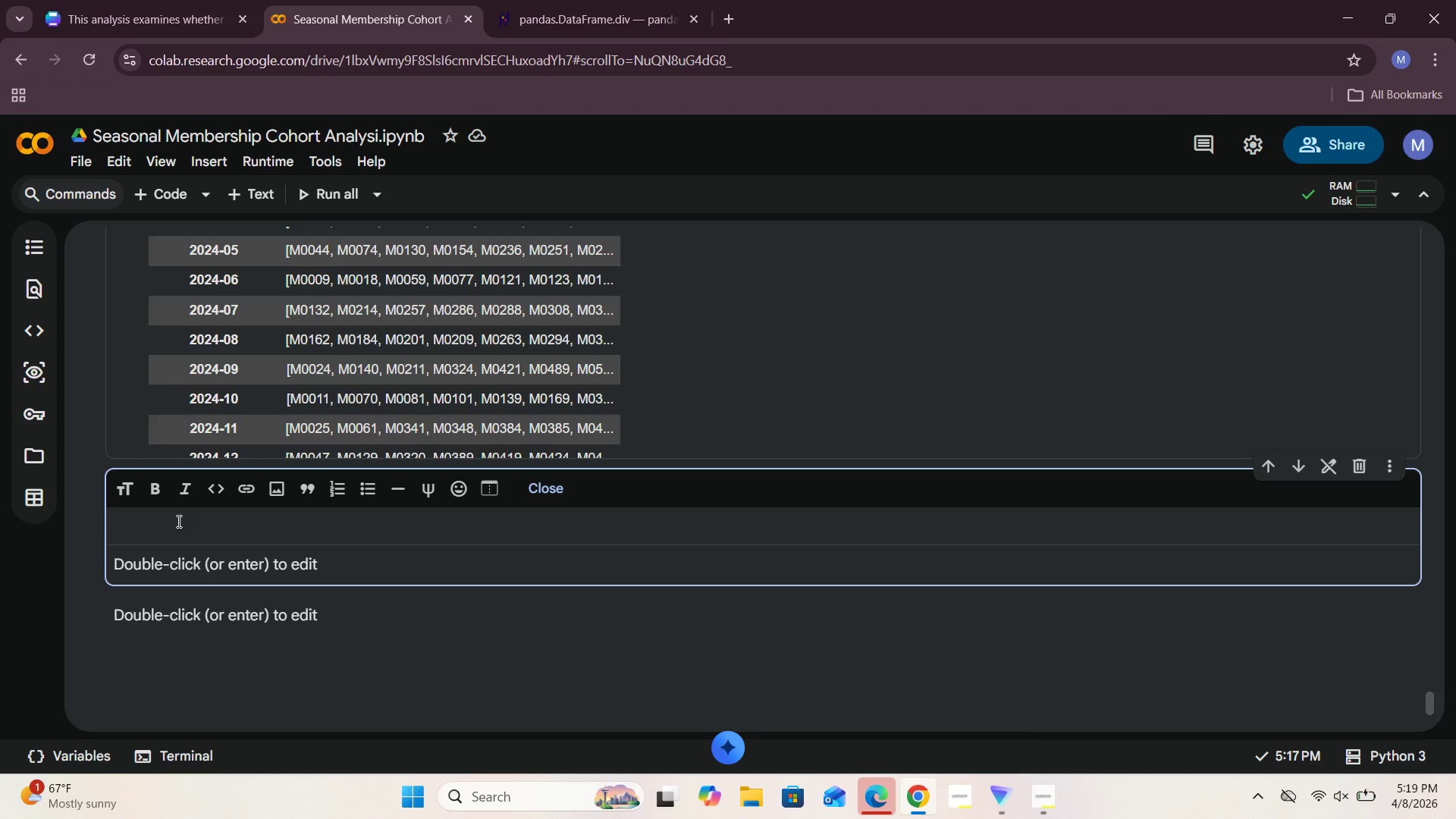 
wait(7.06)
 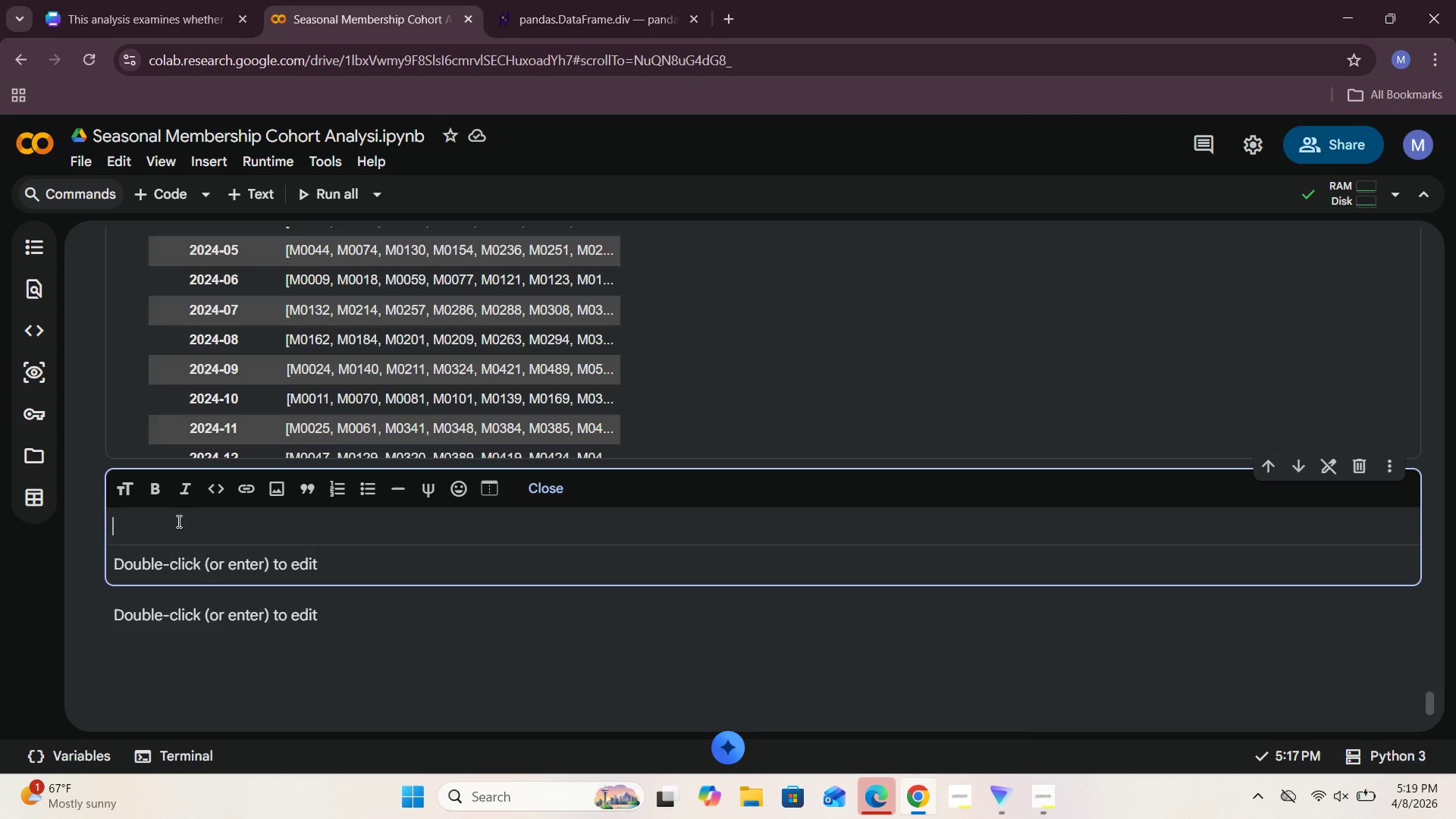 
type(cohort_table.columns - )
key(Backspace)
key(Backspace)
type(= )
 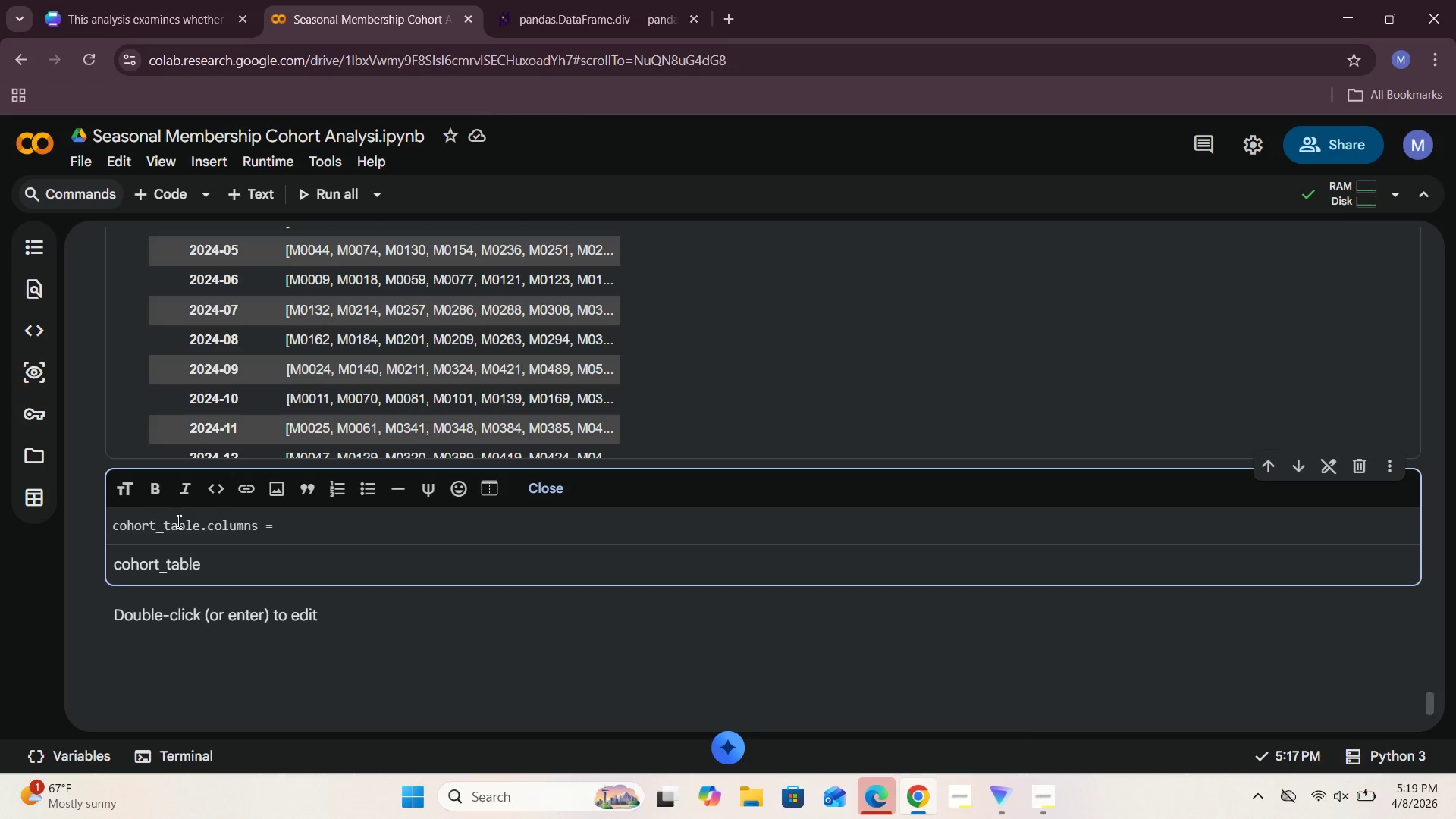 
type(cohort_table.column)
 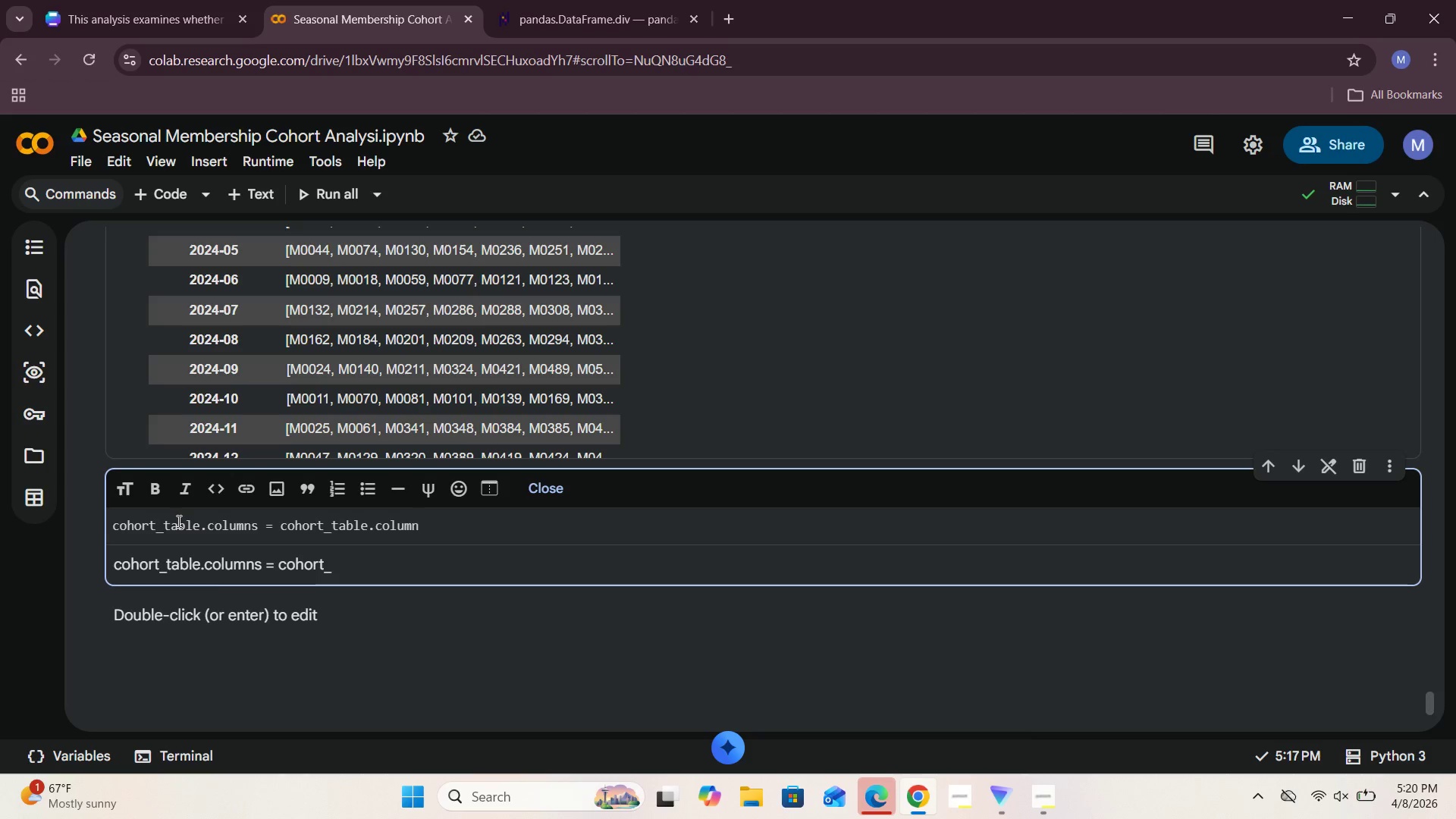 
wait(6.47)
 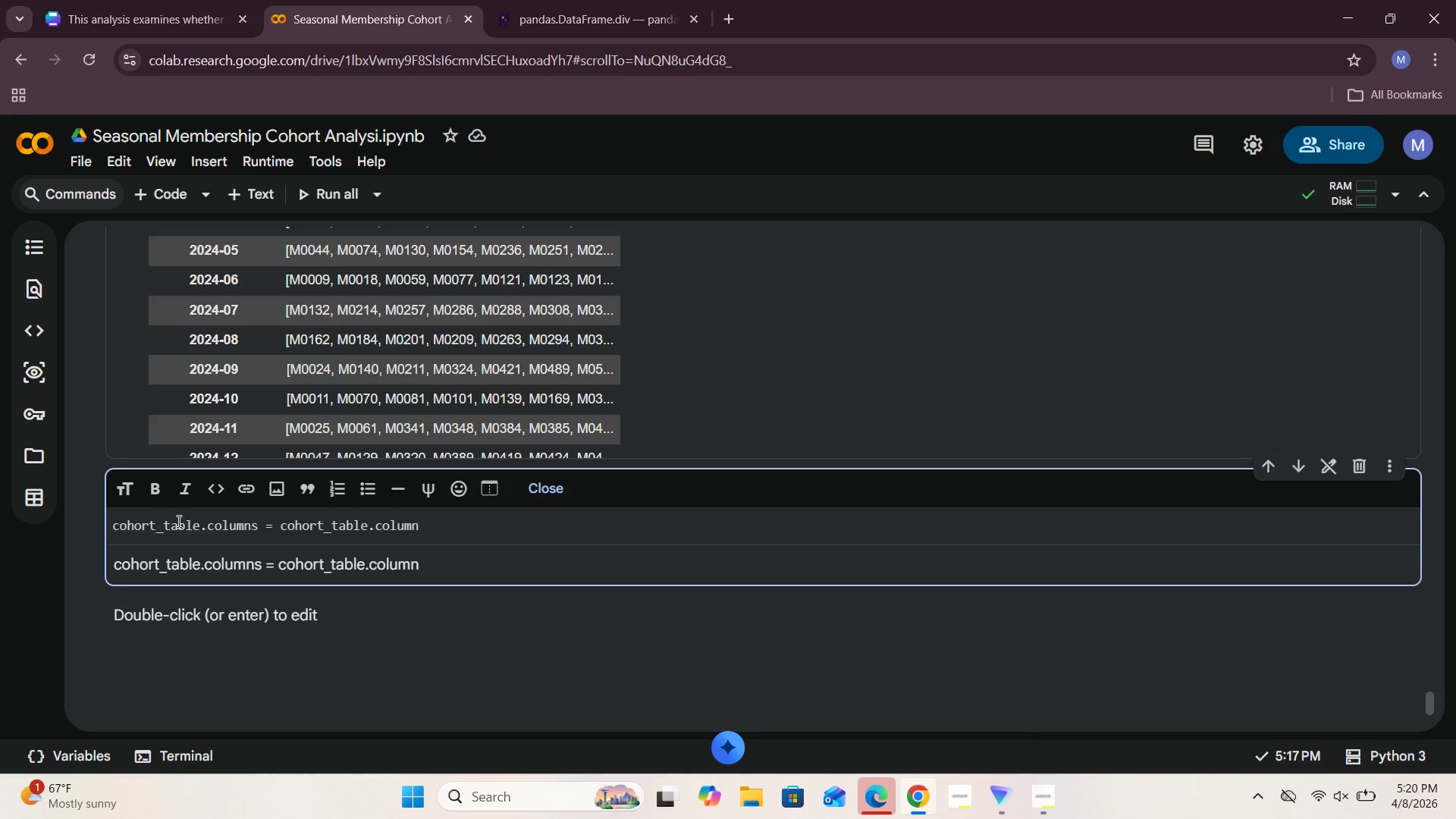 
type(.astype(int))
 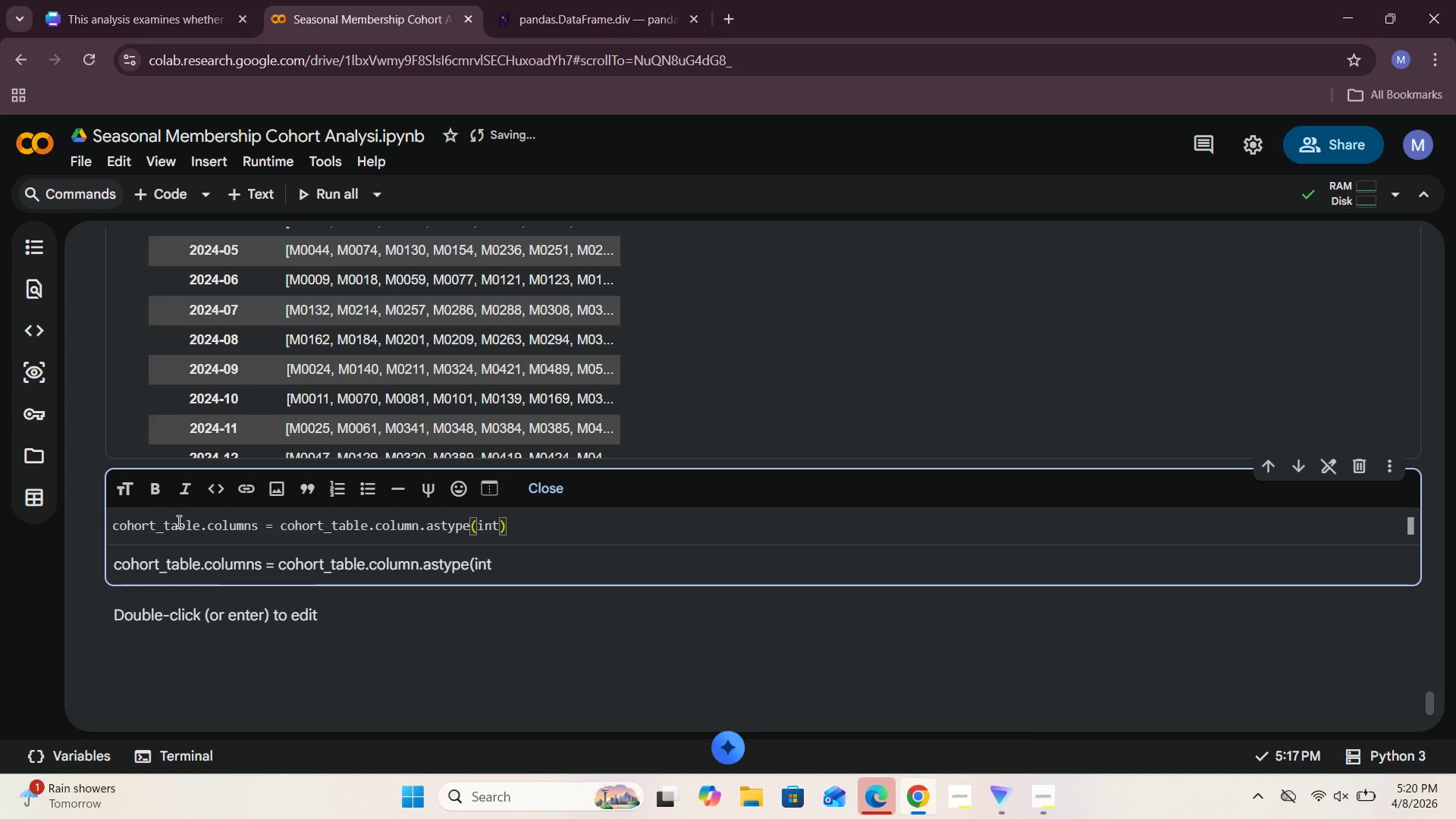 
left_click_drag(start_coordinate=[521, 529], to_coordinate=[93, 516])
 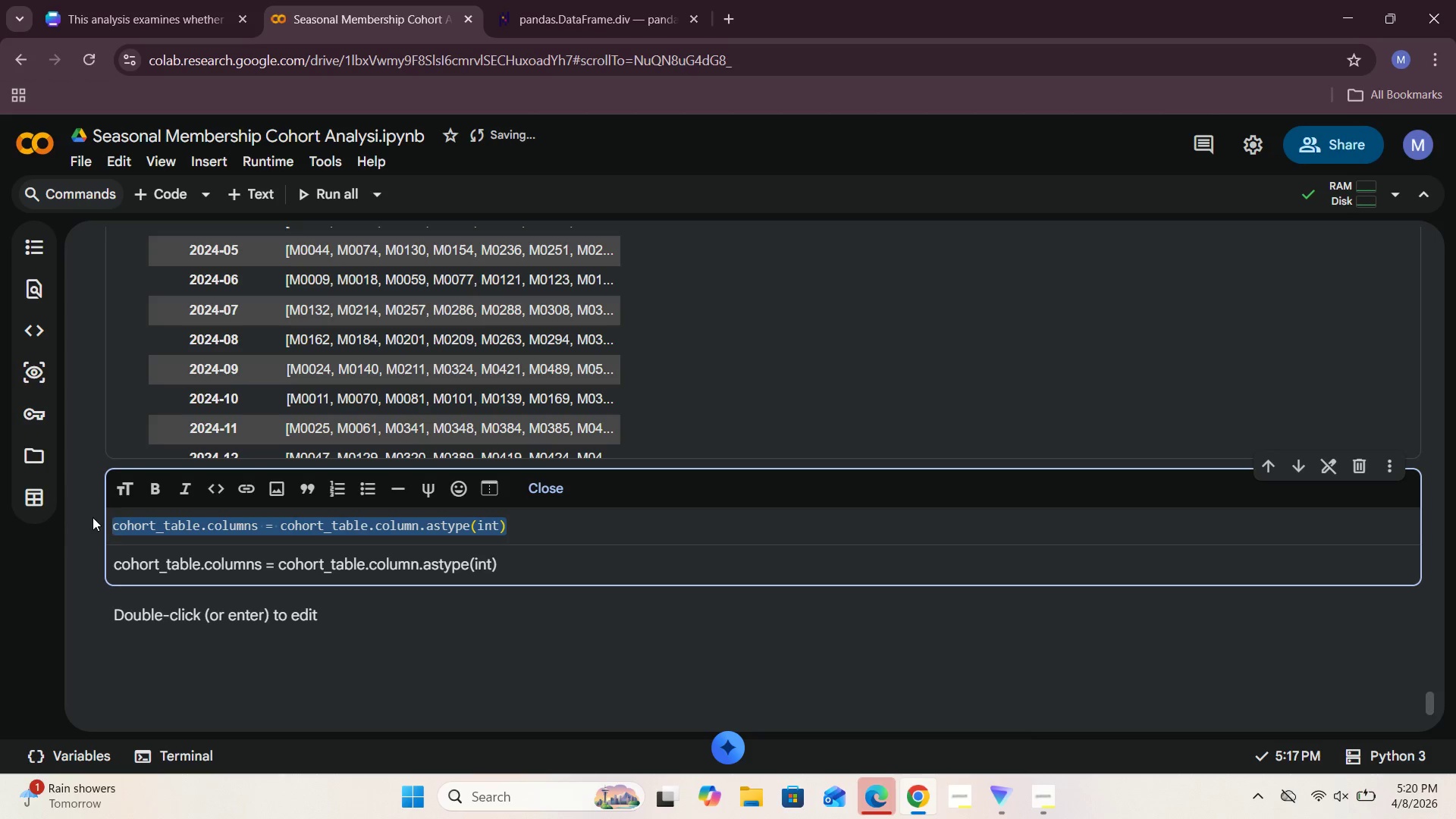 
key(Control+X)
 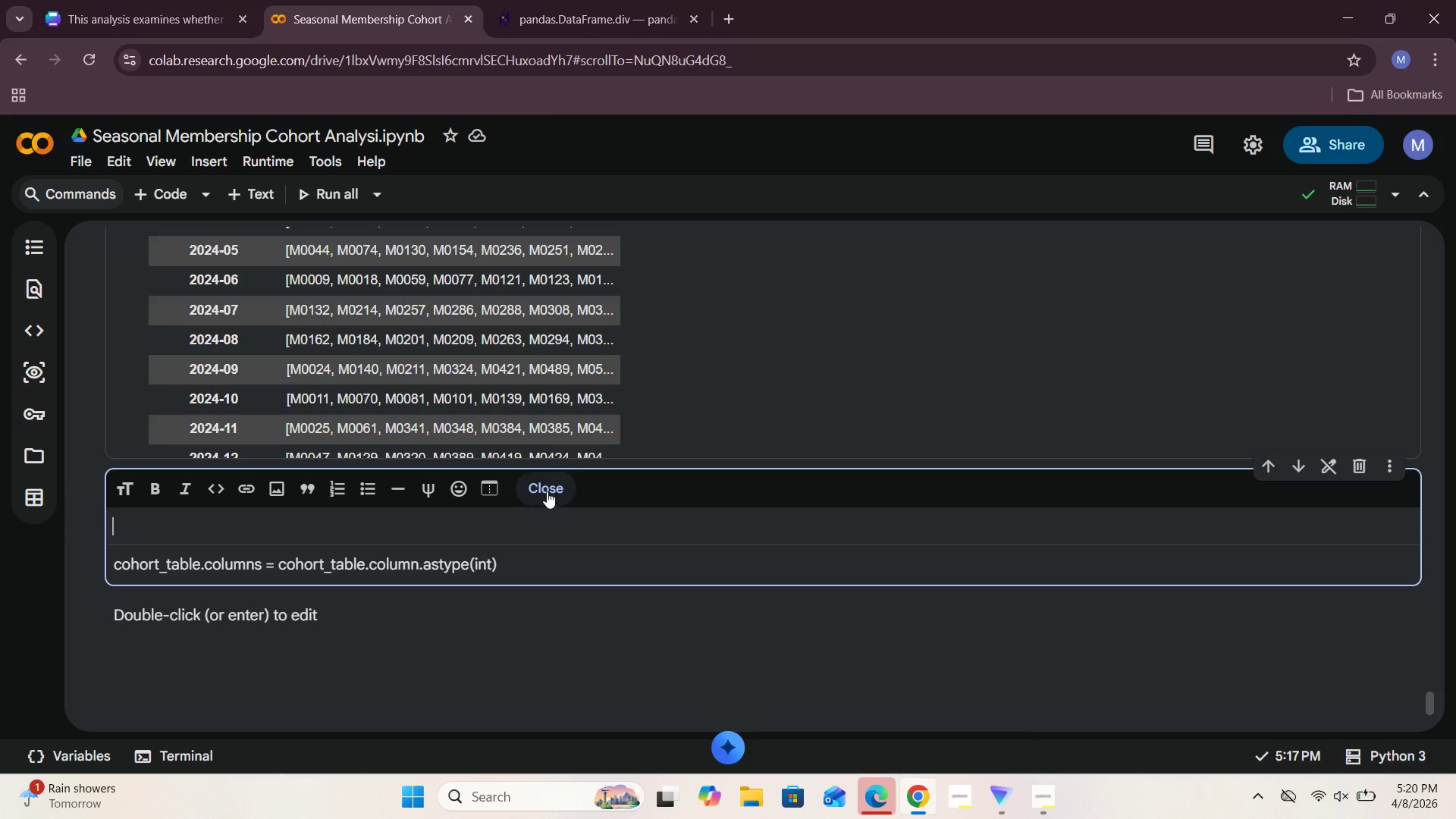 
left_click([556, 488])
 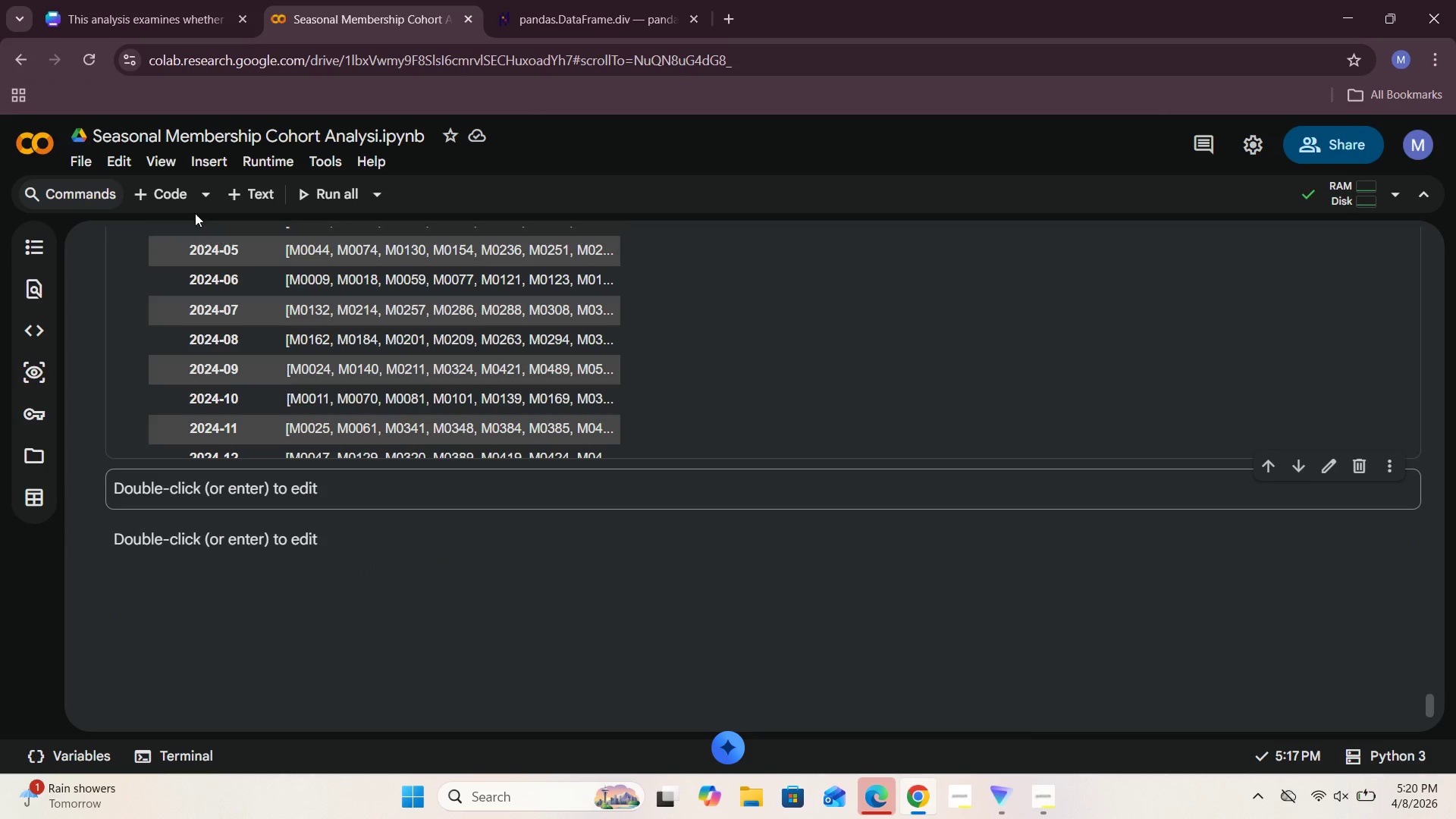 
left_click([168, 187])
 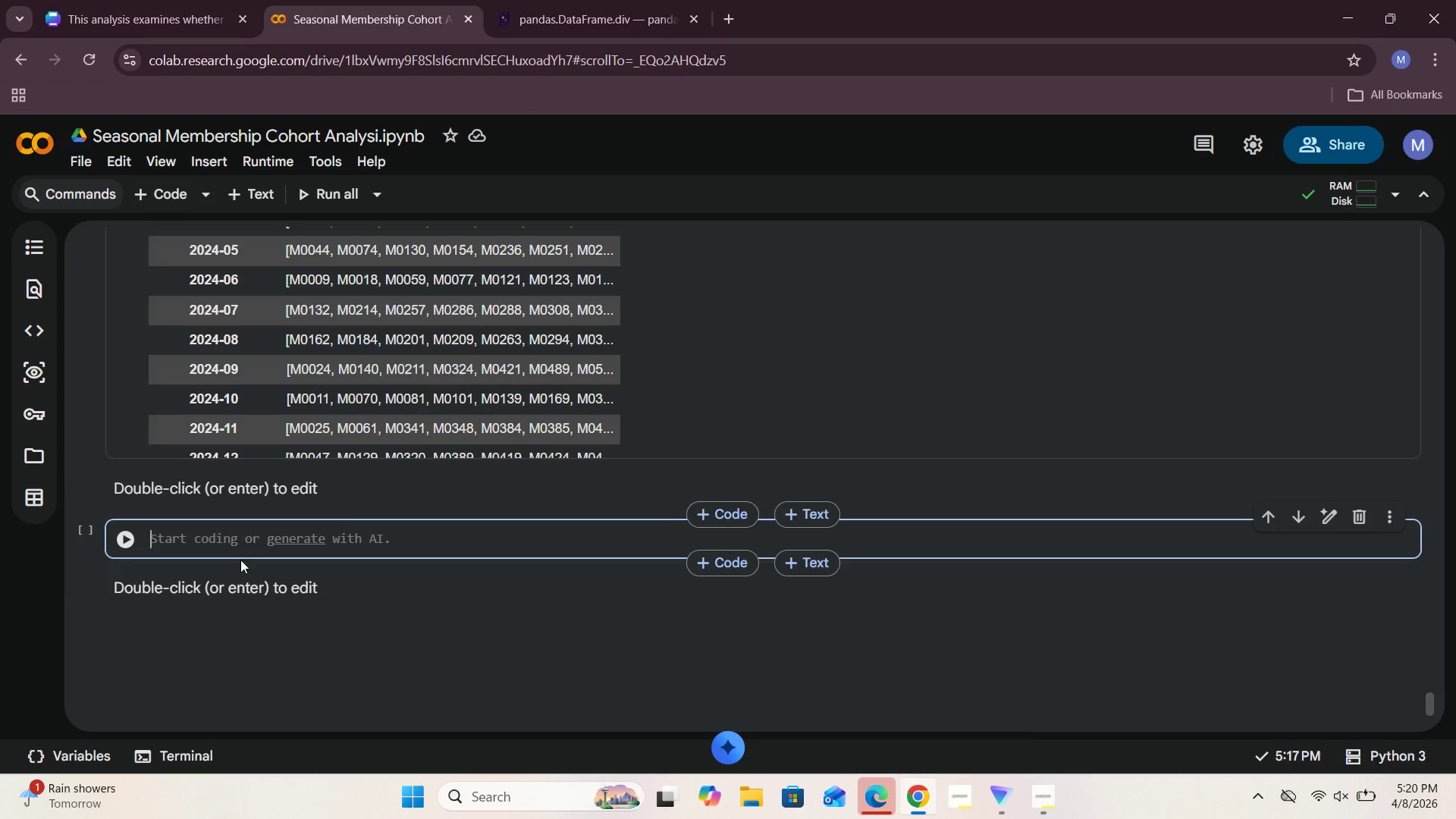 
left_click([219, 533])
 